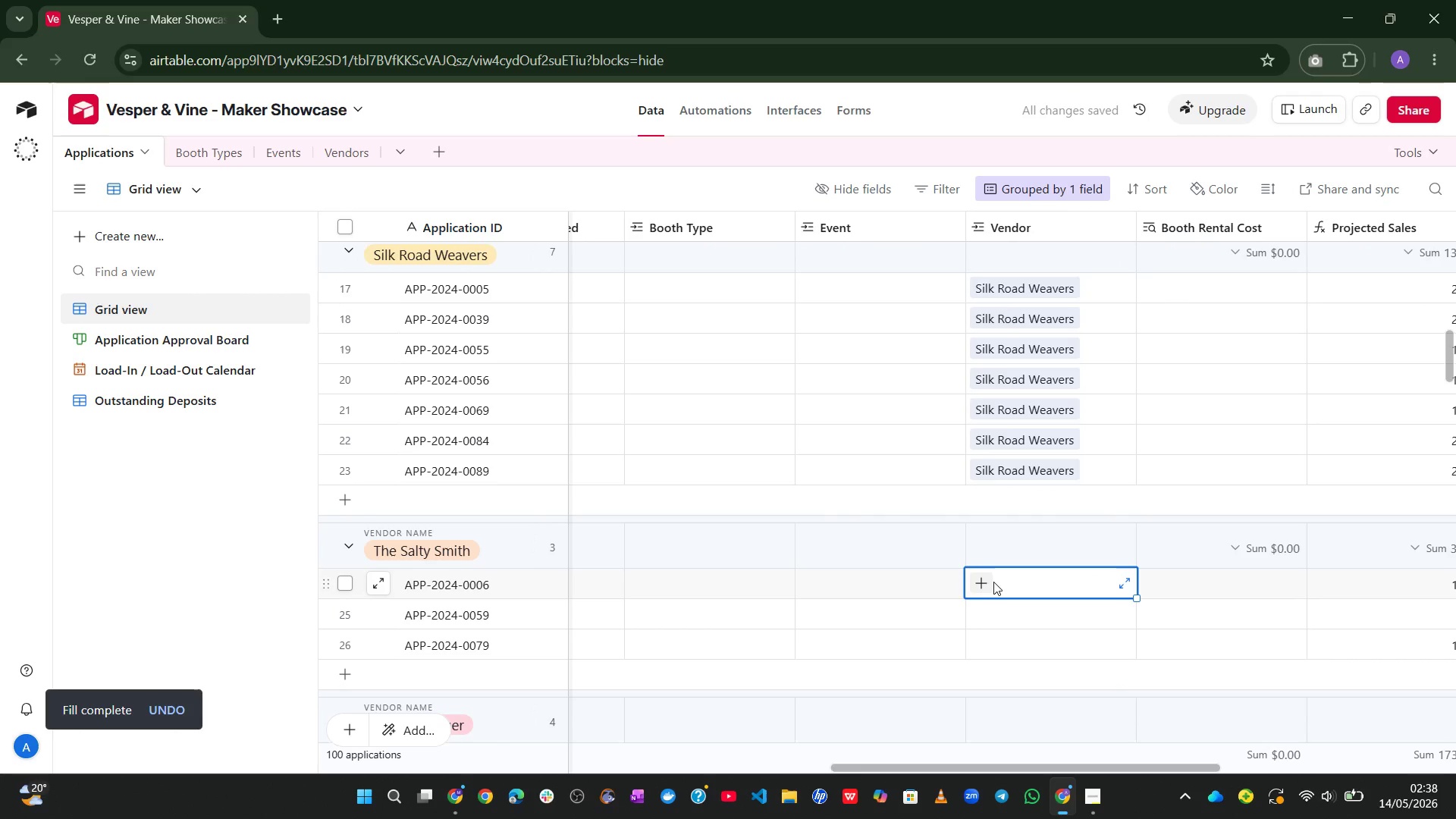 
left_click([990, 581])
 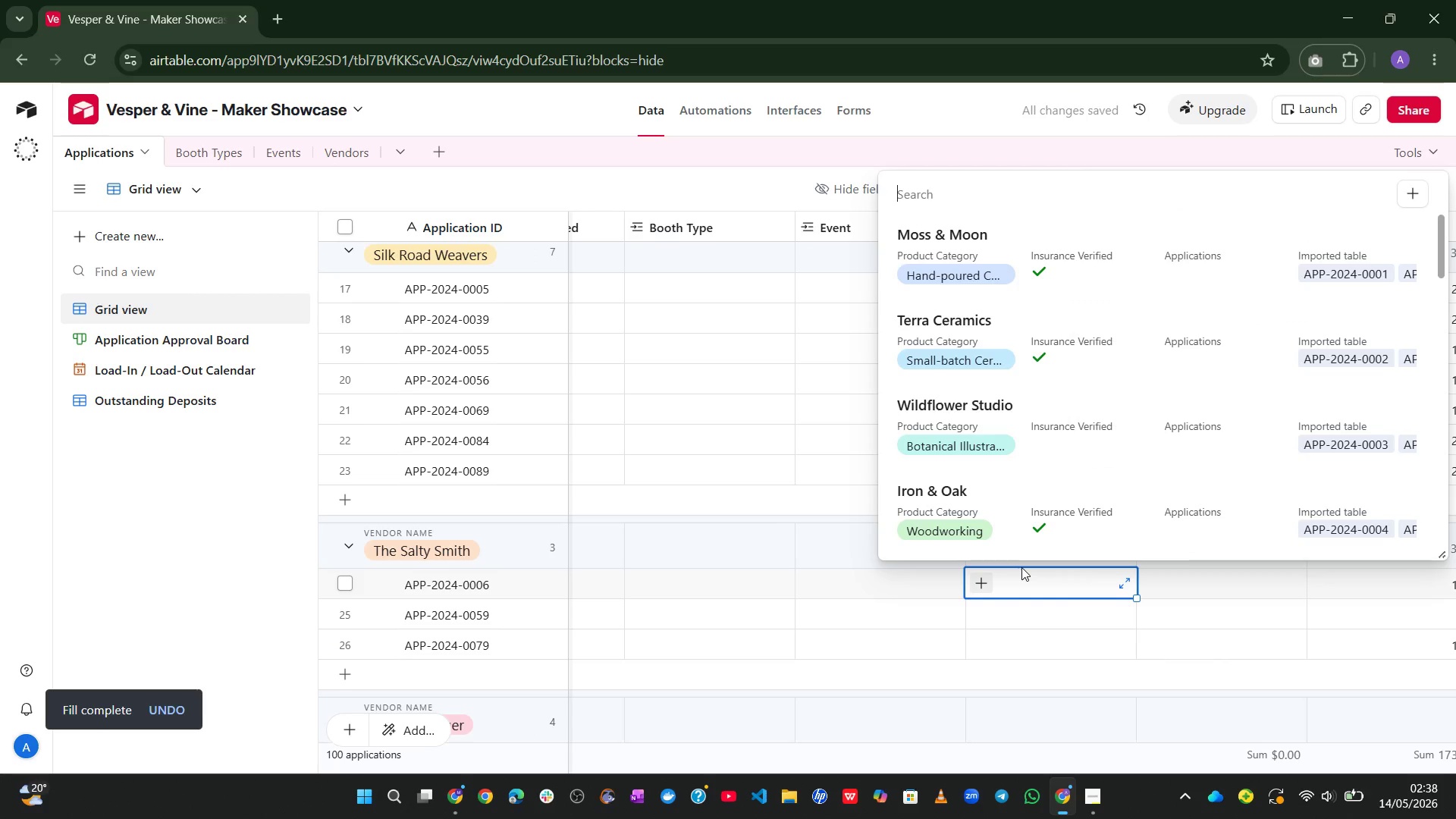 
type(sa)
 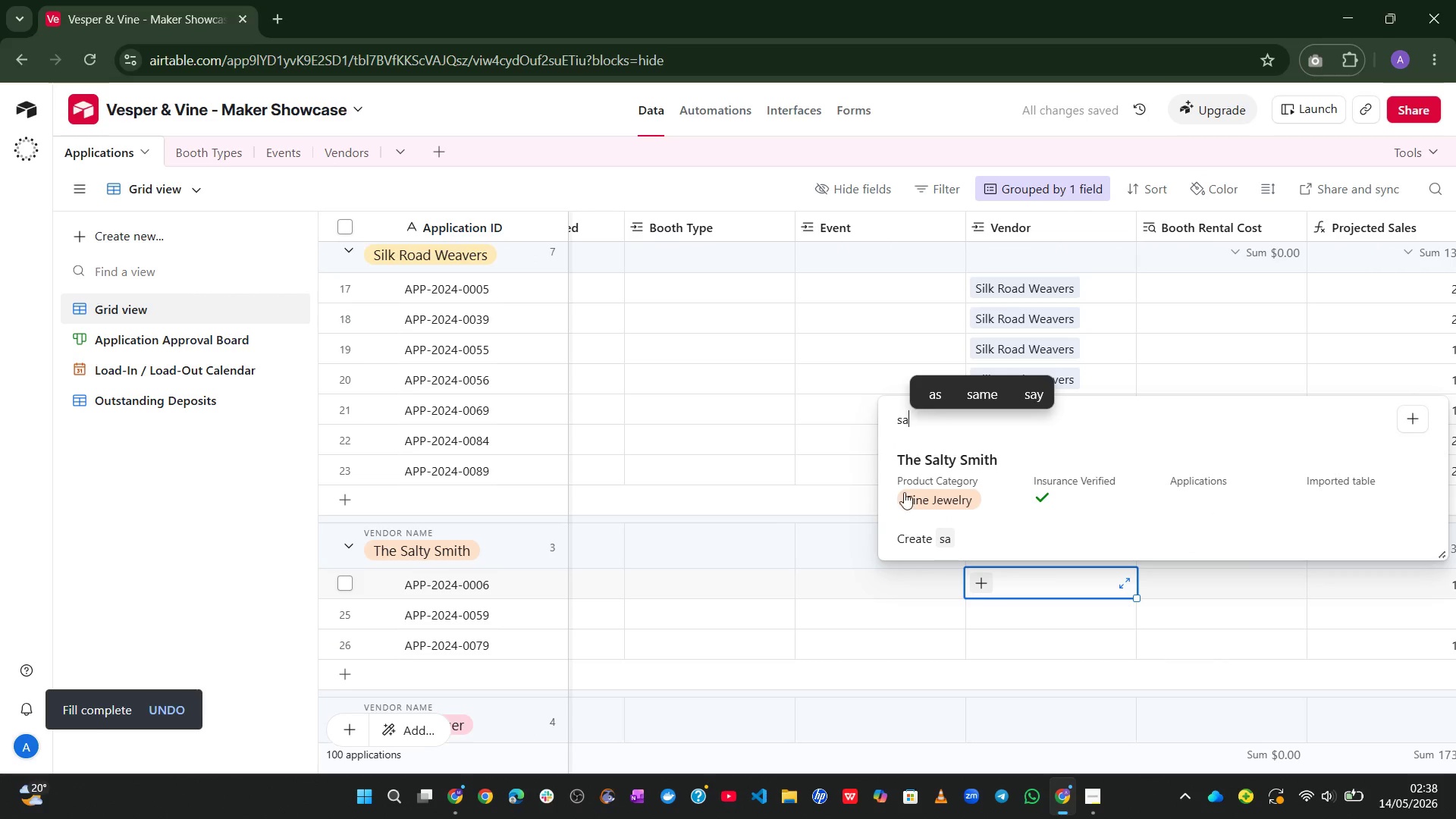 
left_click([905, 476])
 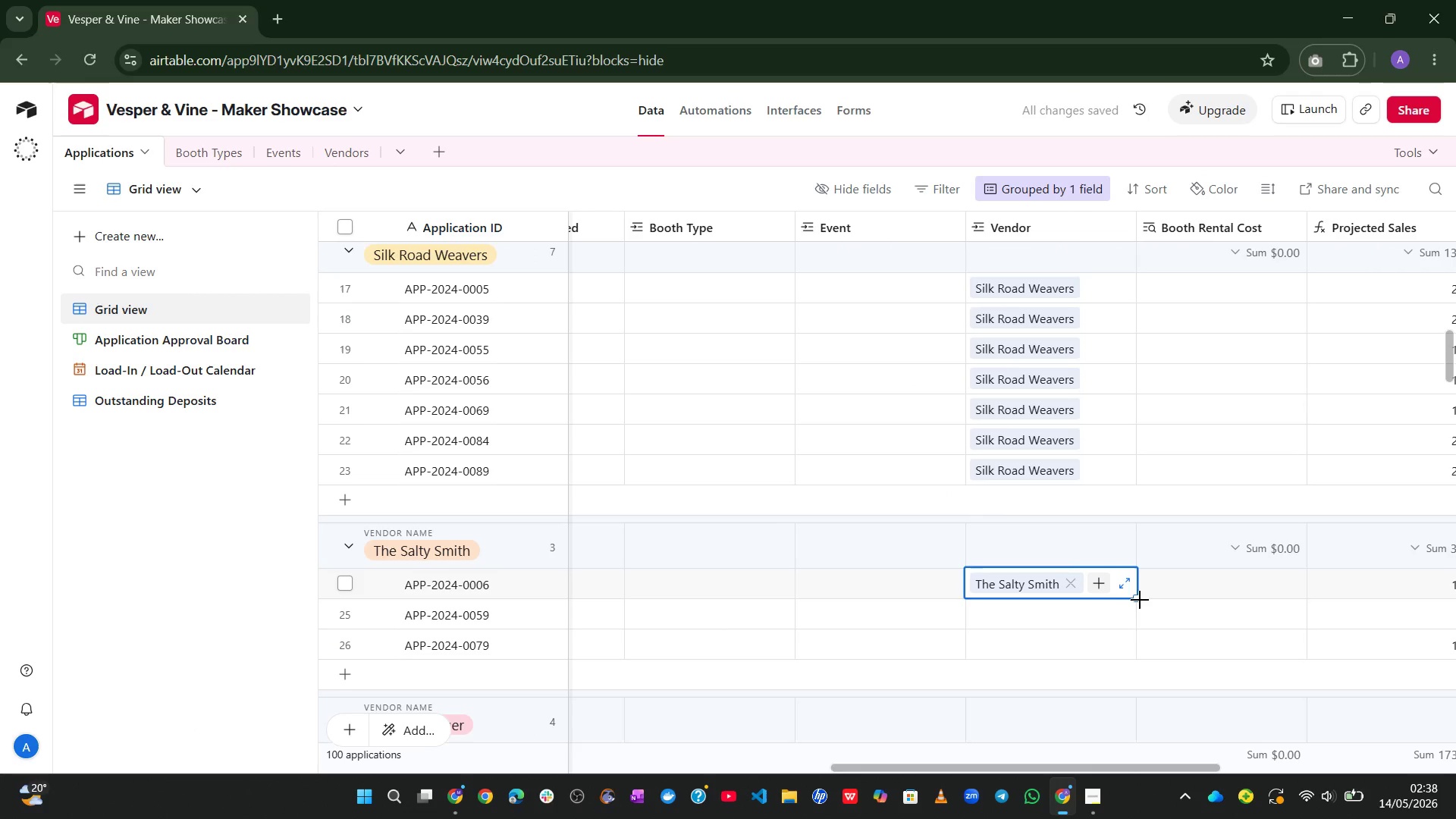 
left_click_drag(start_coordinate=[1138, 600], to_coordinate=[1136, 651])
 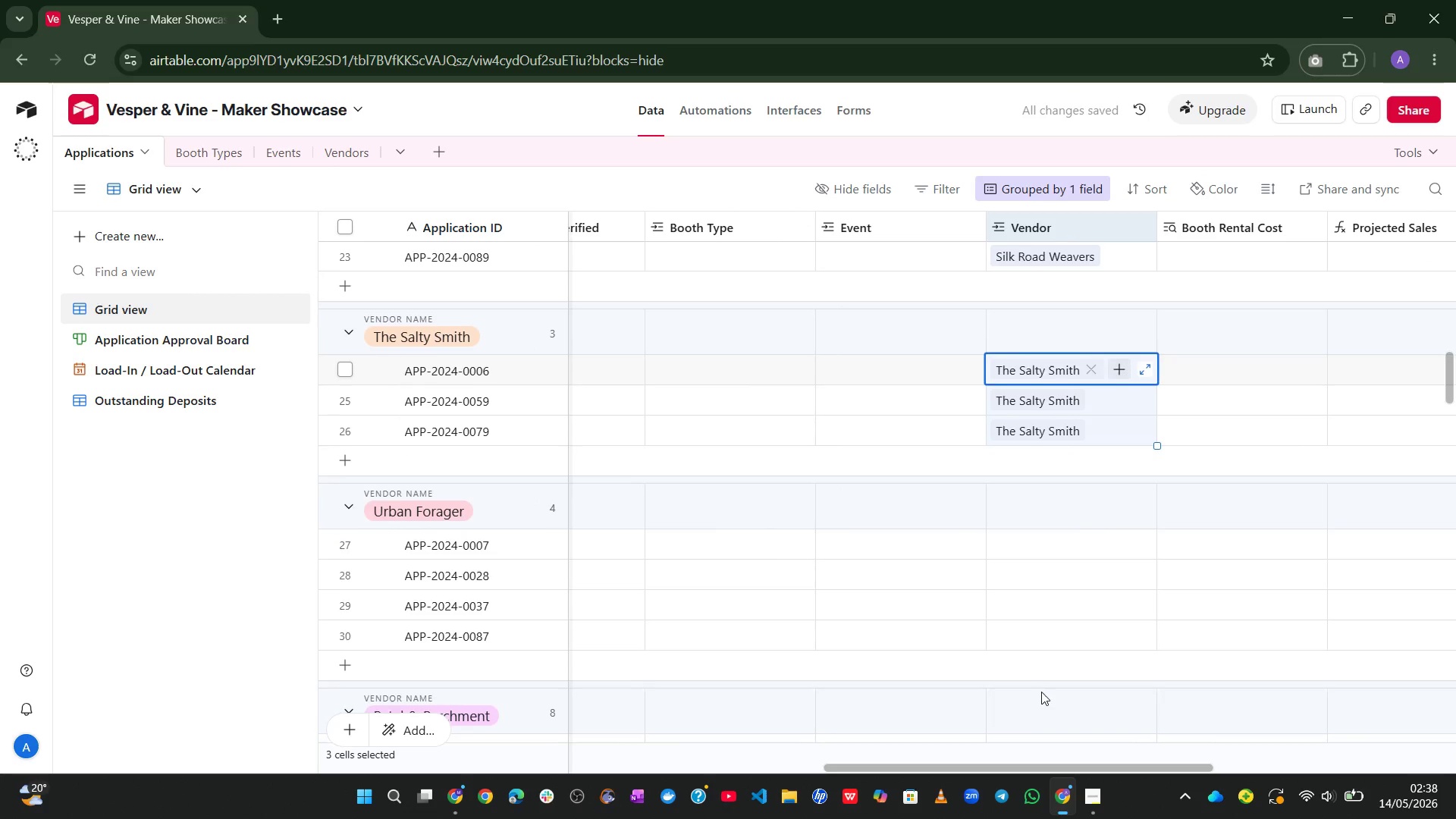 
left_click_drag(start_coordinate=[1053, 546], to_coordinate=[1013, 544])
 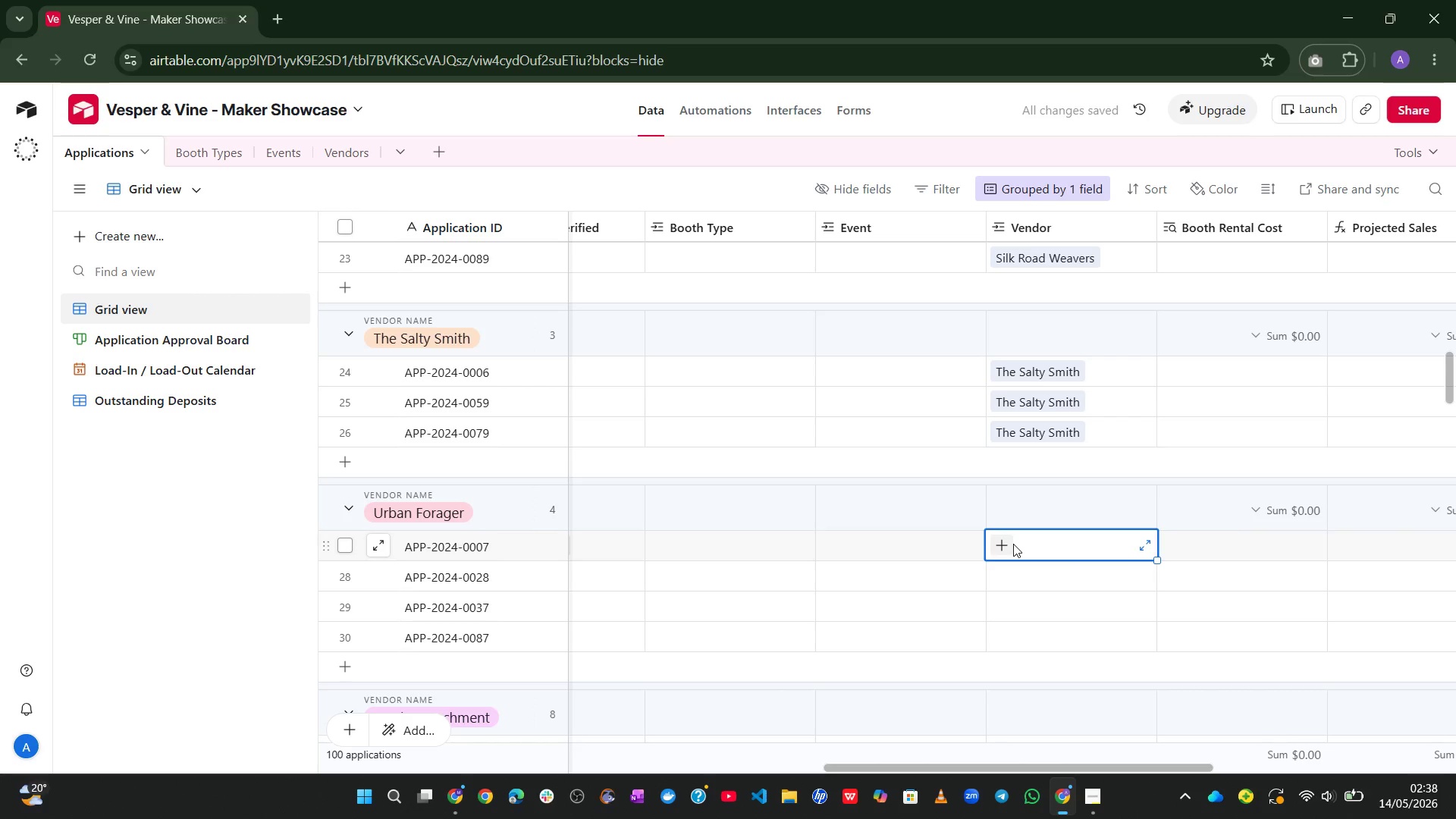 
left_click([1013, 544])
 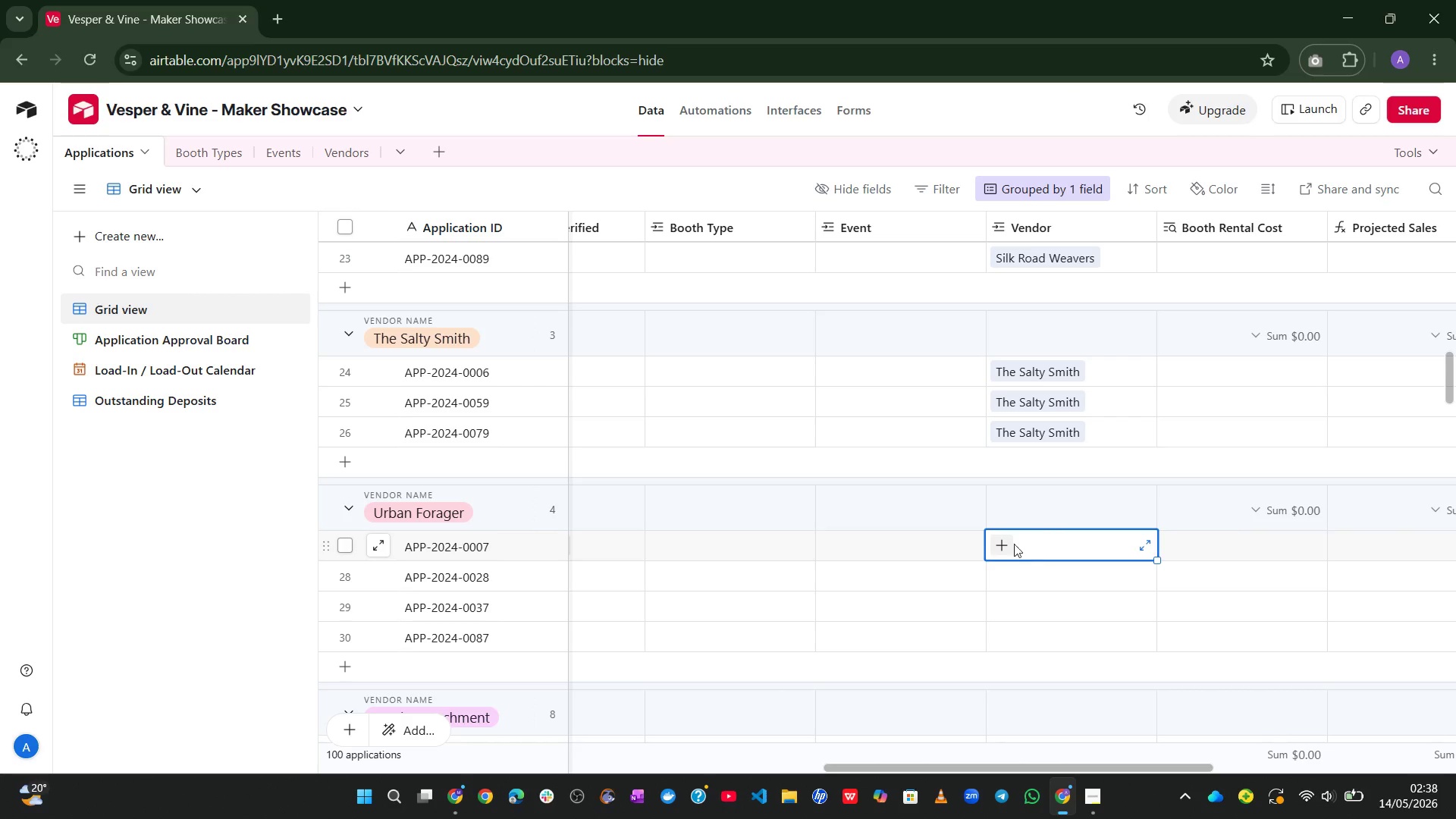 
left_click([1004, 542])
 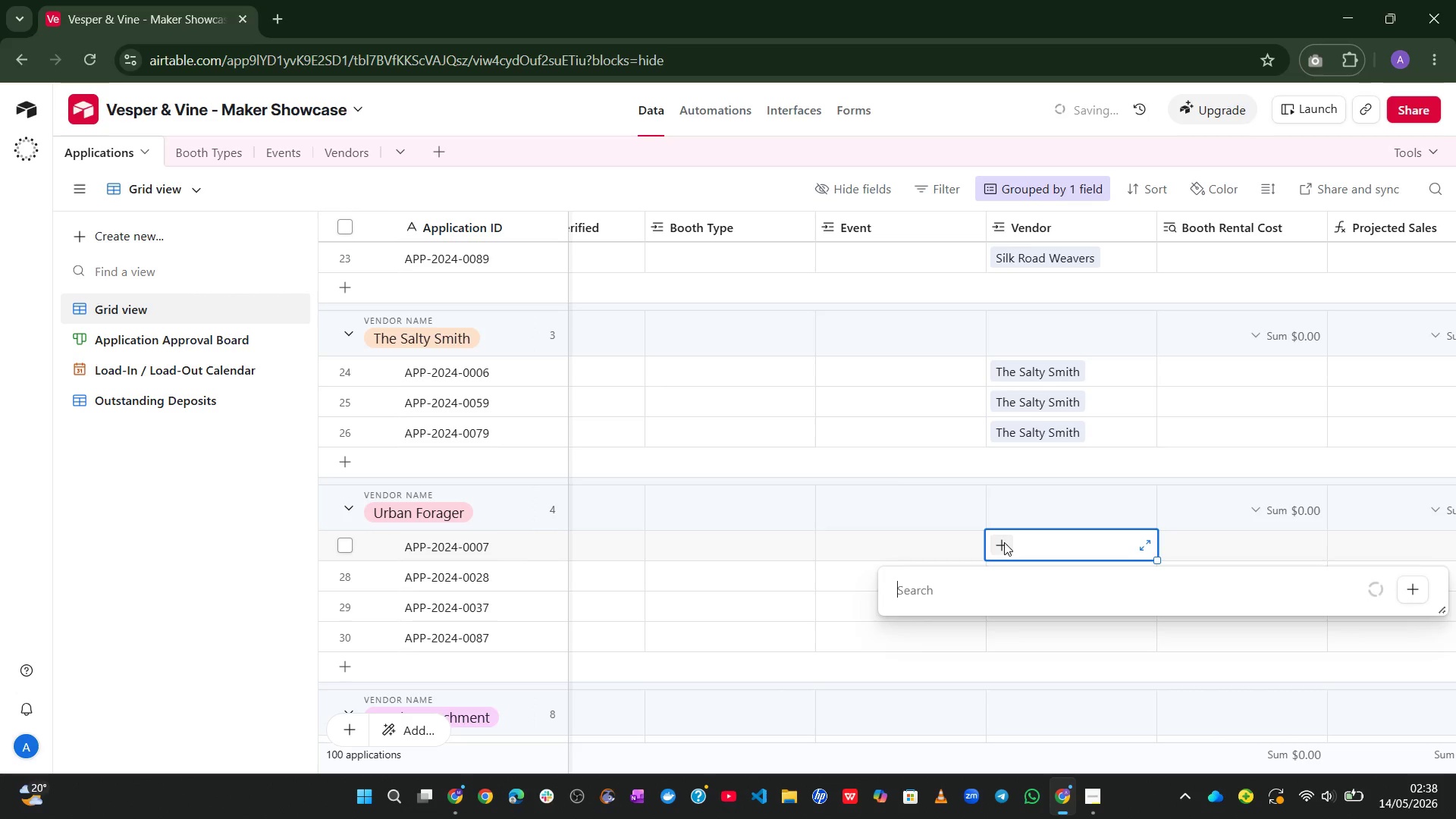 
type(urb)
 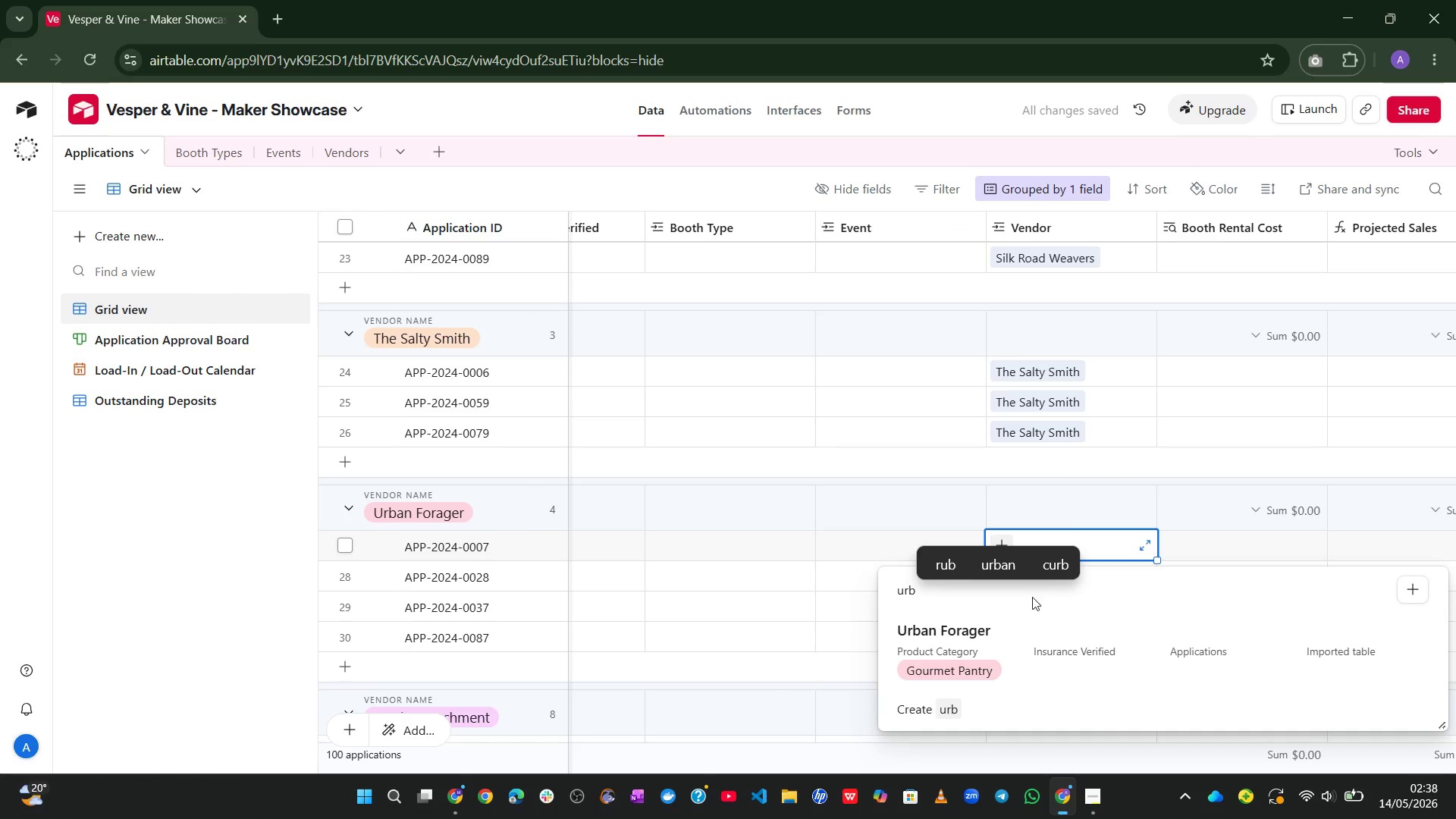 
left_click([1020, 604])
 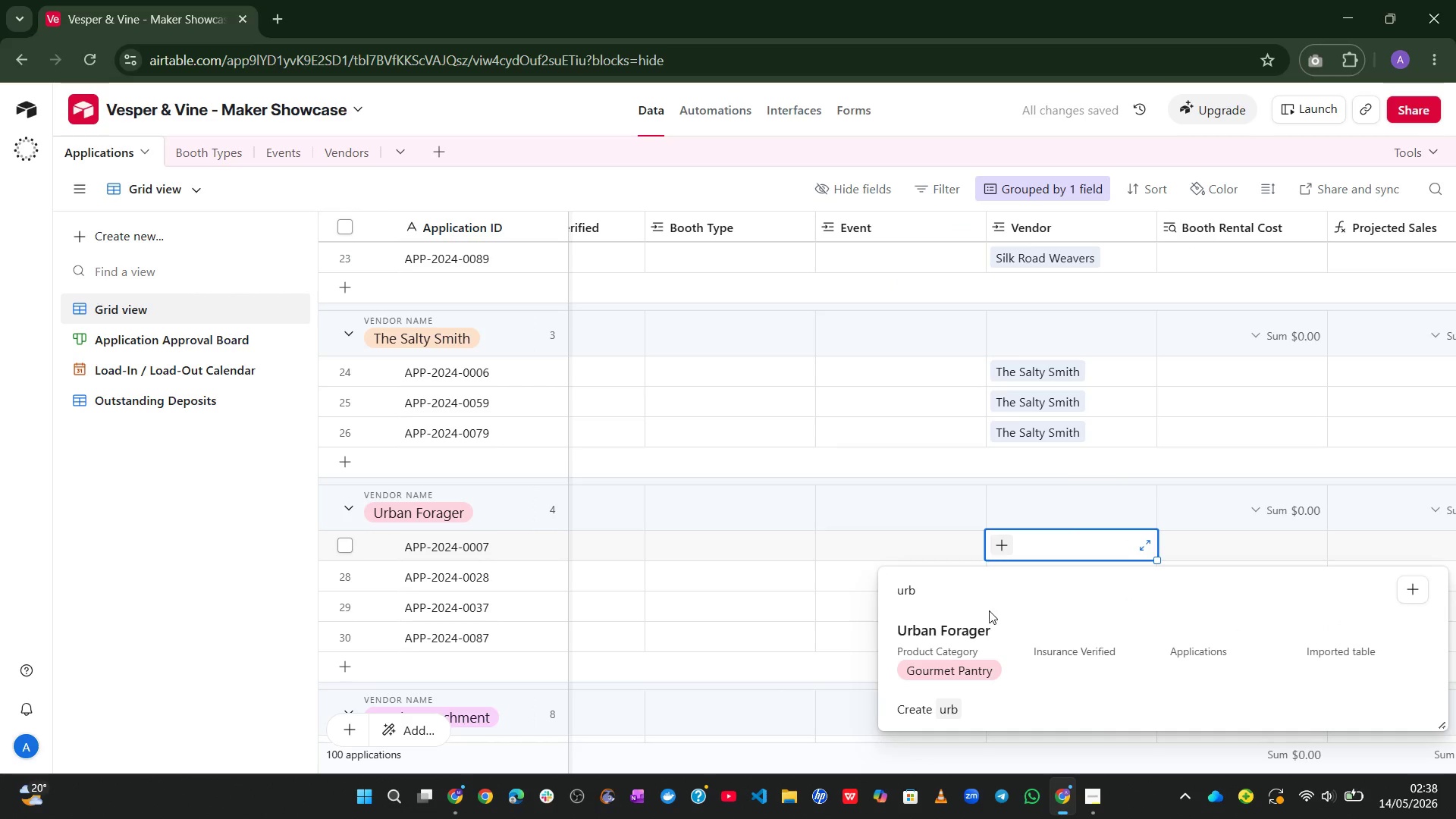 
left_click([940, 641])
 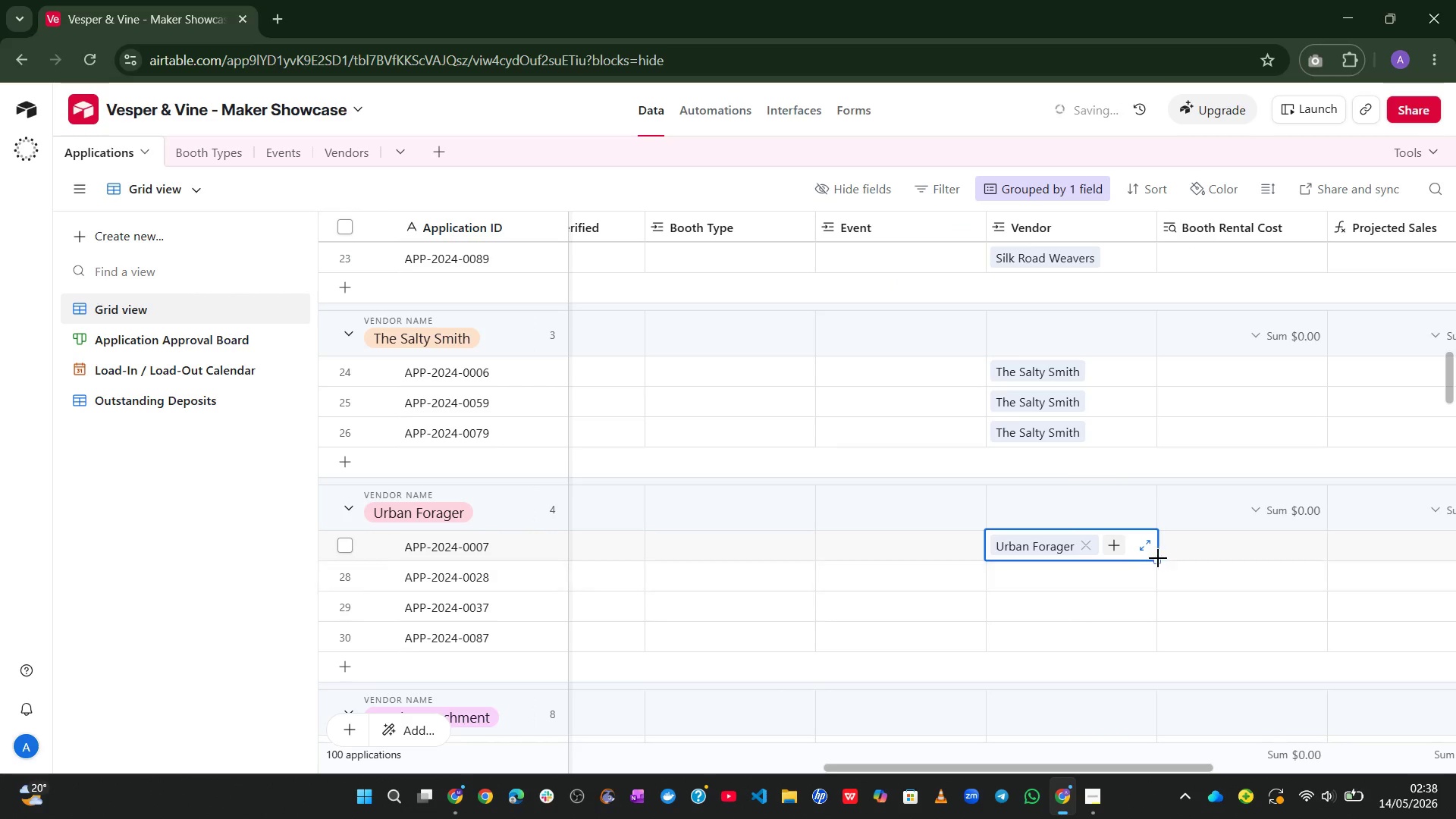 
left_click_drag(start_coordinate=[1159, 557], to_coordinate=[1144, 639])
 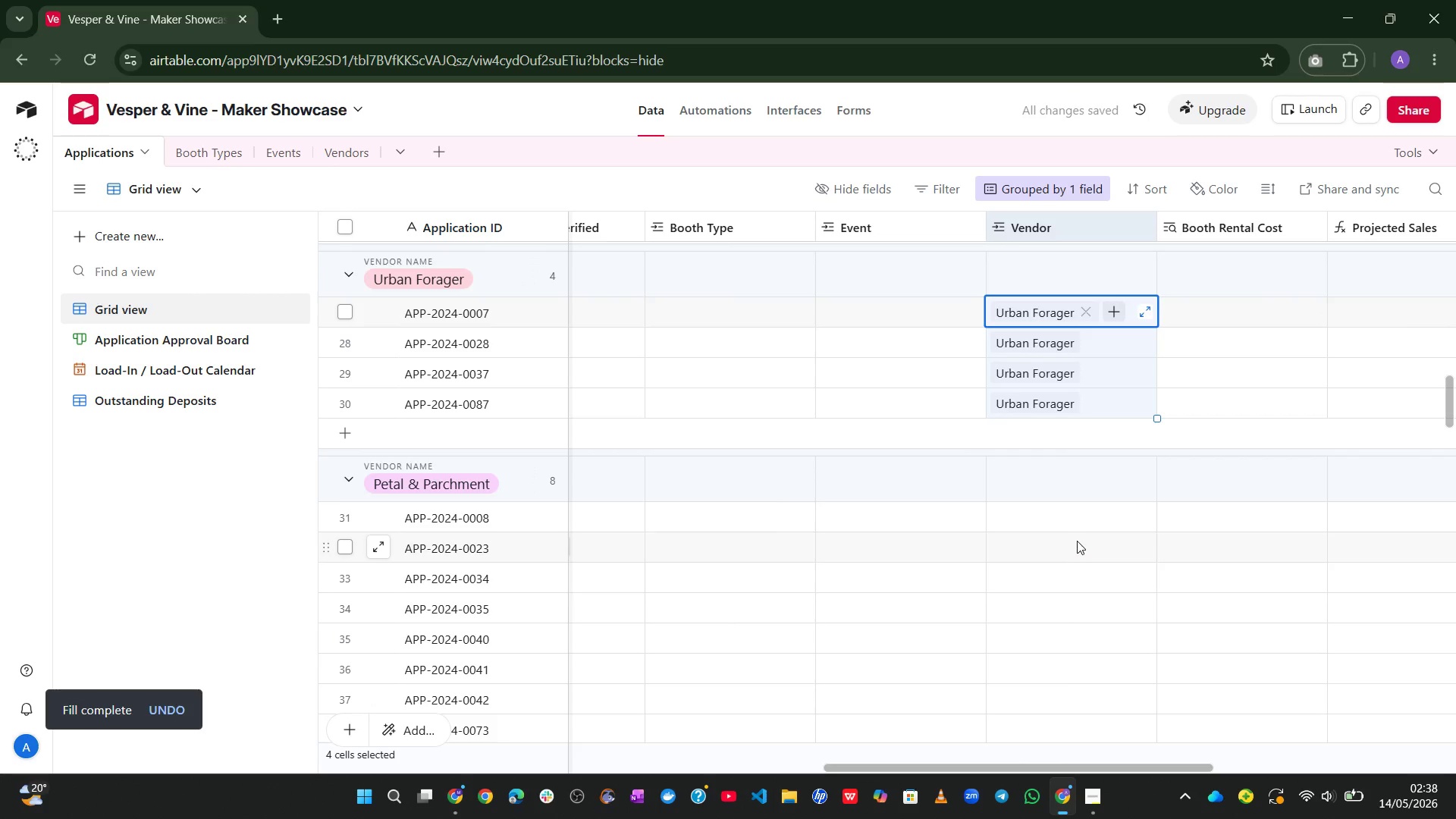 
left_click([1039, 511])
 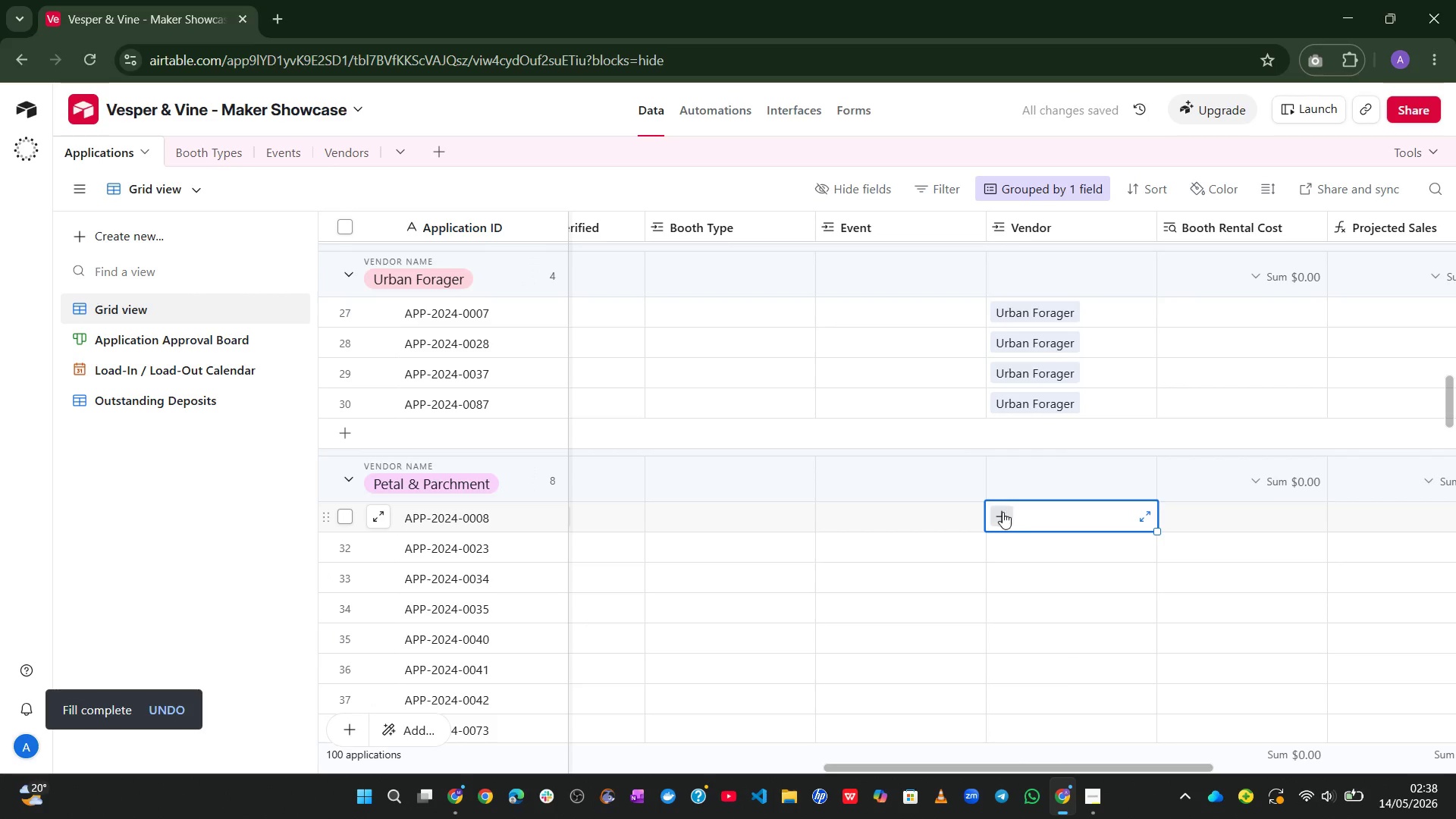 
left_click([1003, 512])
 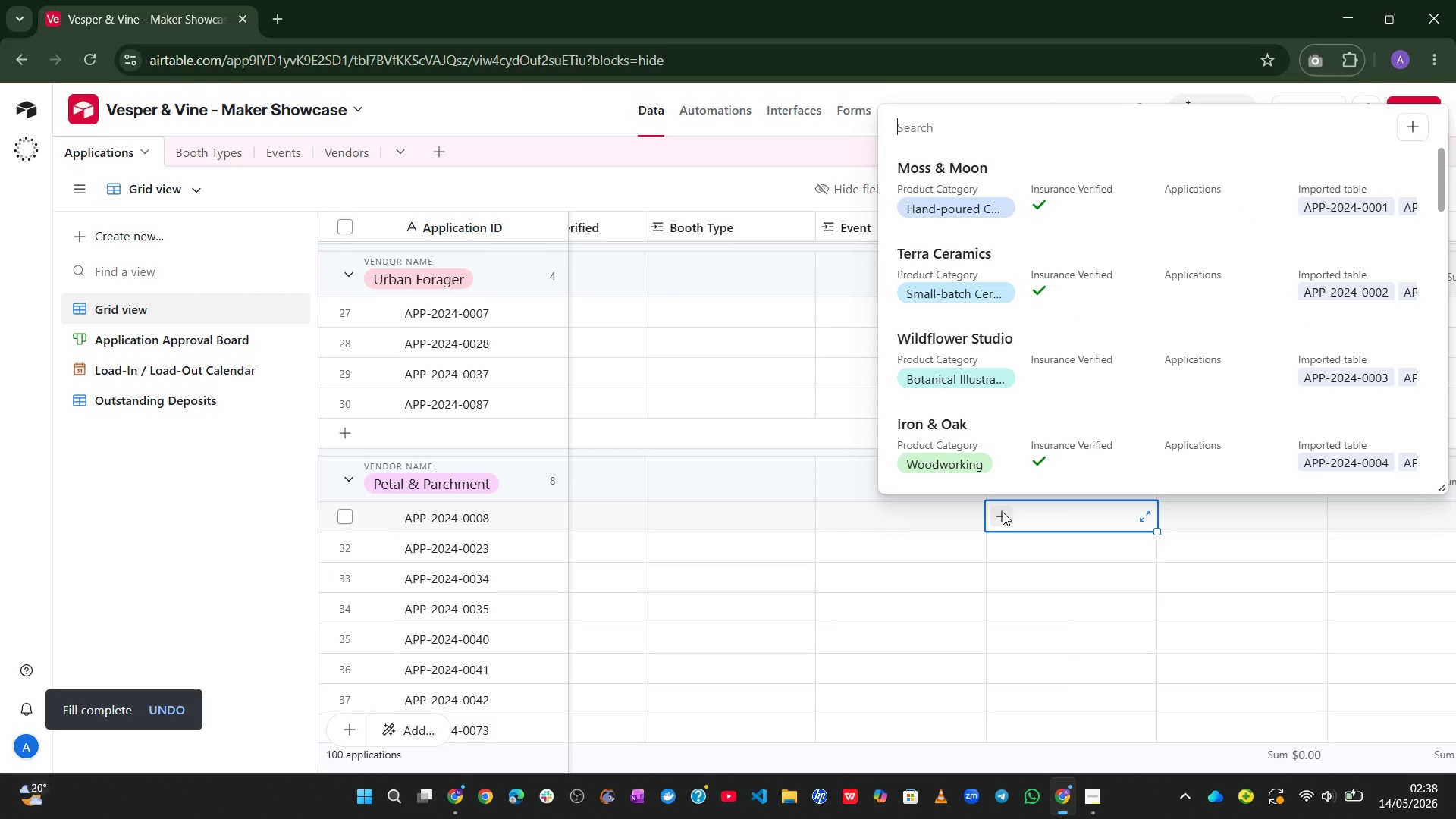 
key(P)
 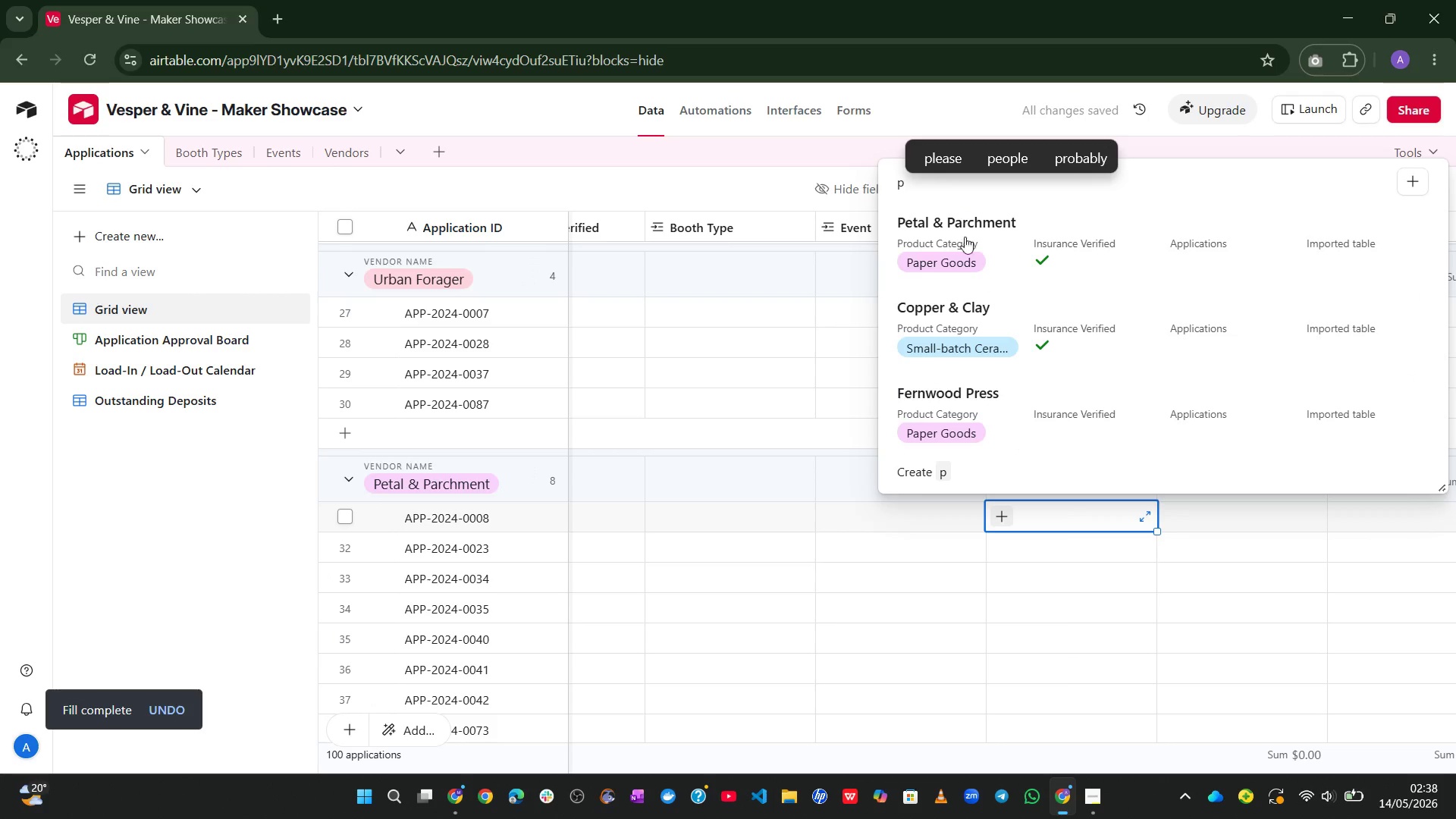 
left_click([958, 224])
 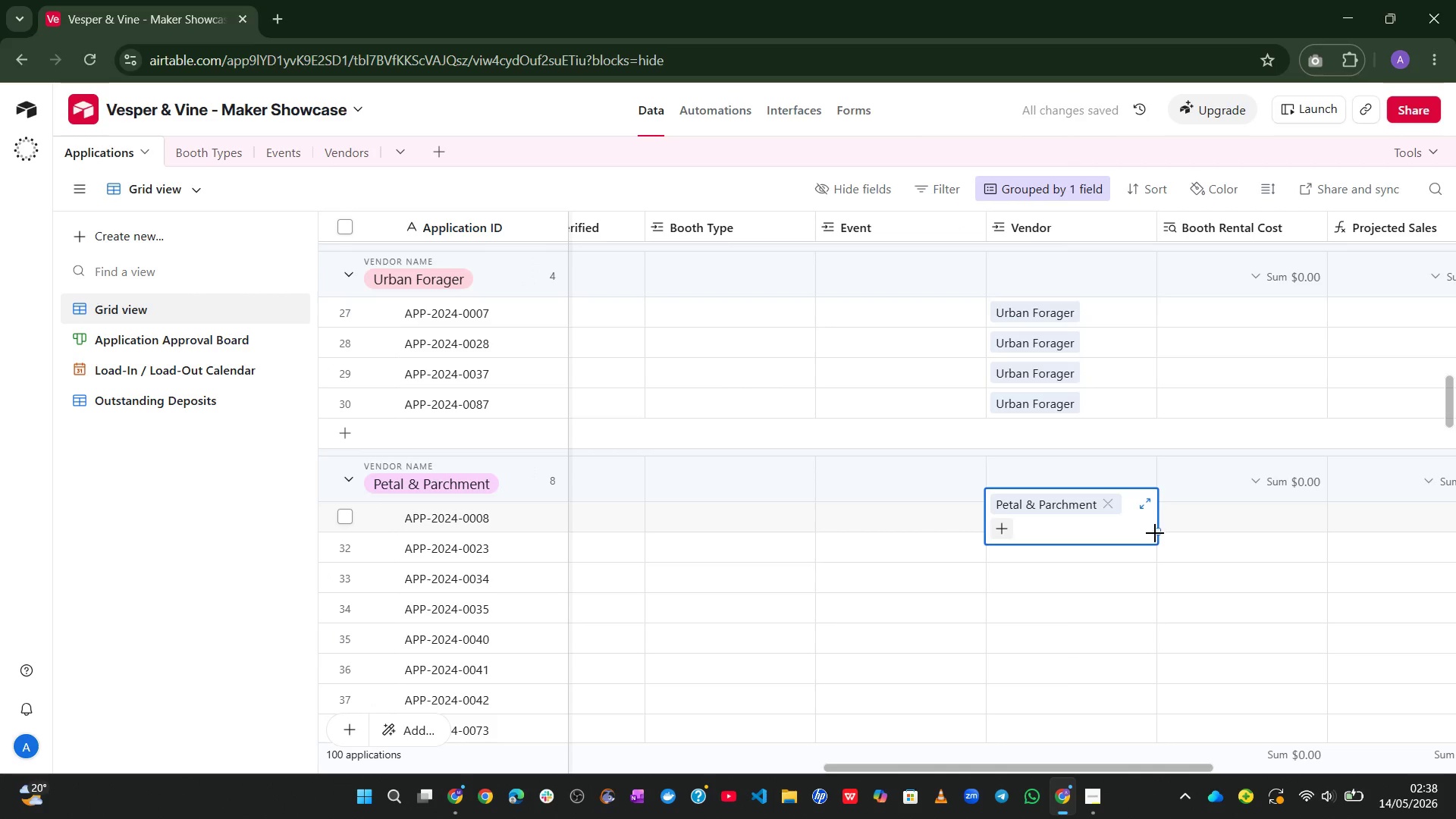 
left_click_drag(start_coordinate=[1154, 533], to_coordinate=[1130, 726])
 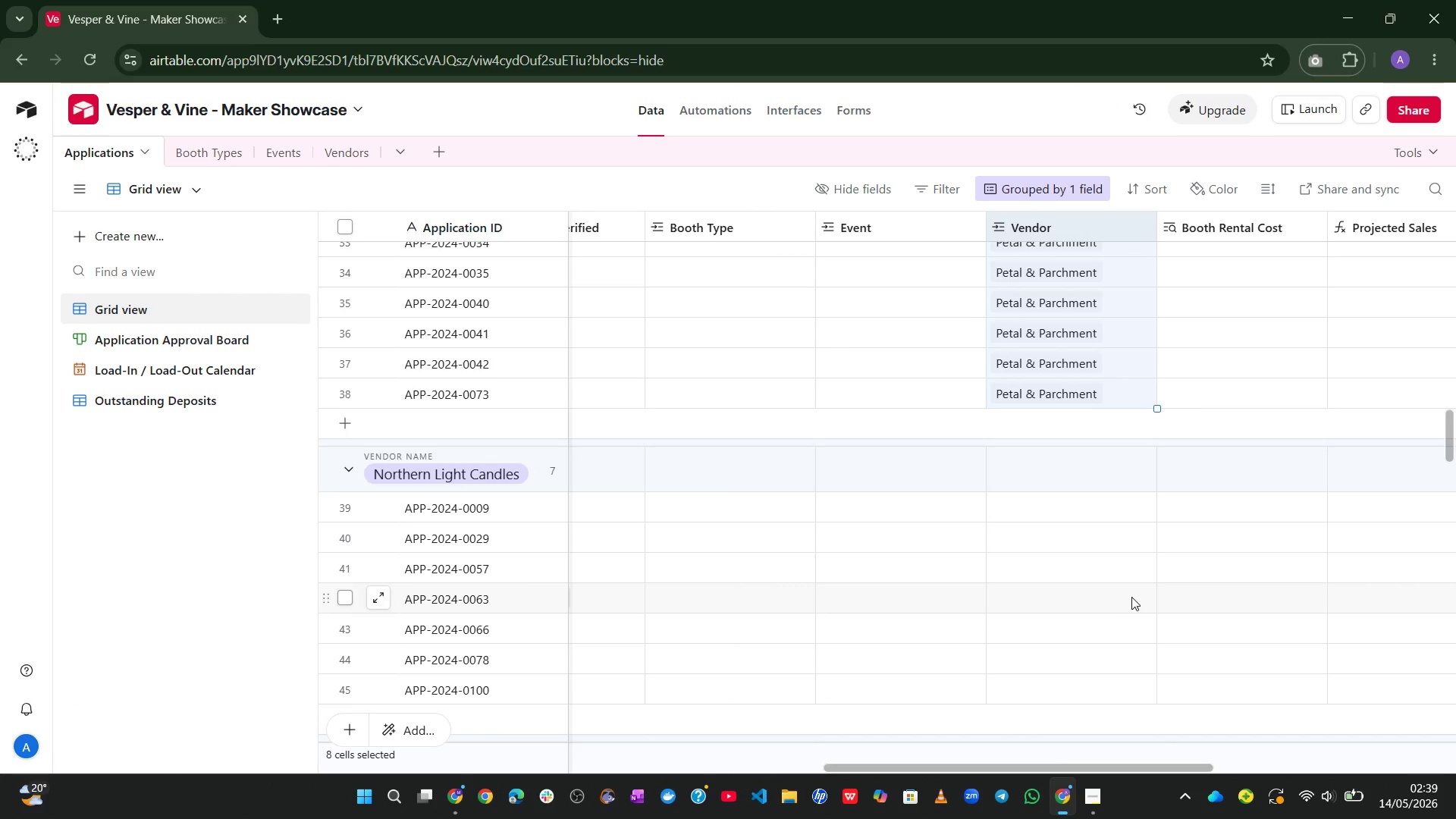 
wait(25.41)
 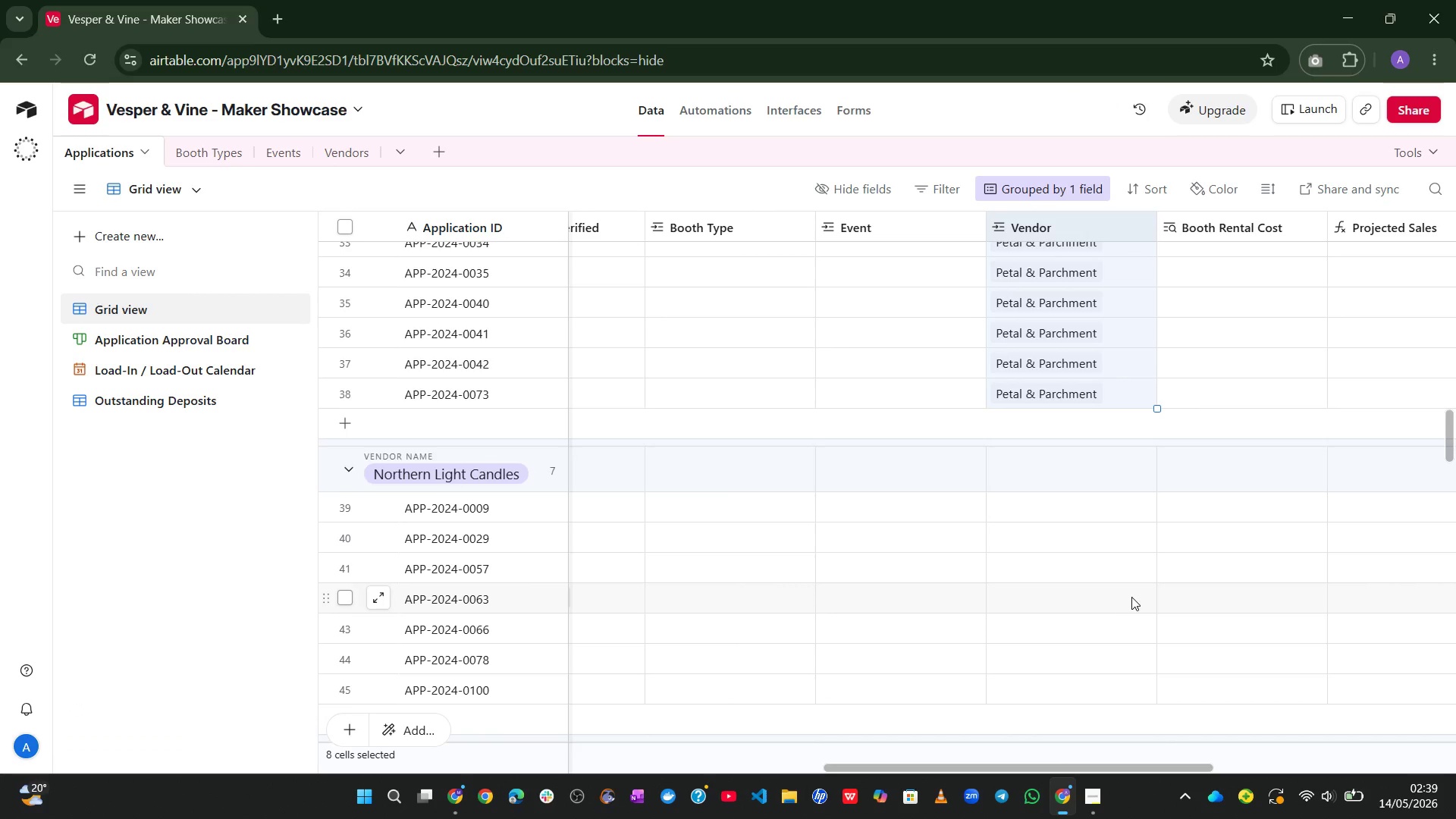 
left_click_drag(start_coordinate=[1054, 510], to_coordinate=[999, 507])
 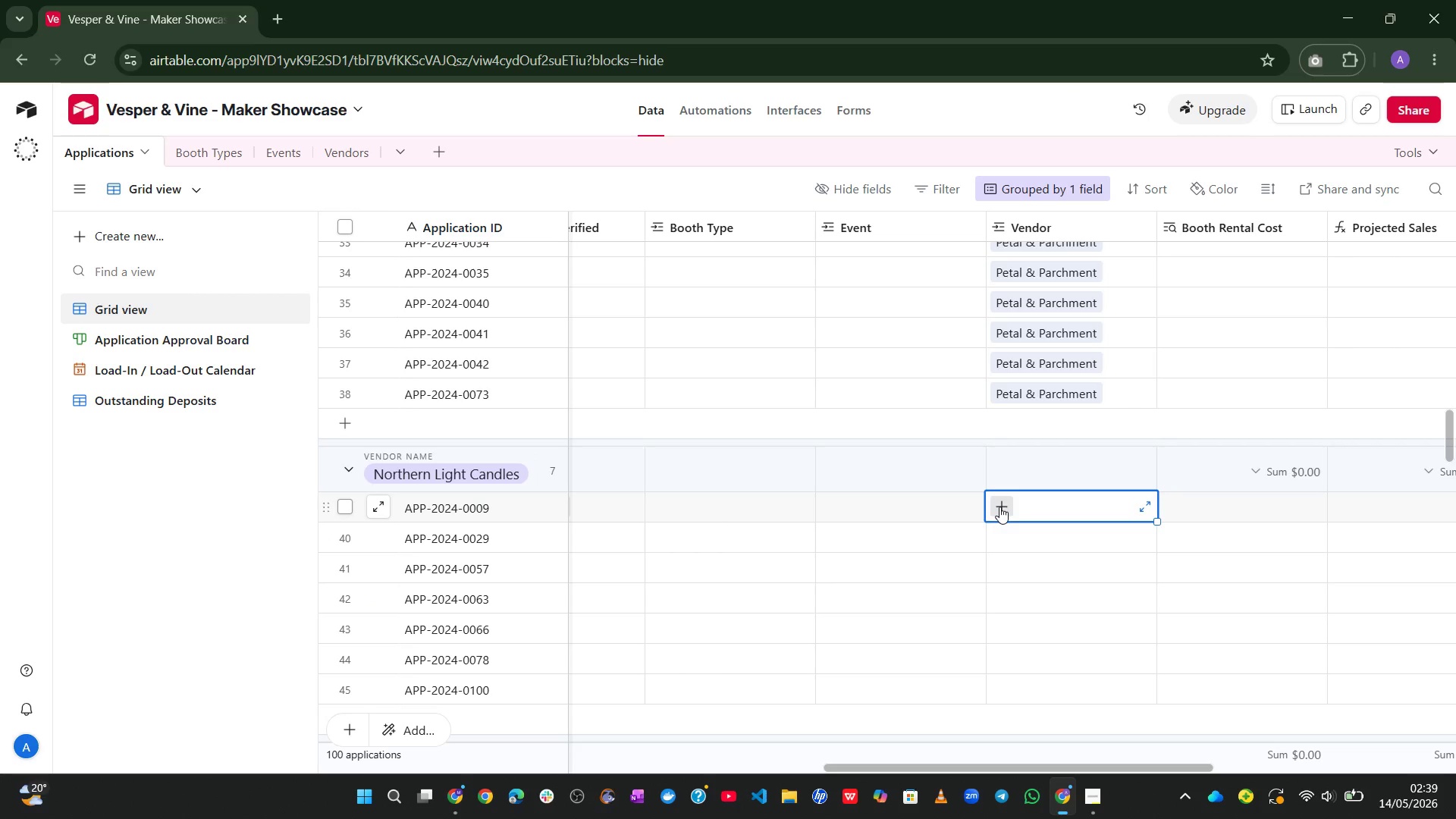 
left_click([999, 507])
 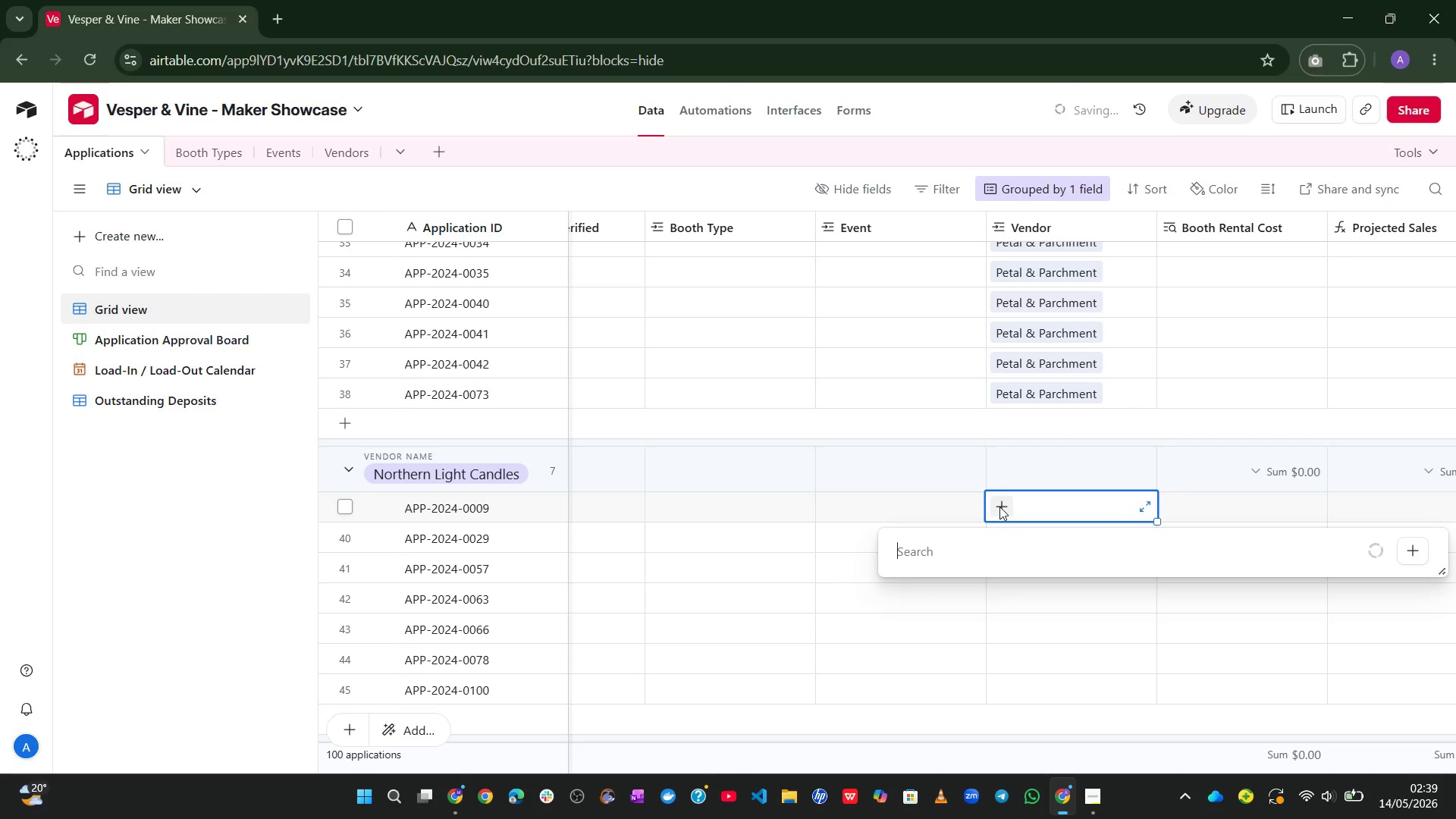 
type(nor)
 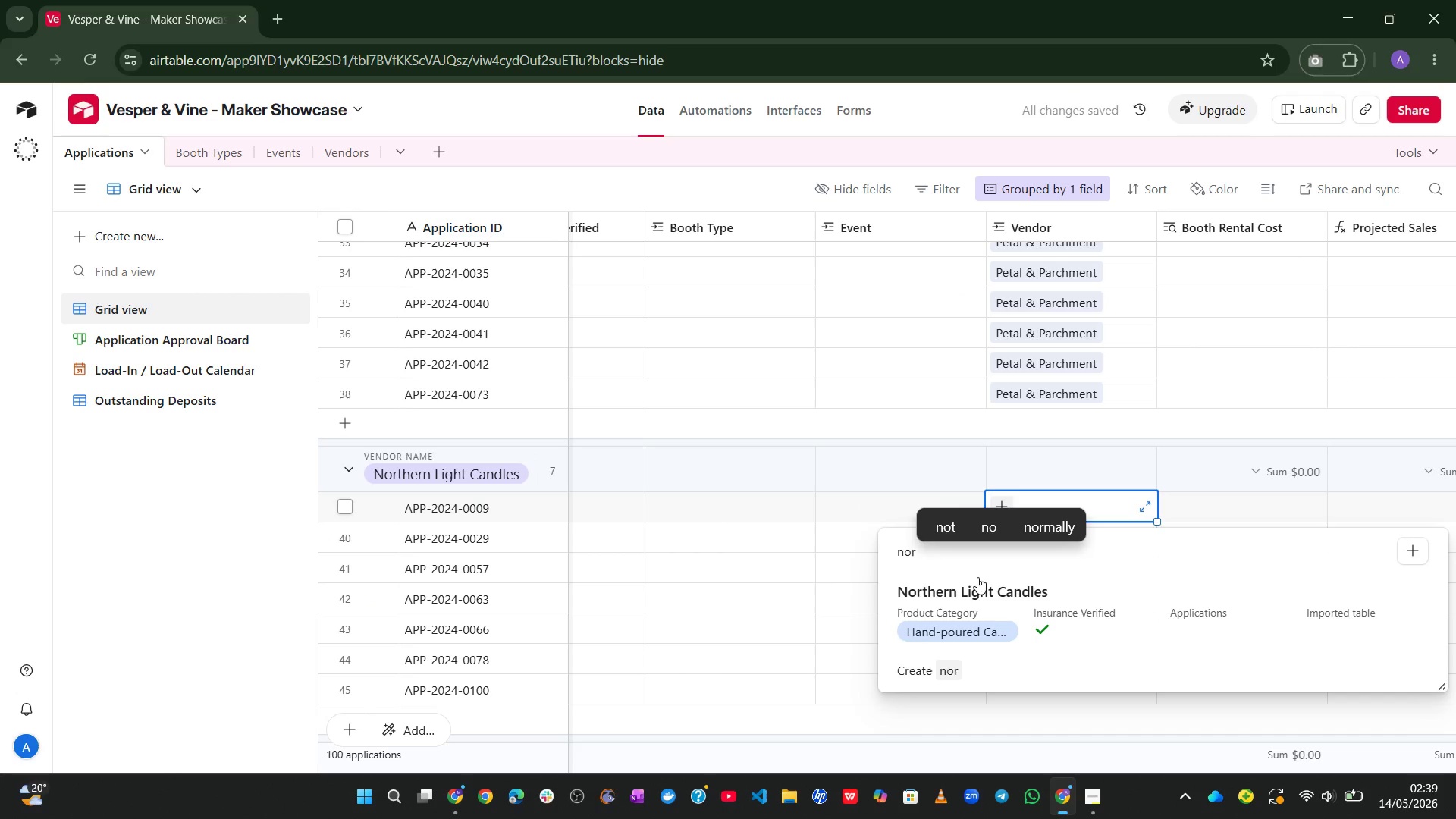 
left_click([973, 587])
 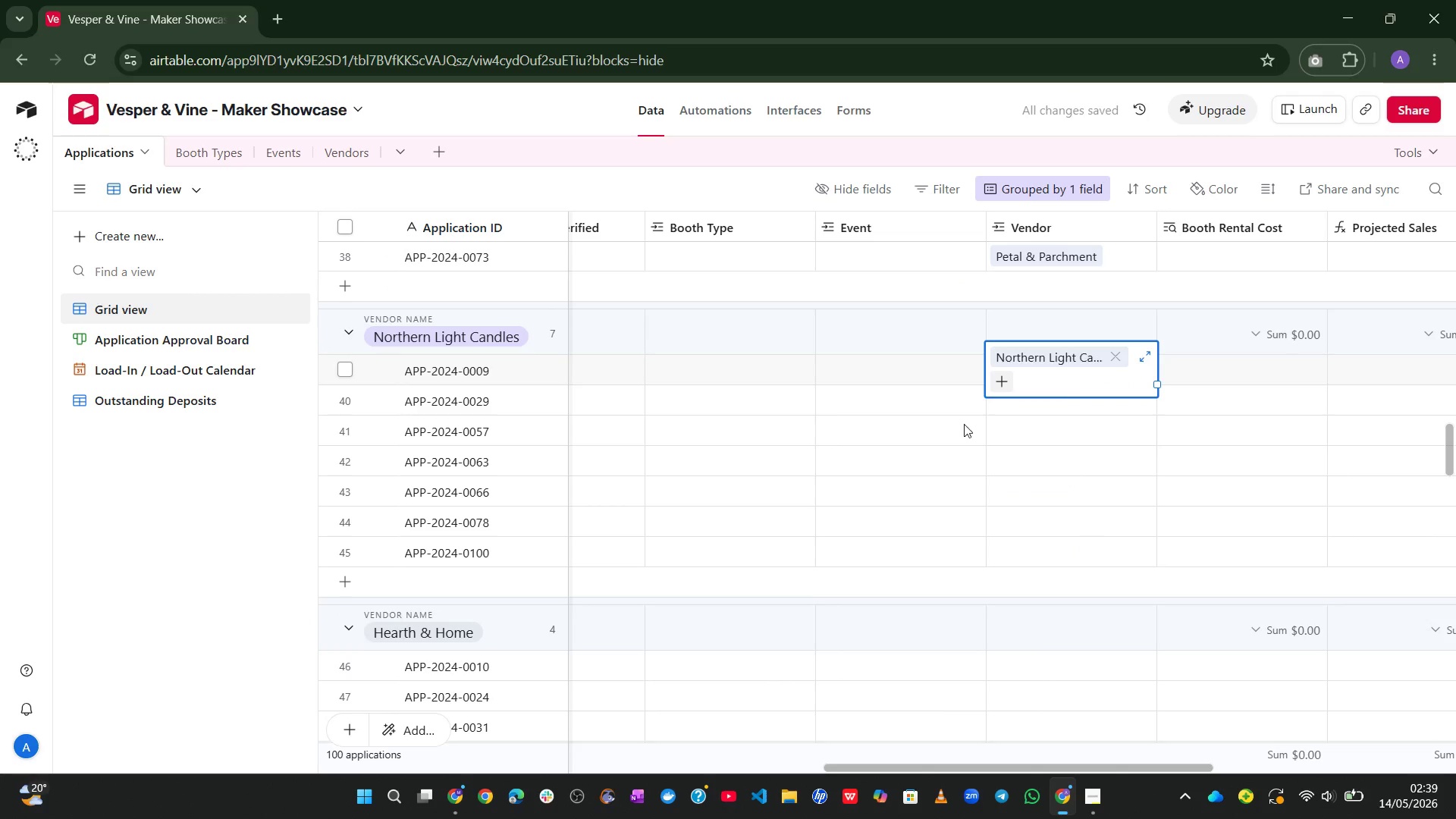 
left_click([867, 330])
 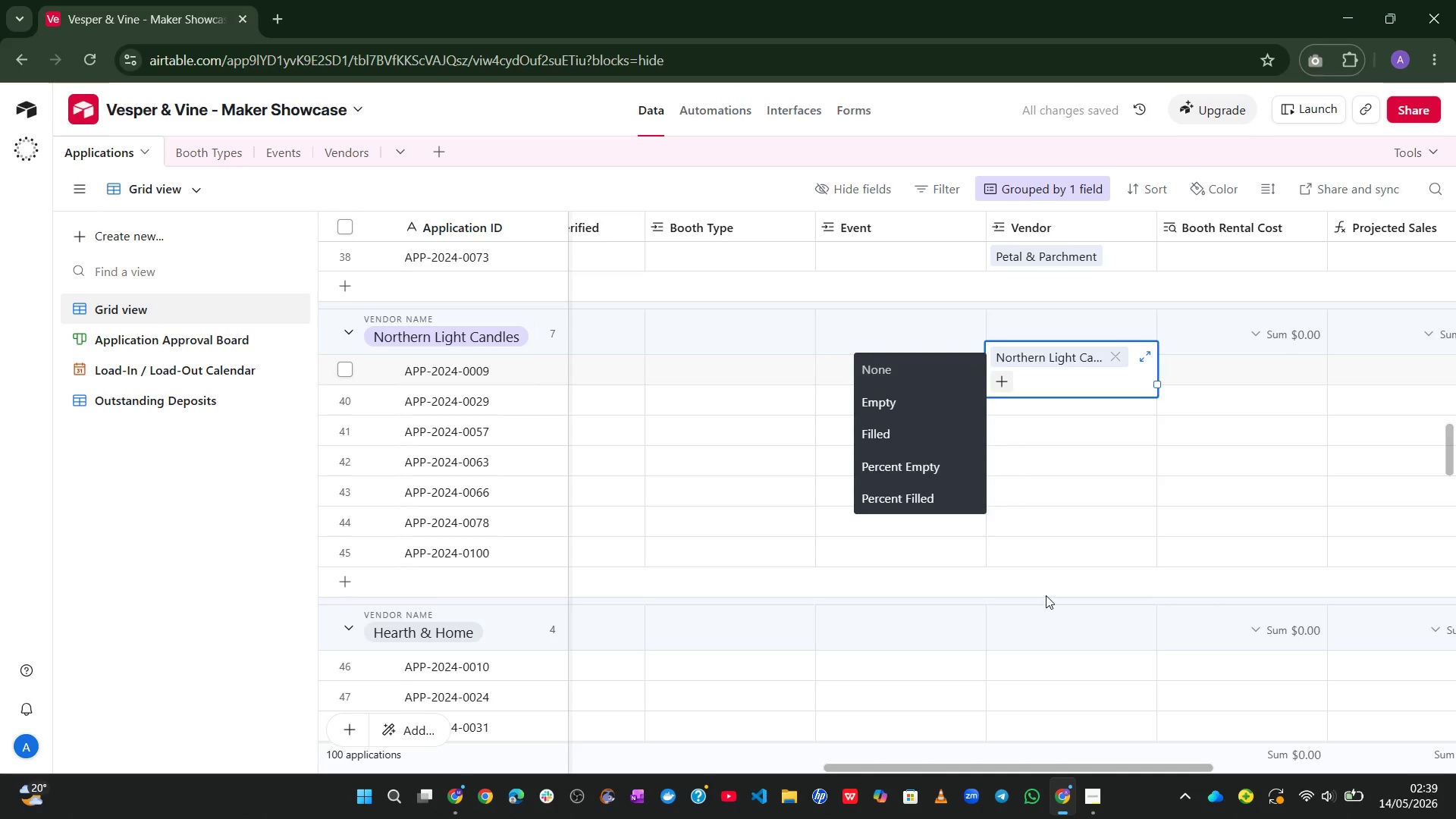 
left_click([1042, 621])
 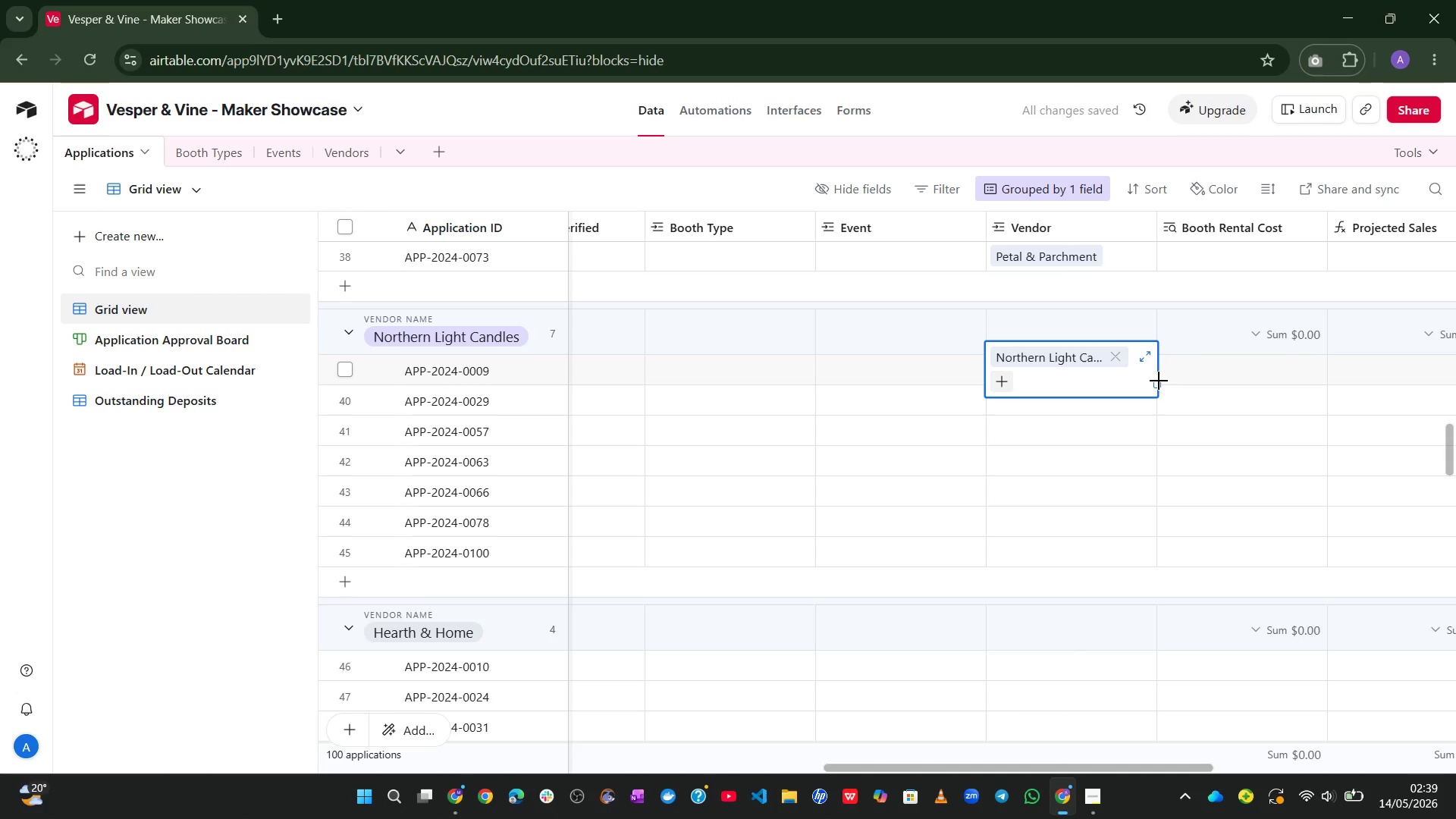 
left_click_drag(start_coordinate=[1159, 381], to_coordinate=[1162, 580])
 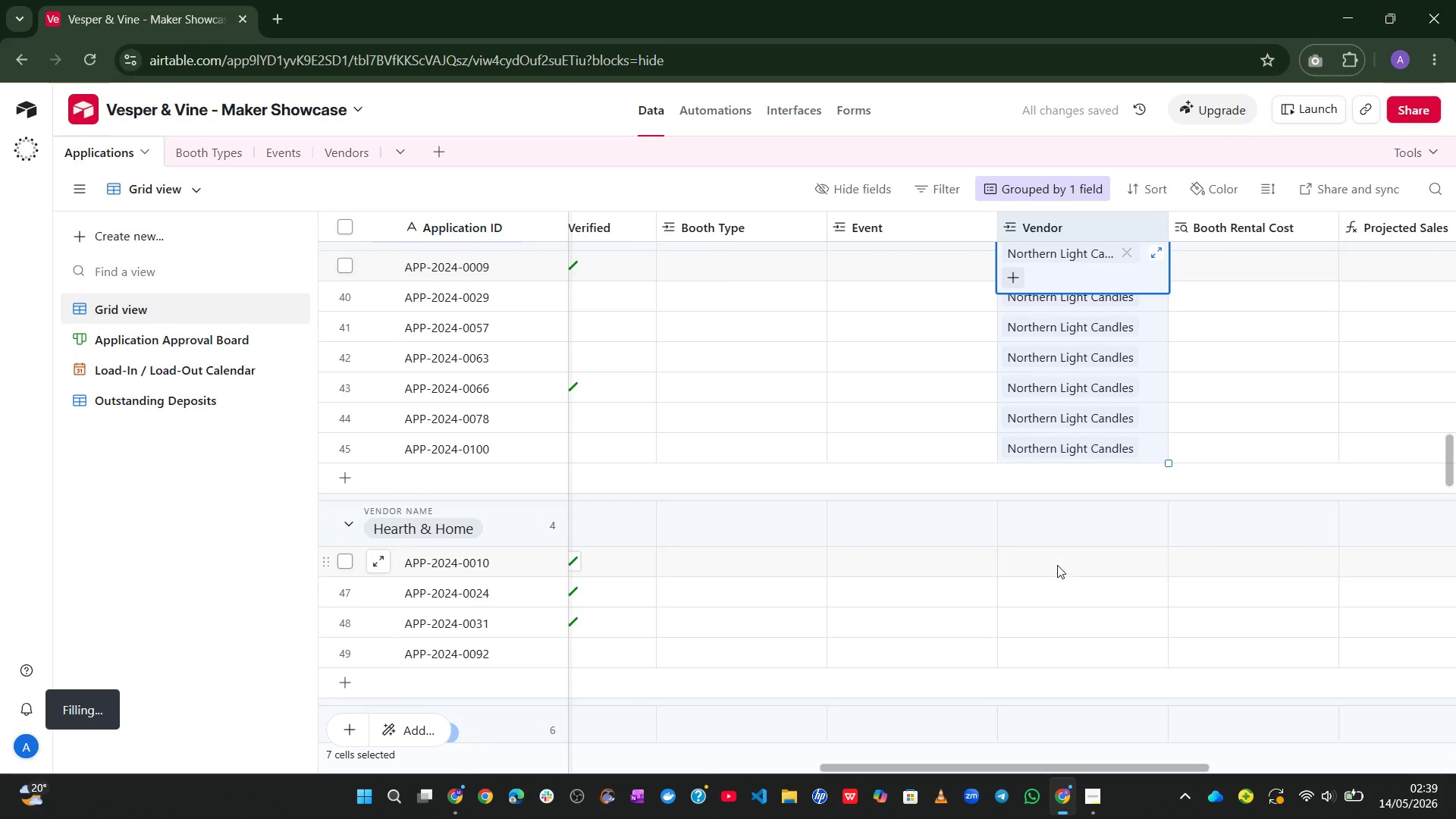 
left_click([1043, 524])
 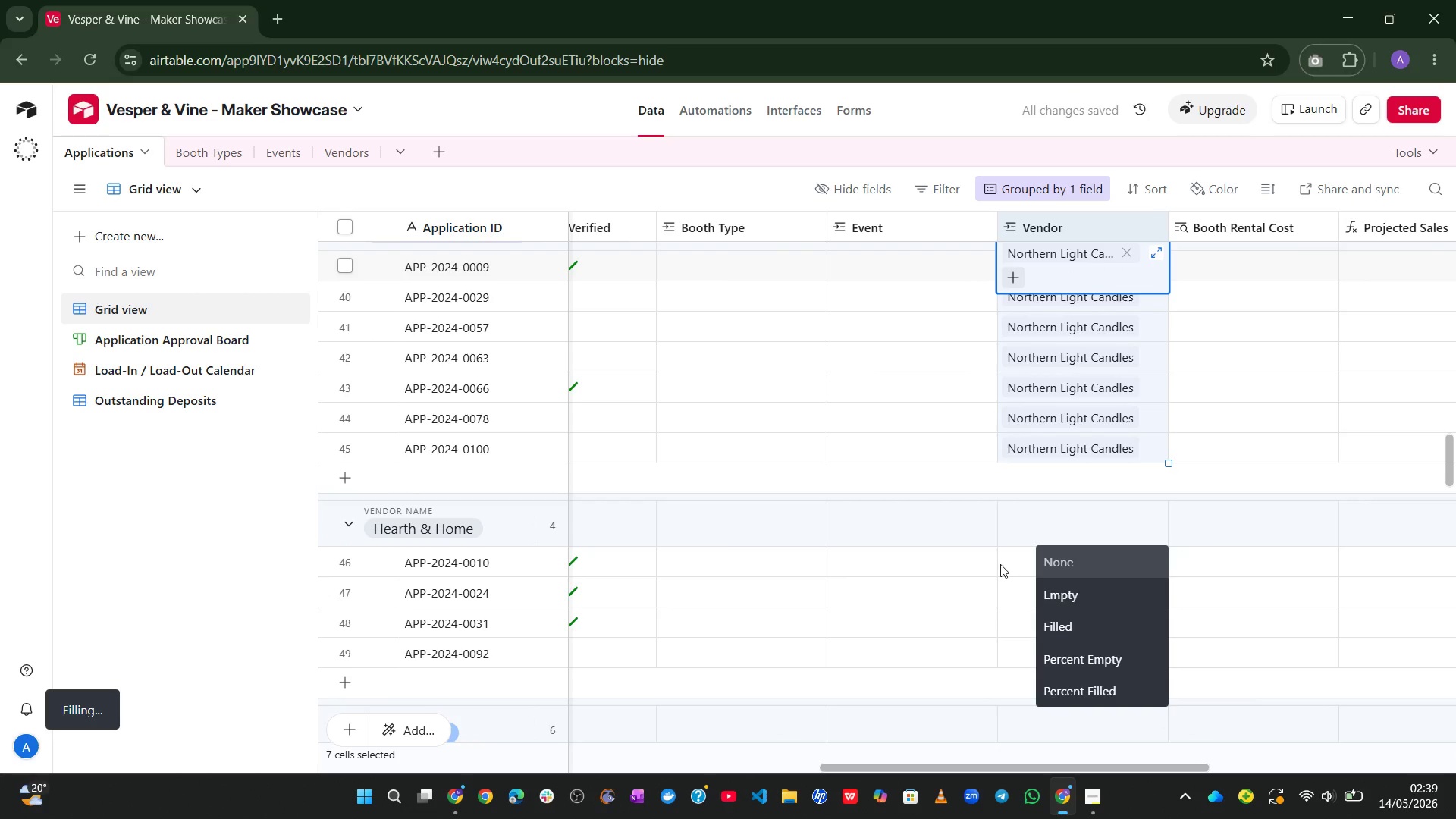 
left_click([999, 564])
 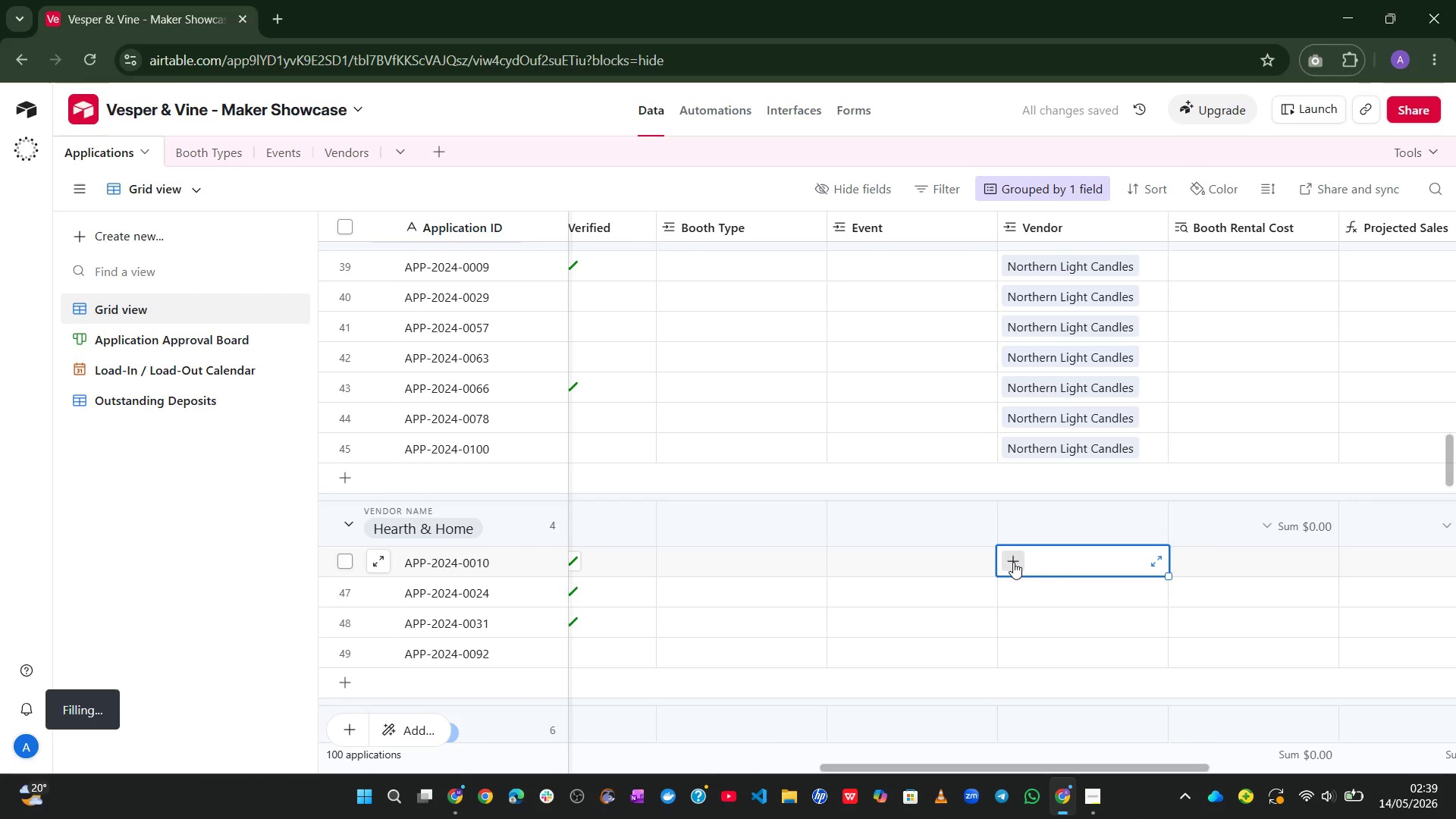 
double_click([1013, 562])
 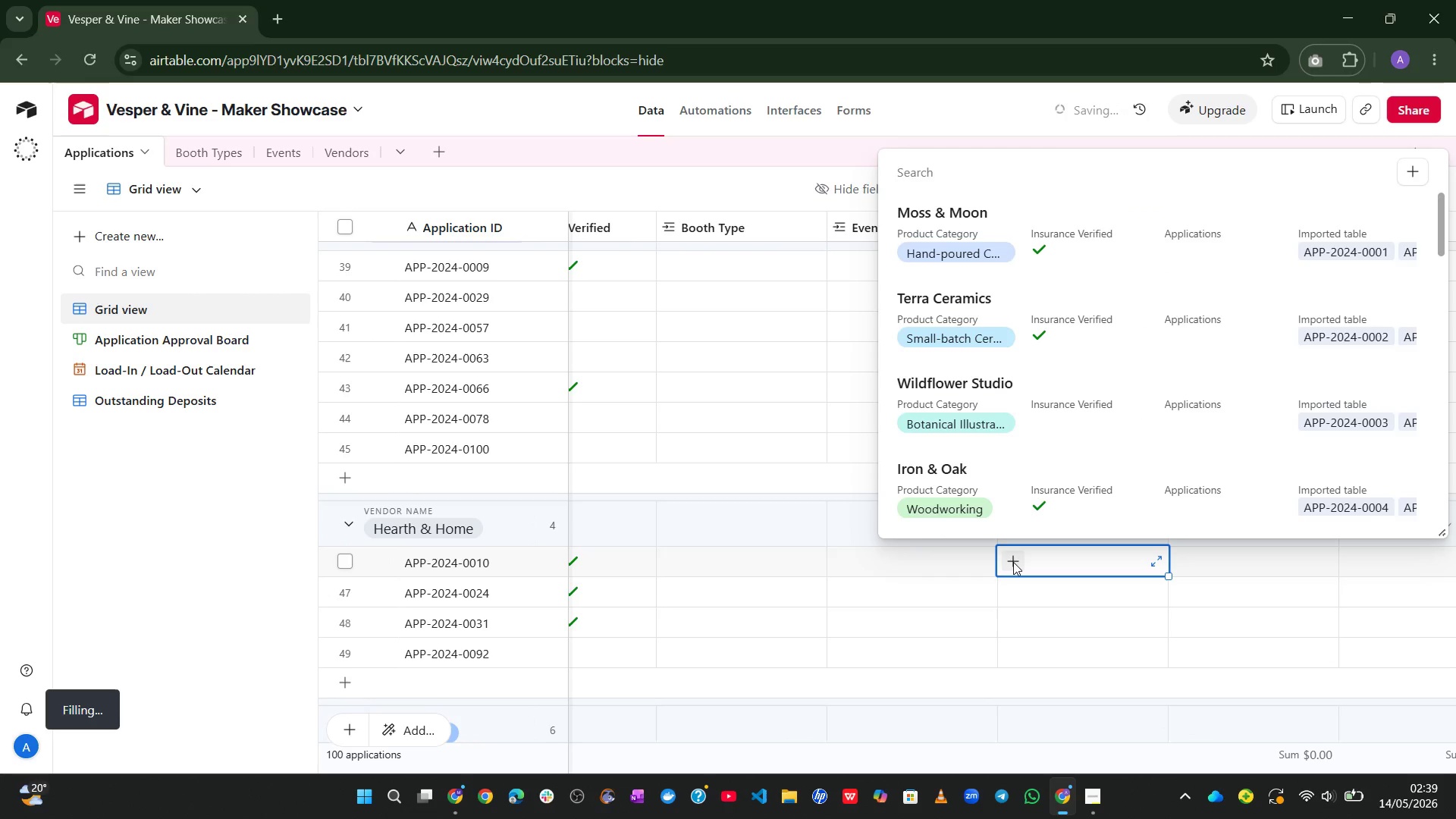 
type(he)
 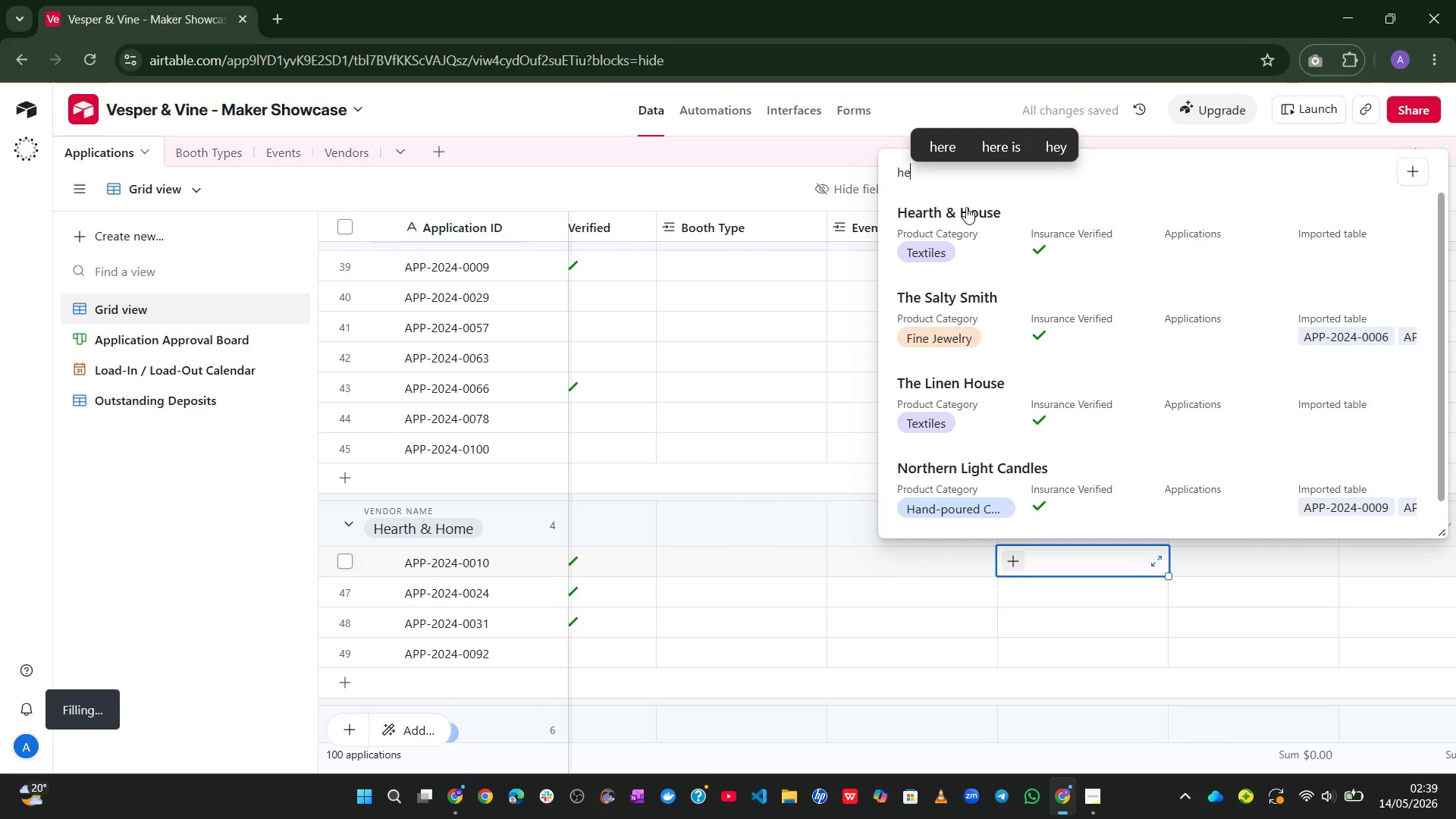 
left_click([965, 206])
 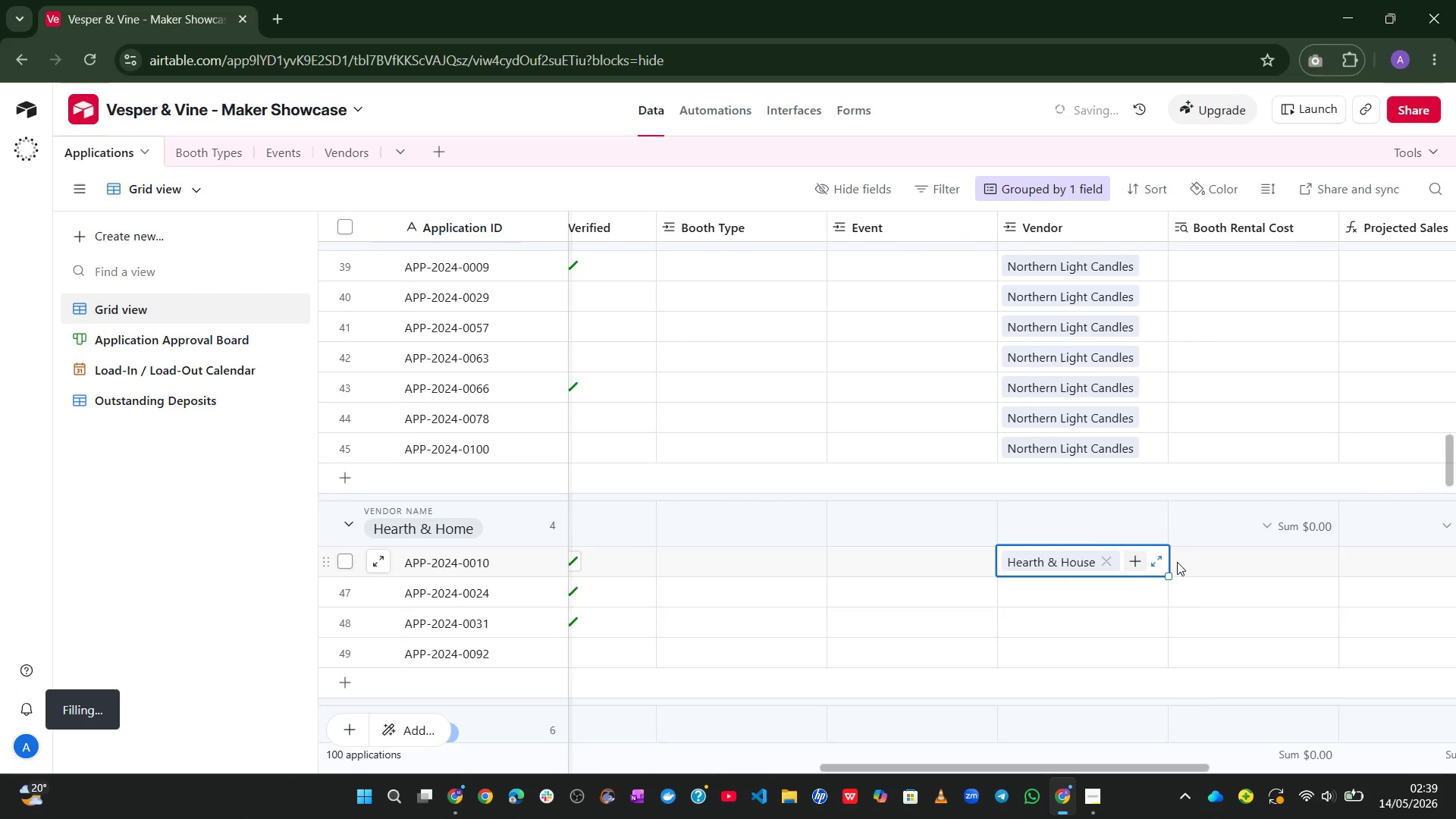 
left_click([1166, 571])
 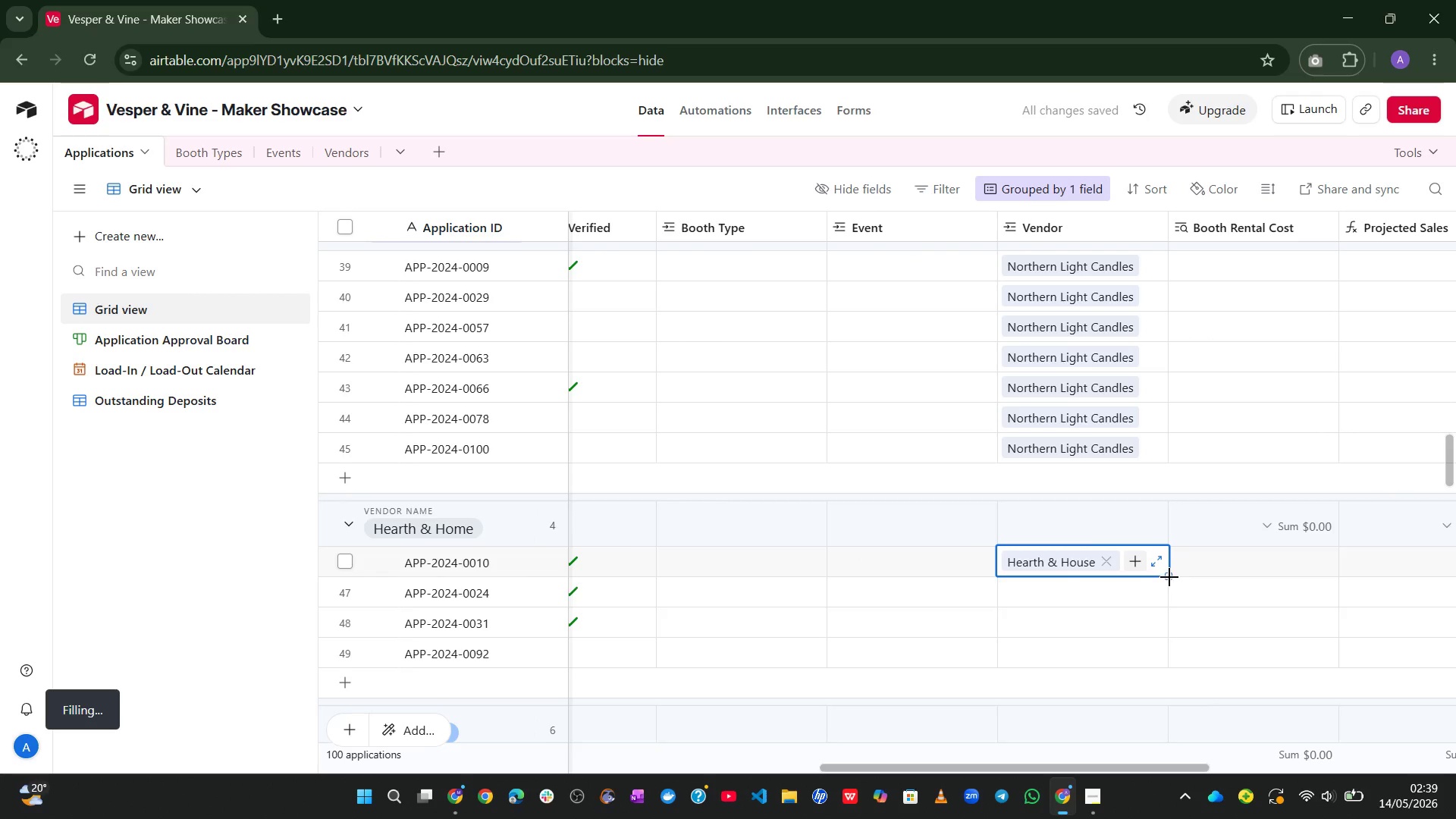 
left_click_drag(start_coordinate=[1169, 576], to_coordinate=[1172, 666])
 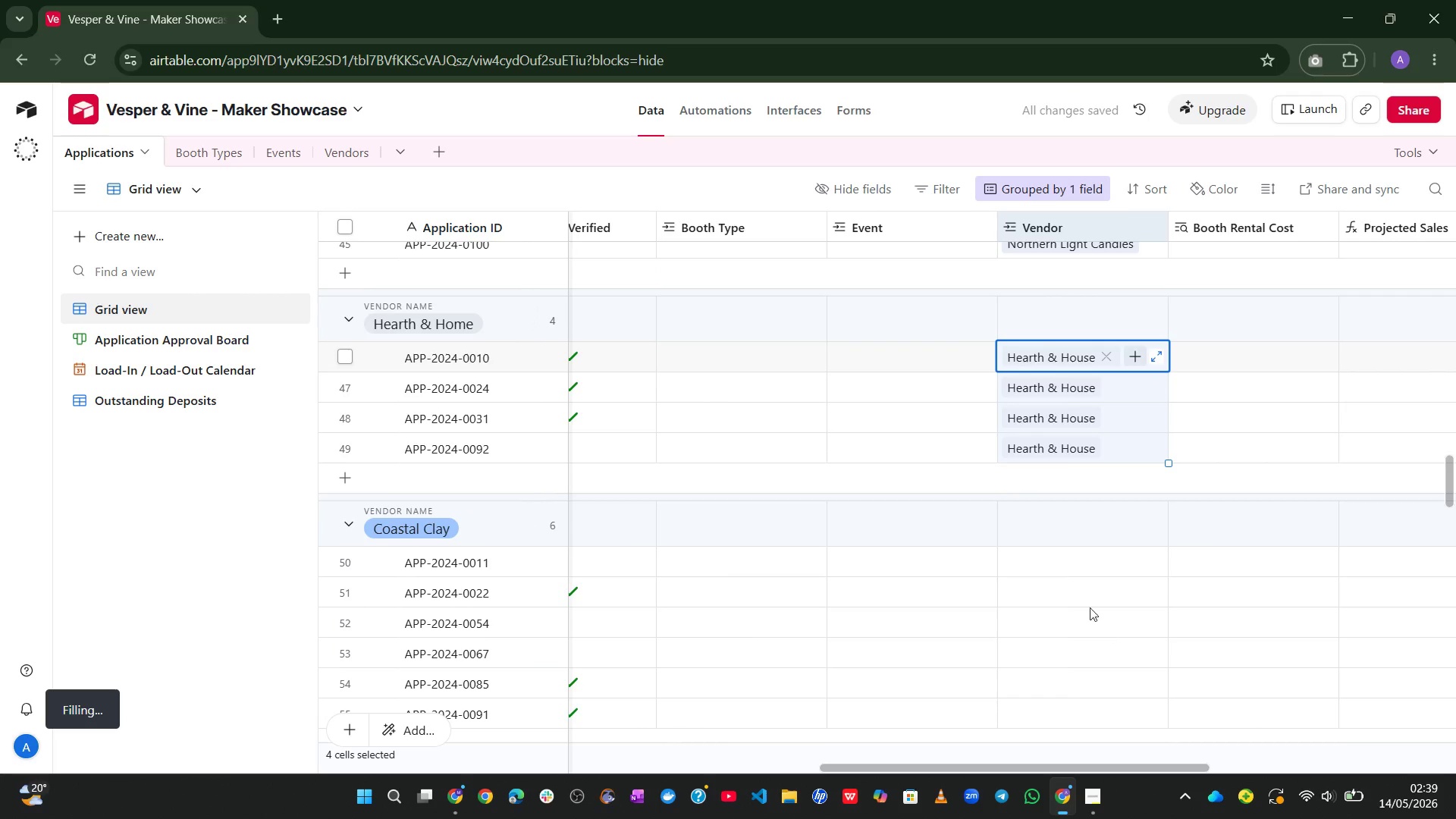 
left_click([1046, 562])
 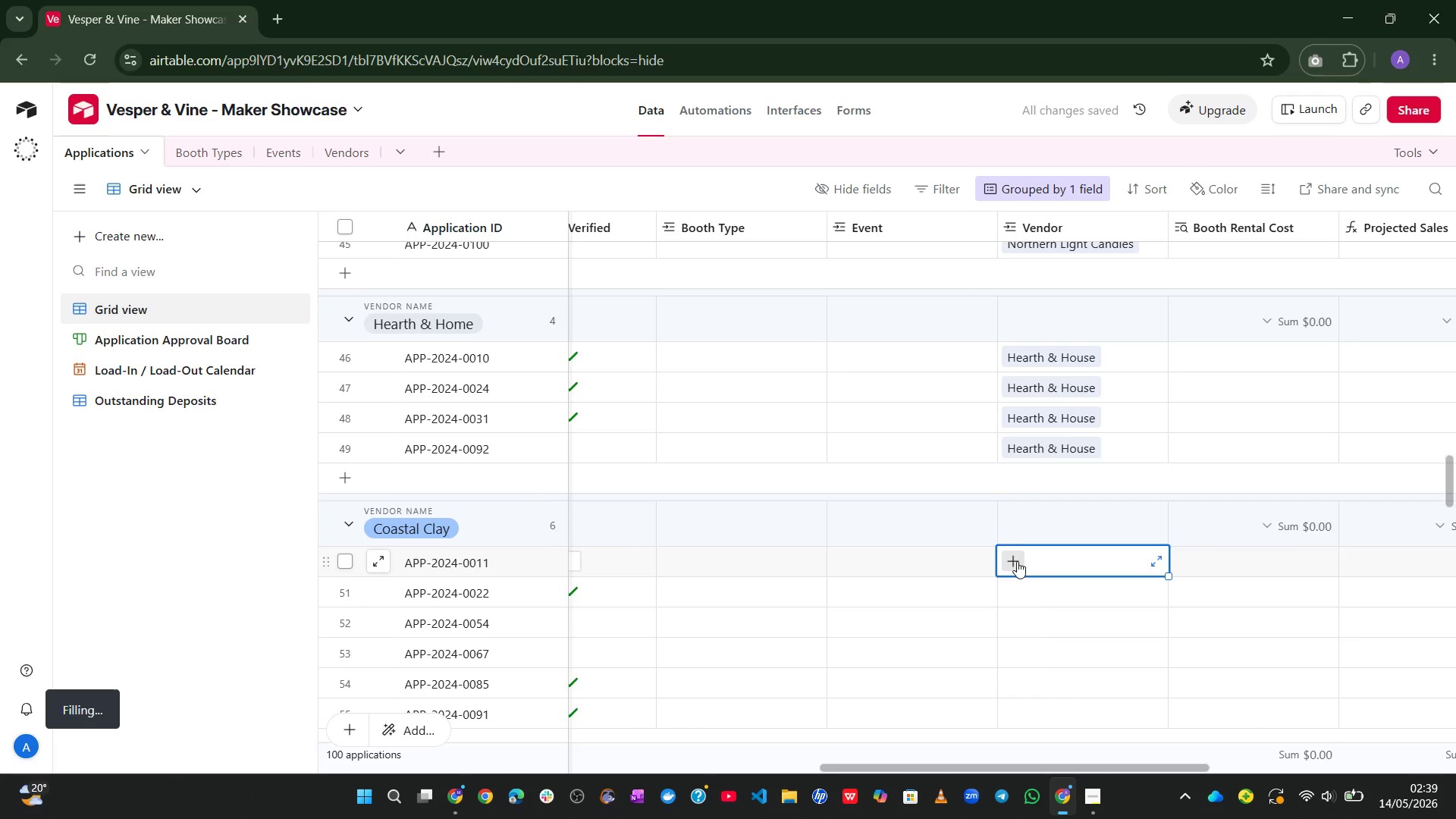 
left_click([1017, 561])
 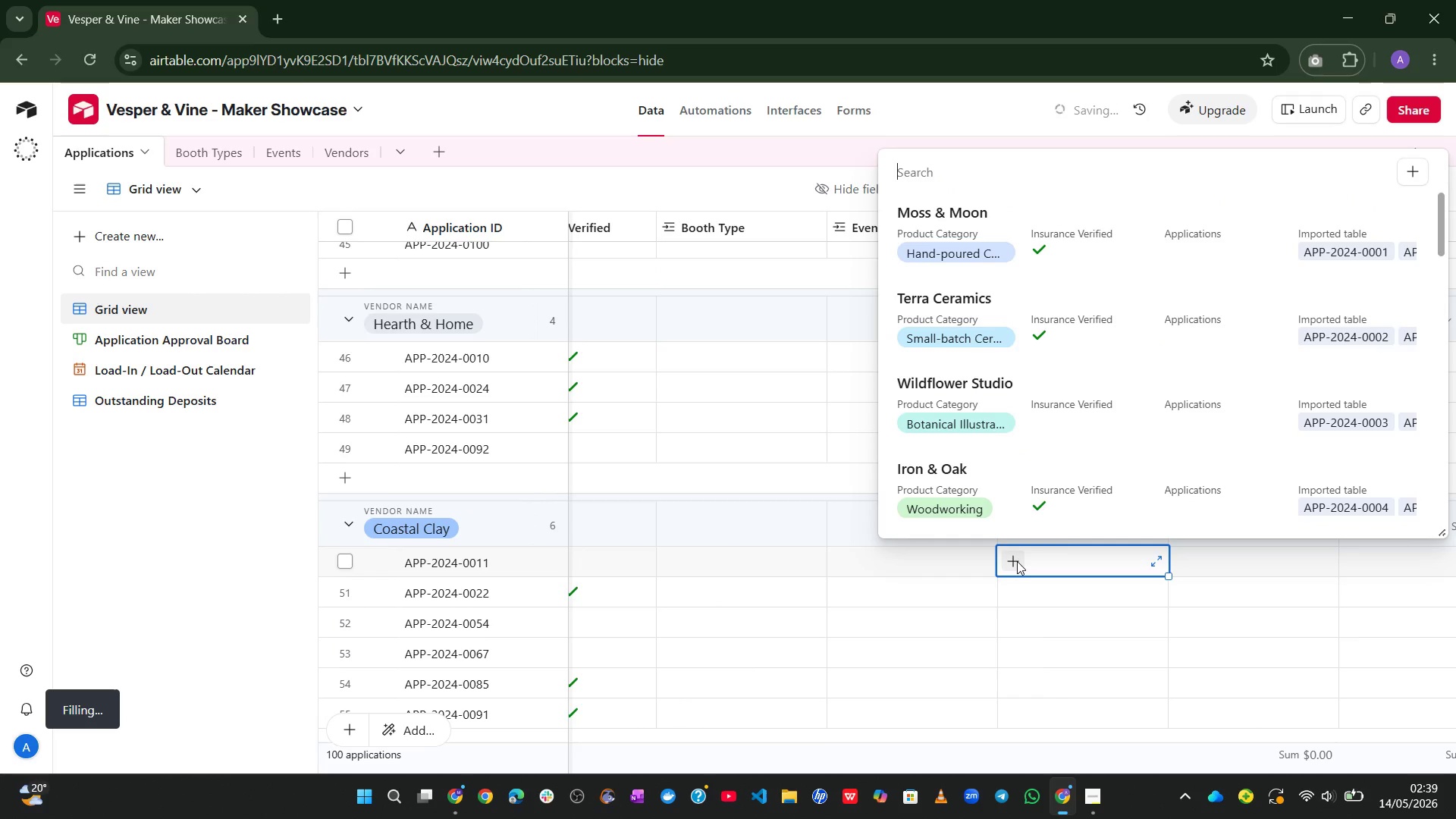 
type(co)
 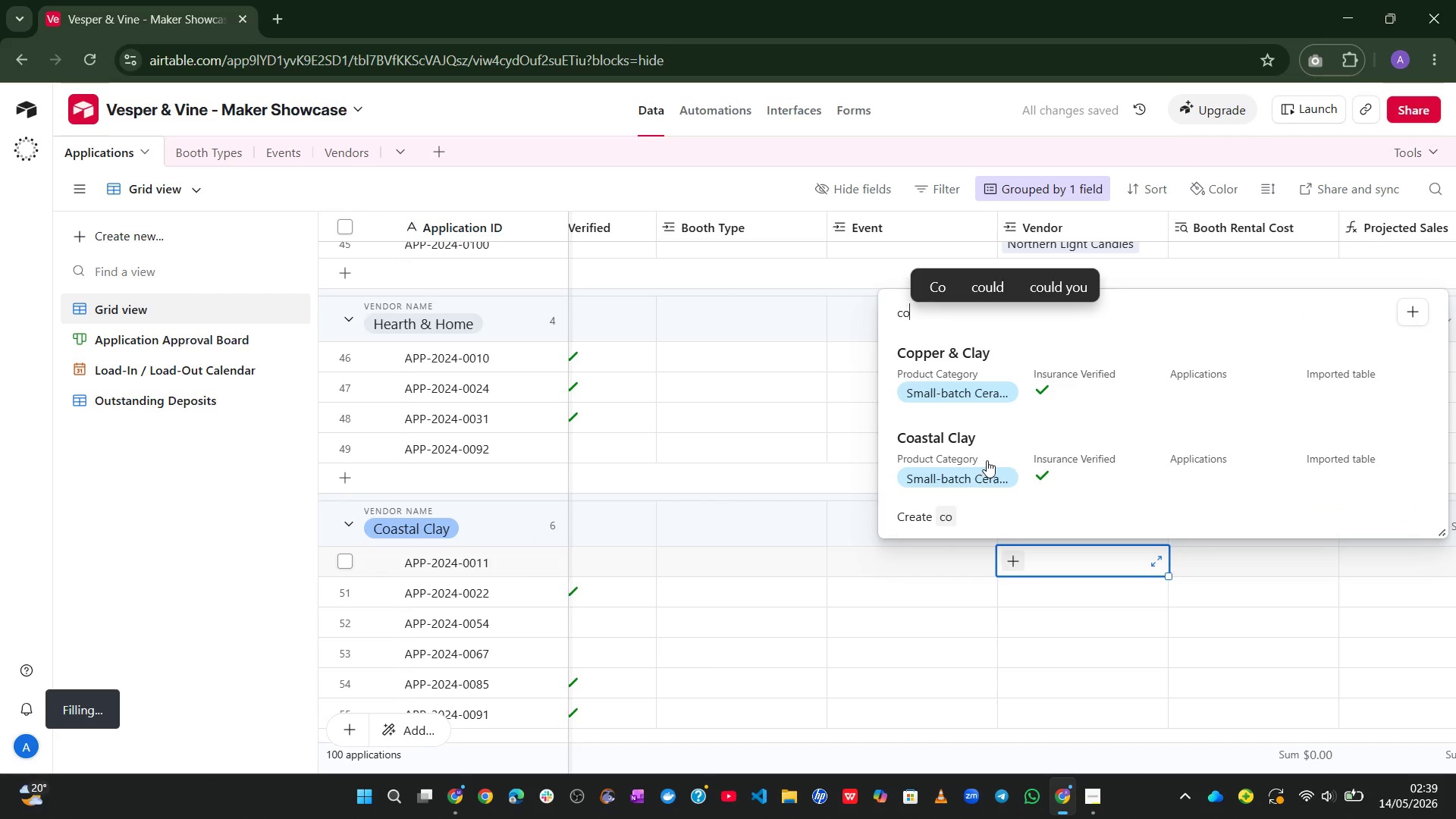 
left_click([986, 457])
 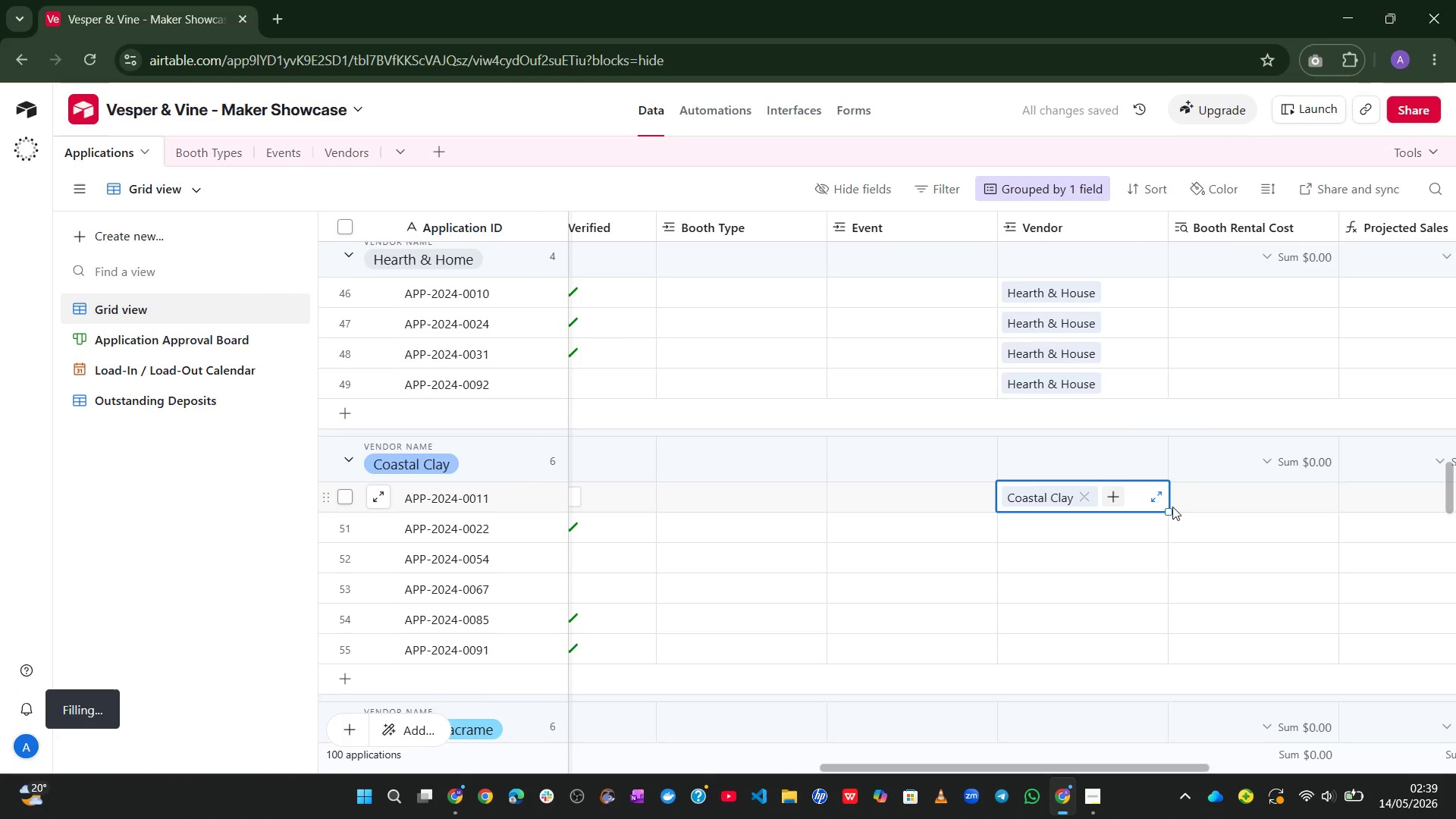 
left_click_drag(start_coordinate=[1168, 514], to_coordinate=[1166, 692])
 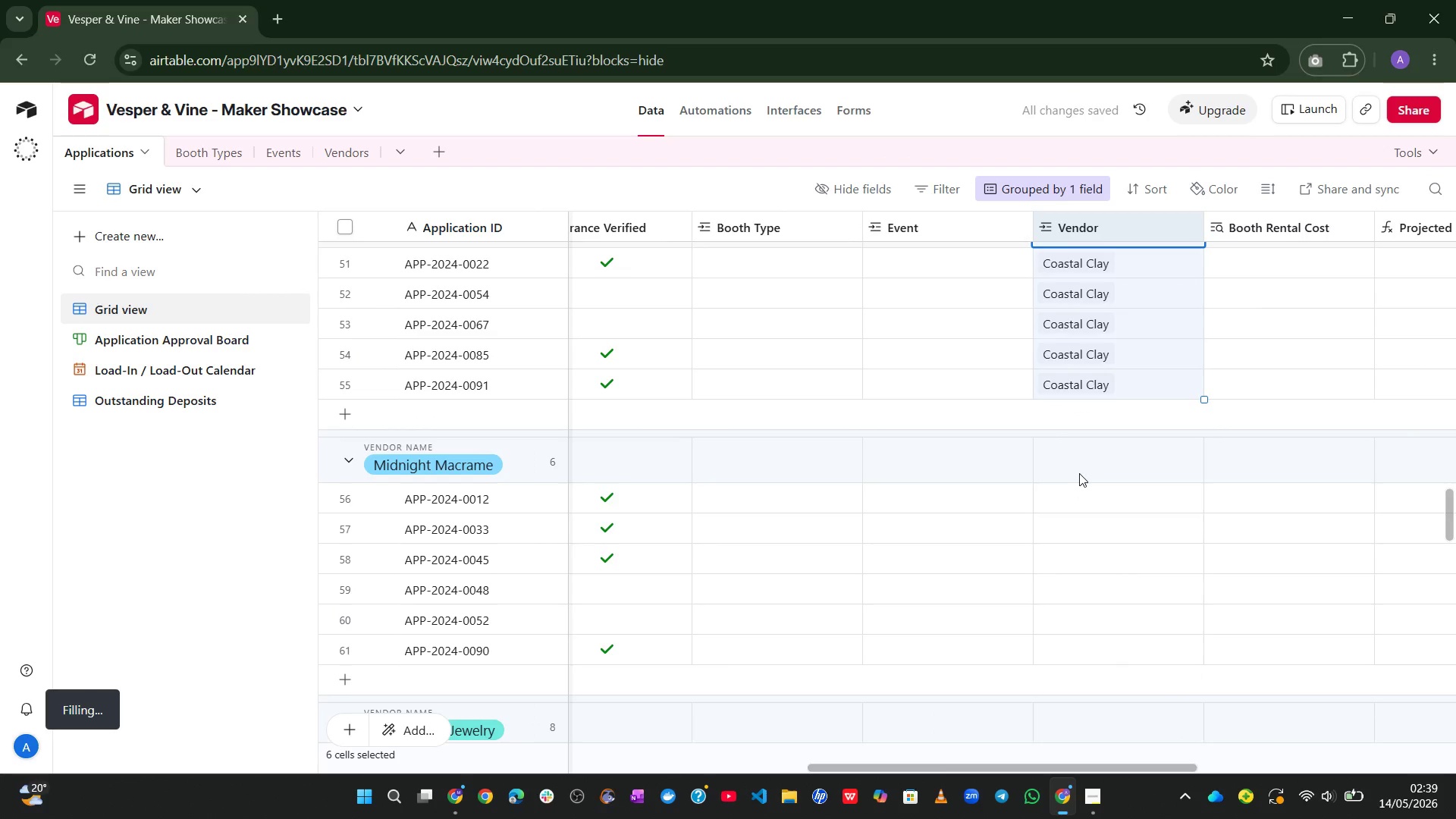 
left_click_drag(start_coordinate=[1062, 493], to_coordinate=[1043, 498])
 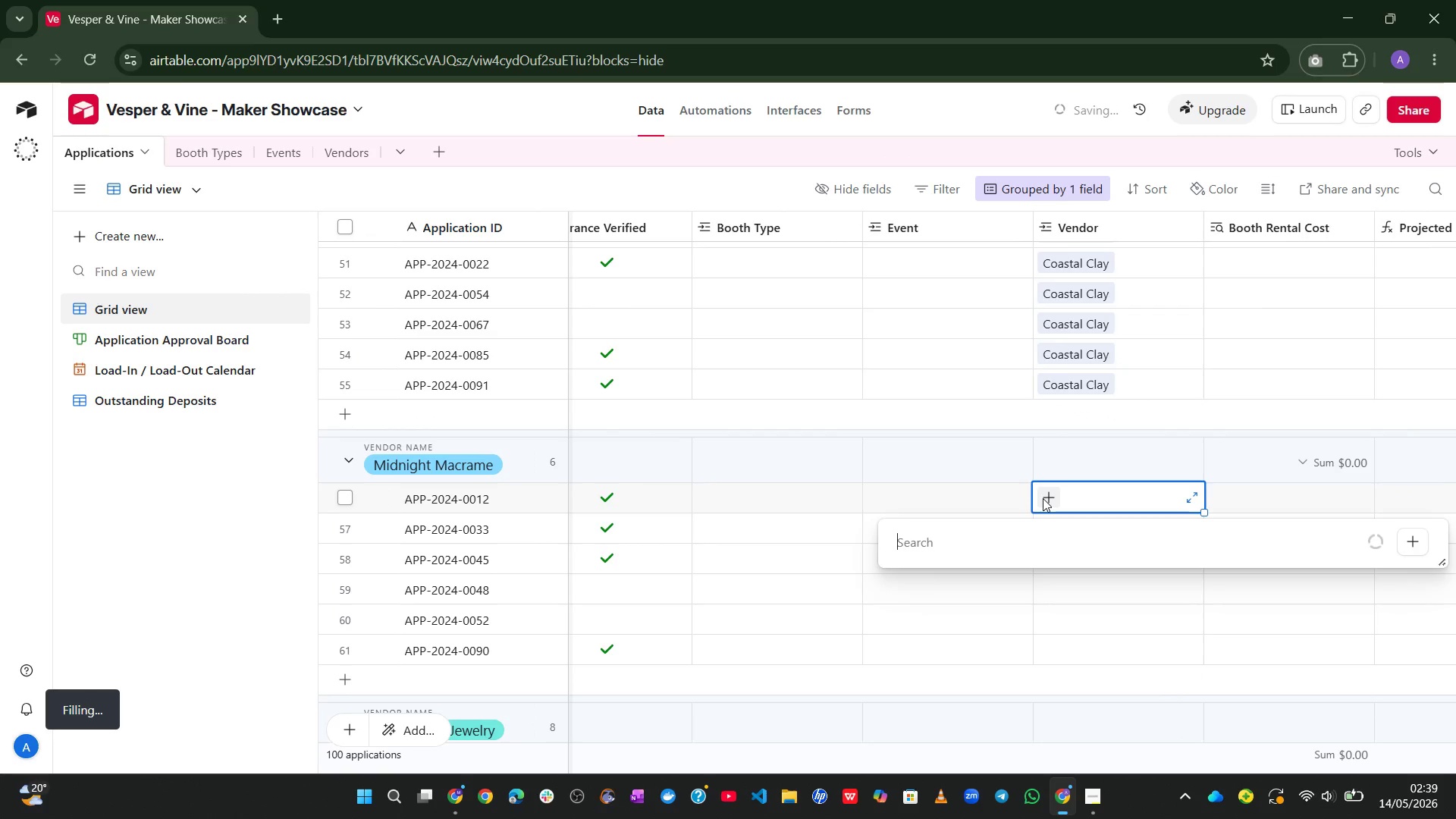 
double_click([1043, 498])
 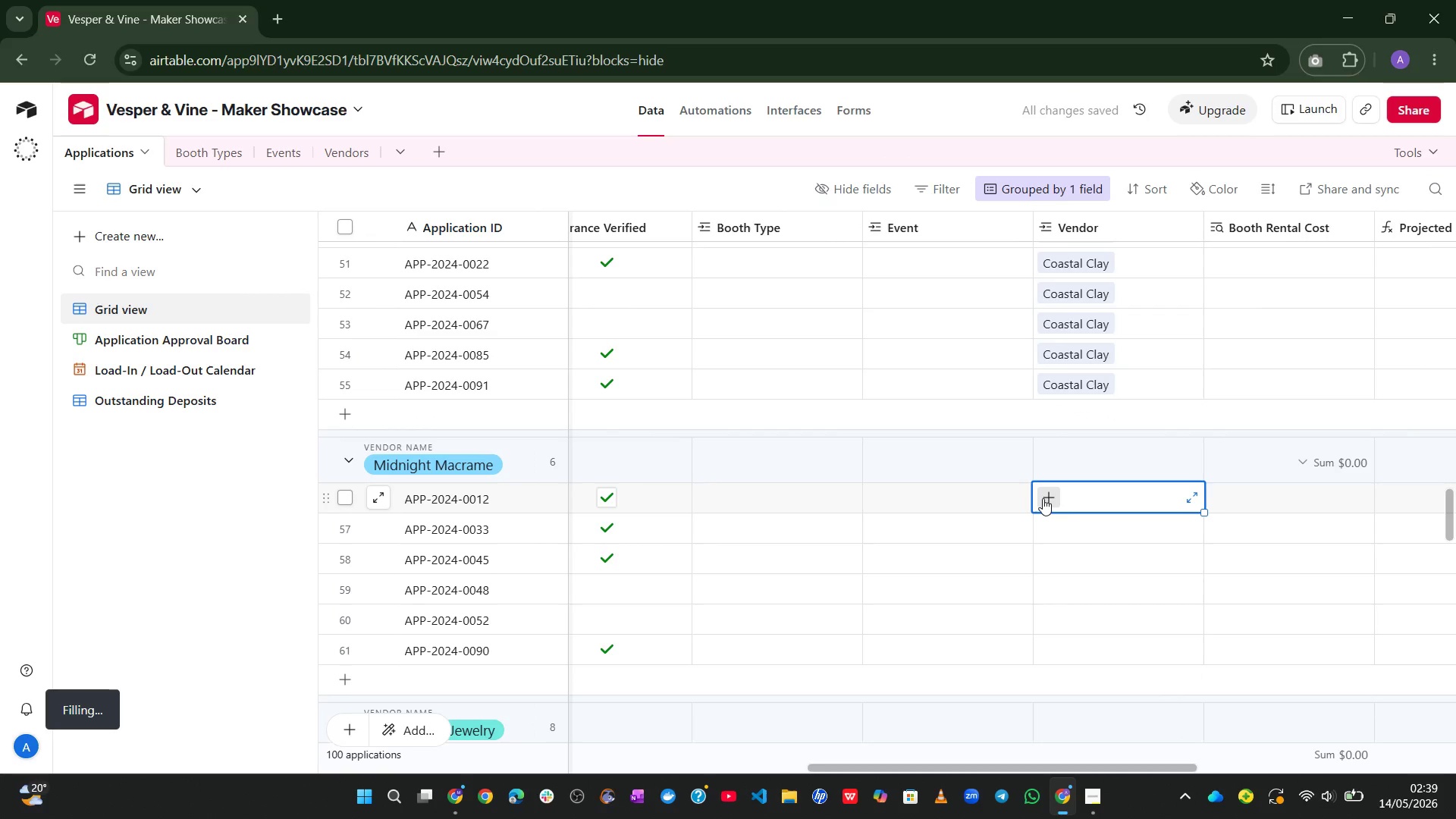 
left_click([1043, 498])
 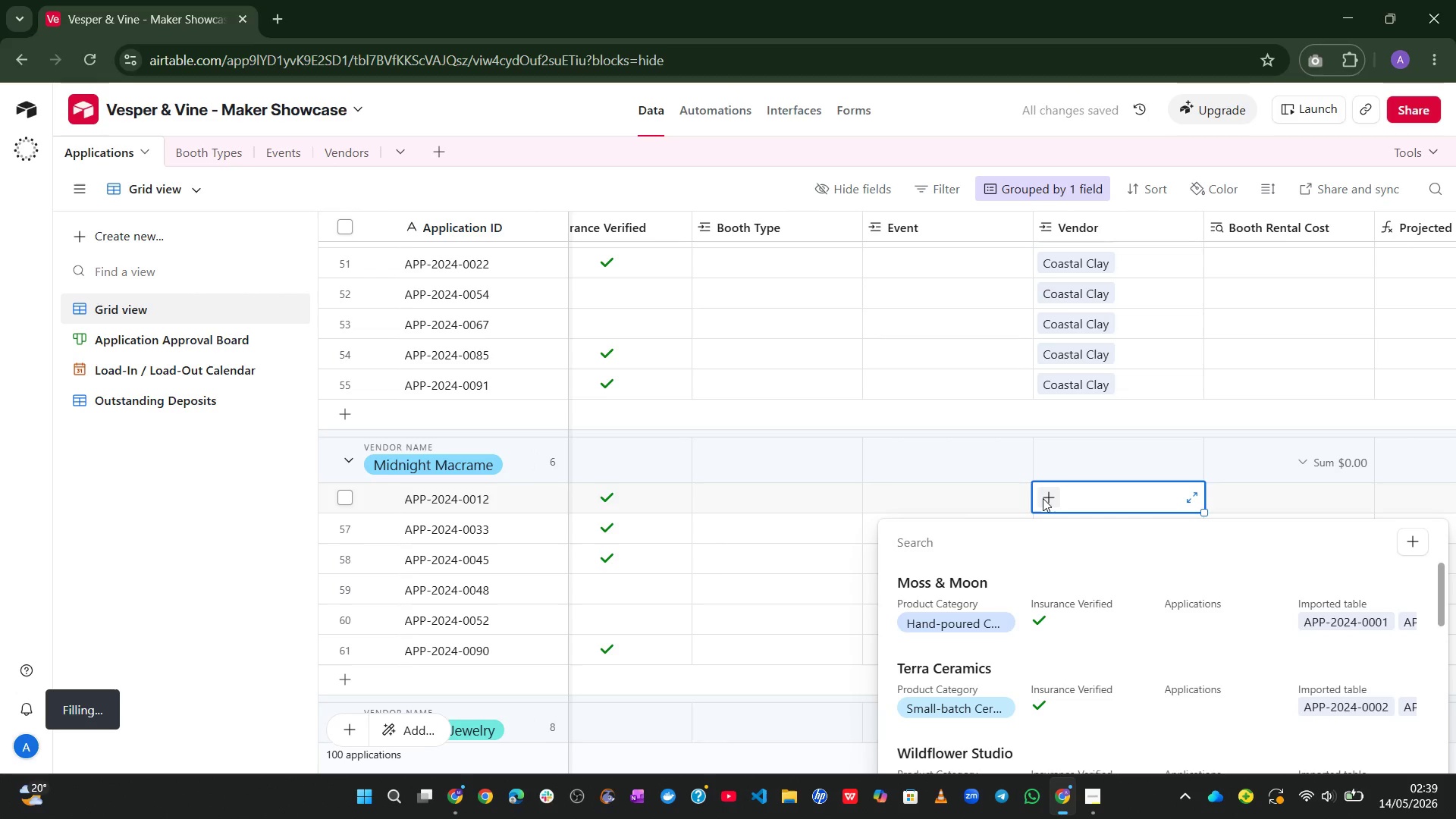 
type(mid)
 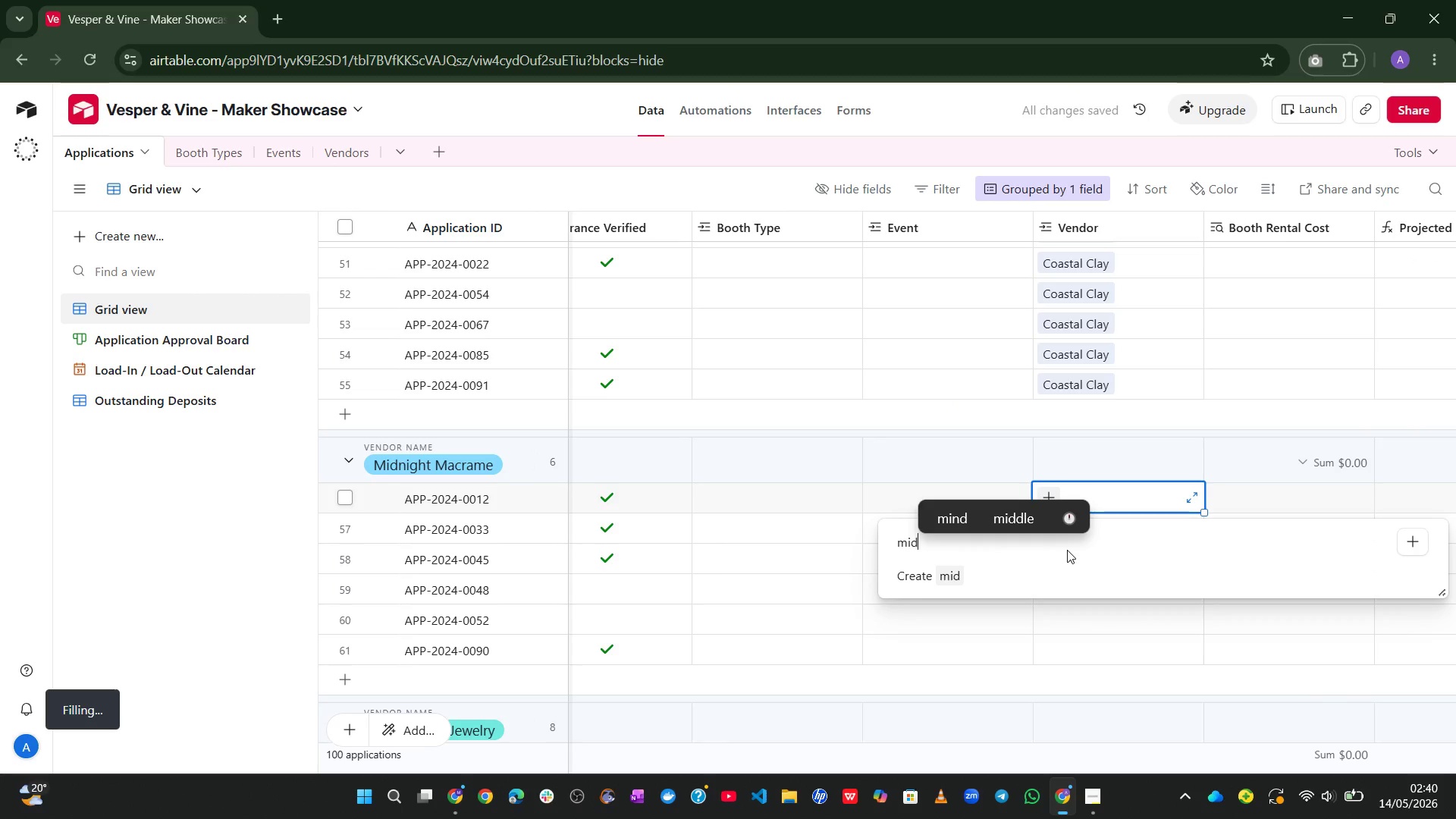 
key(Backspace)
 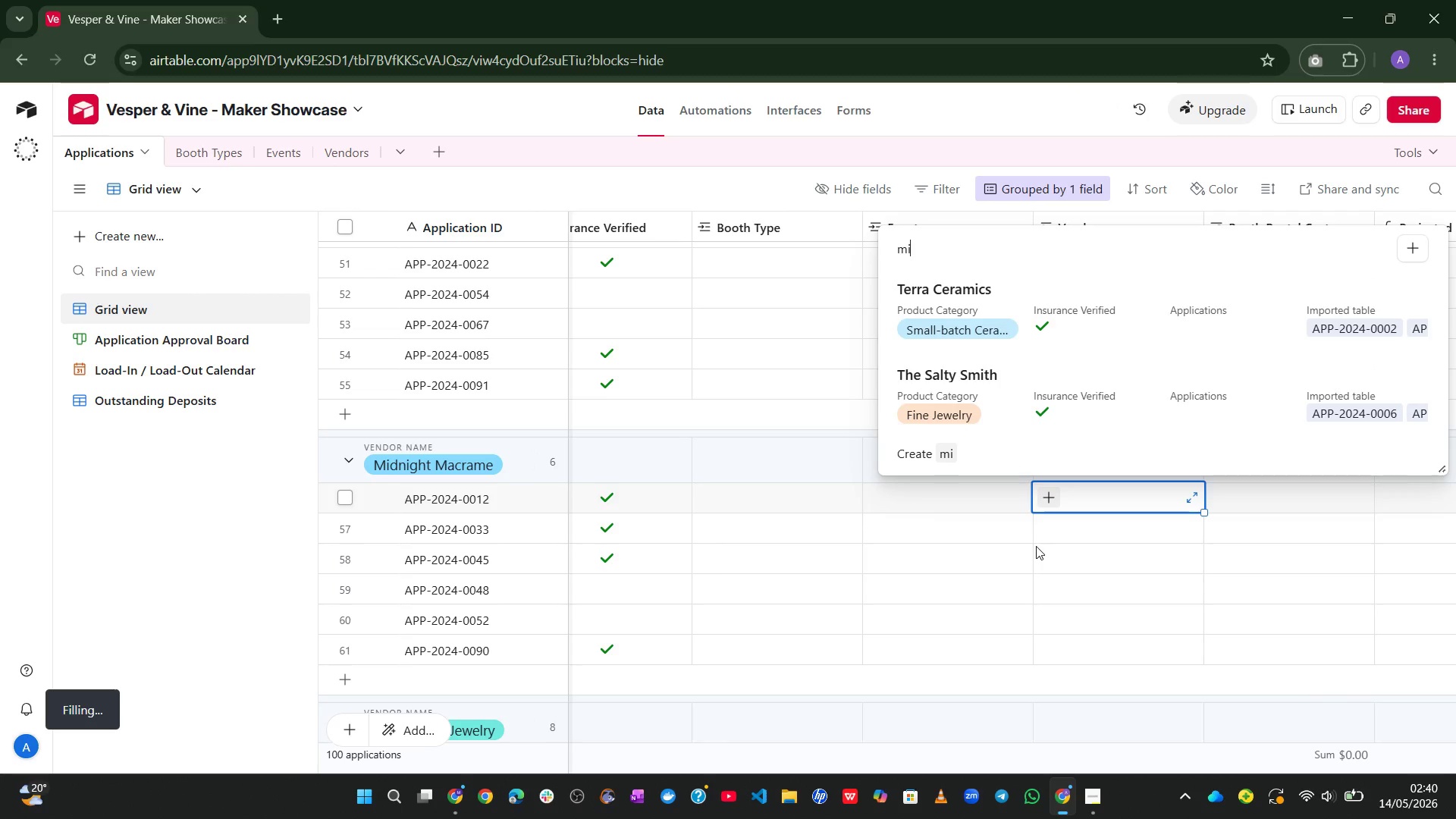 
key(D)
 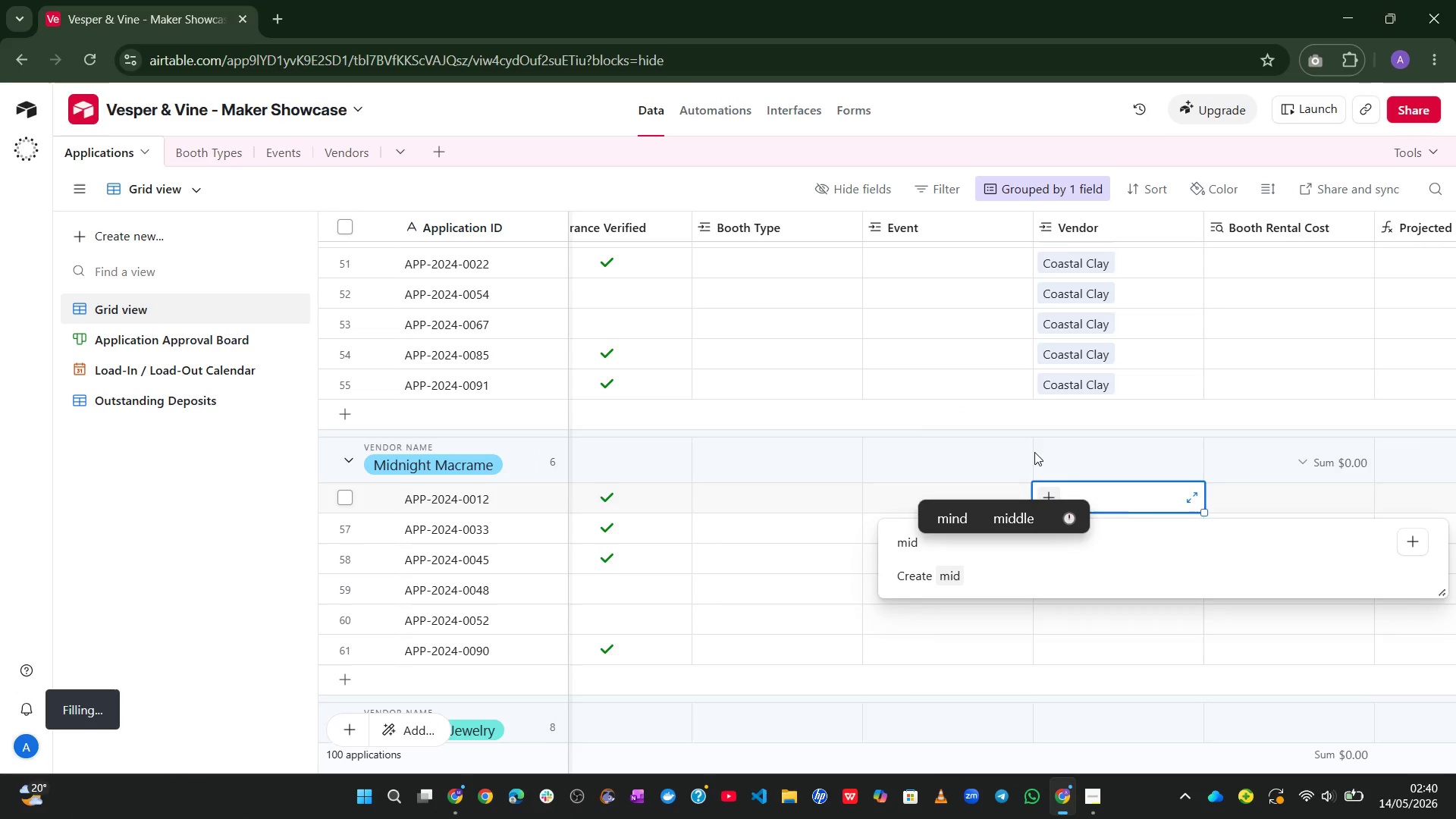 
left_click([1030, 452])
 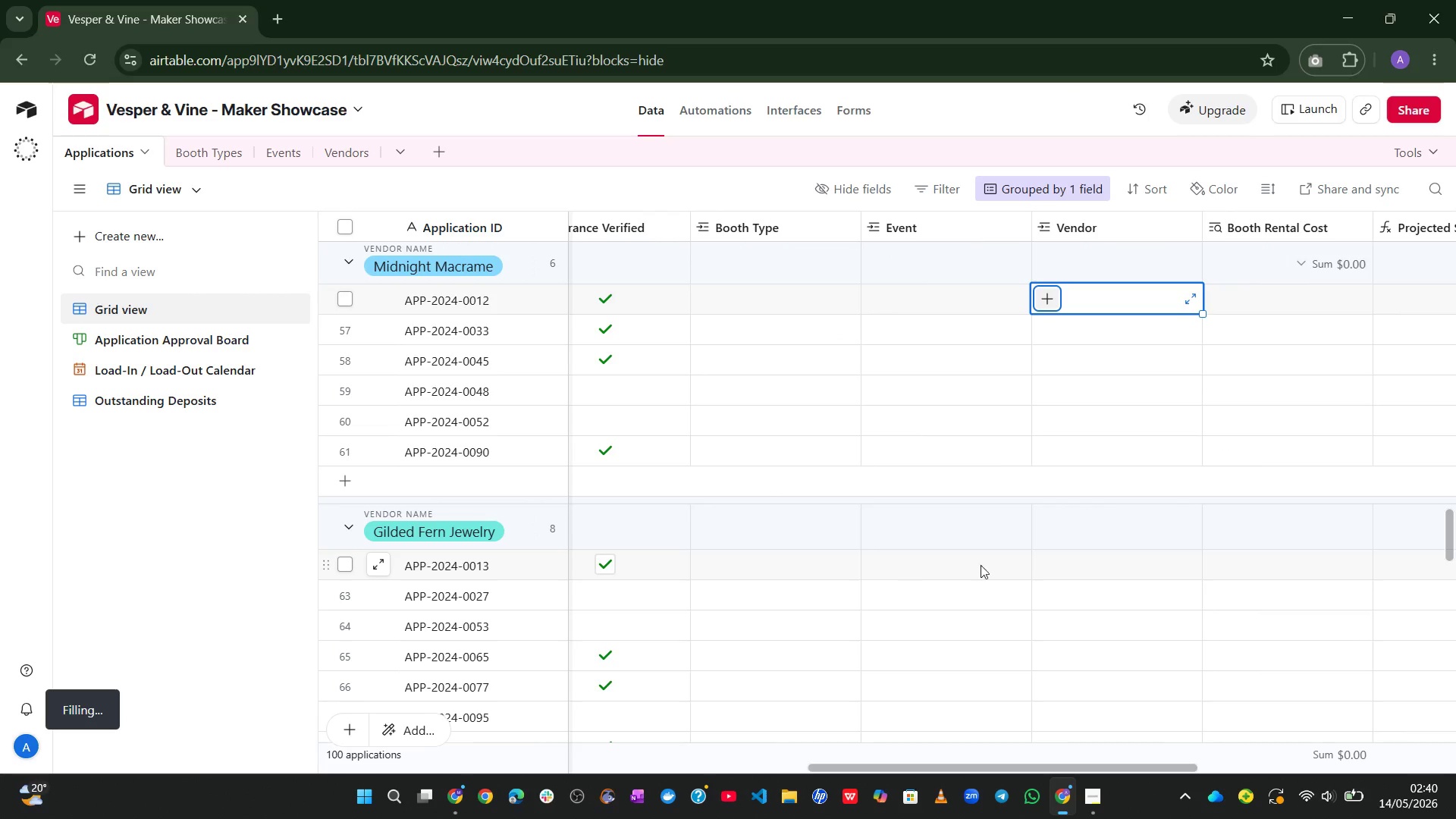 
wait(5.26)
 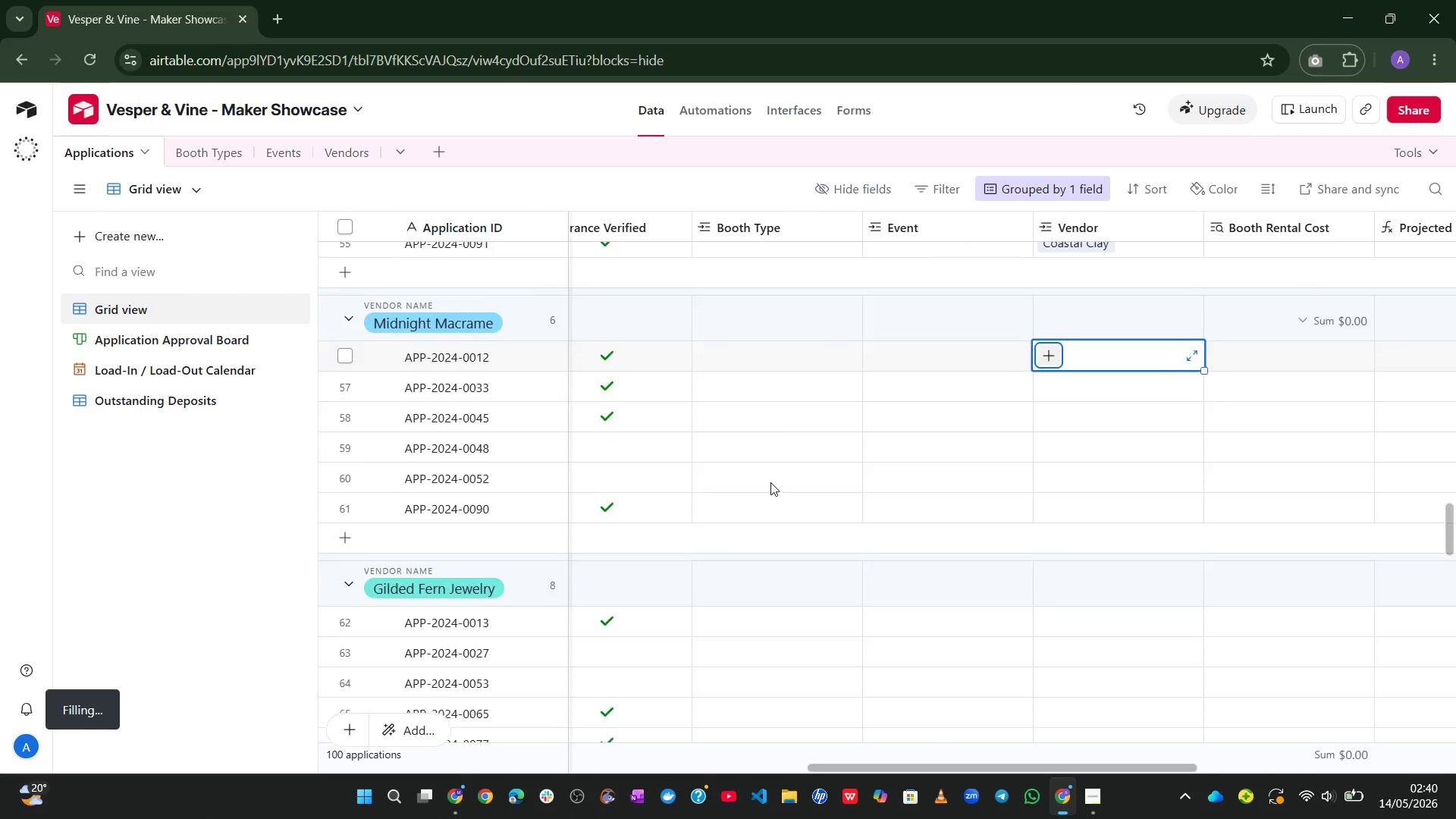 
left_click([1052, 563])
 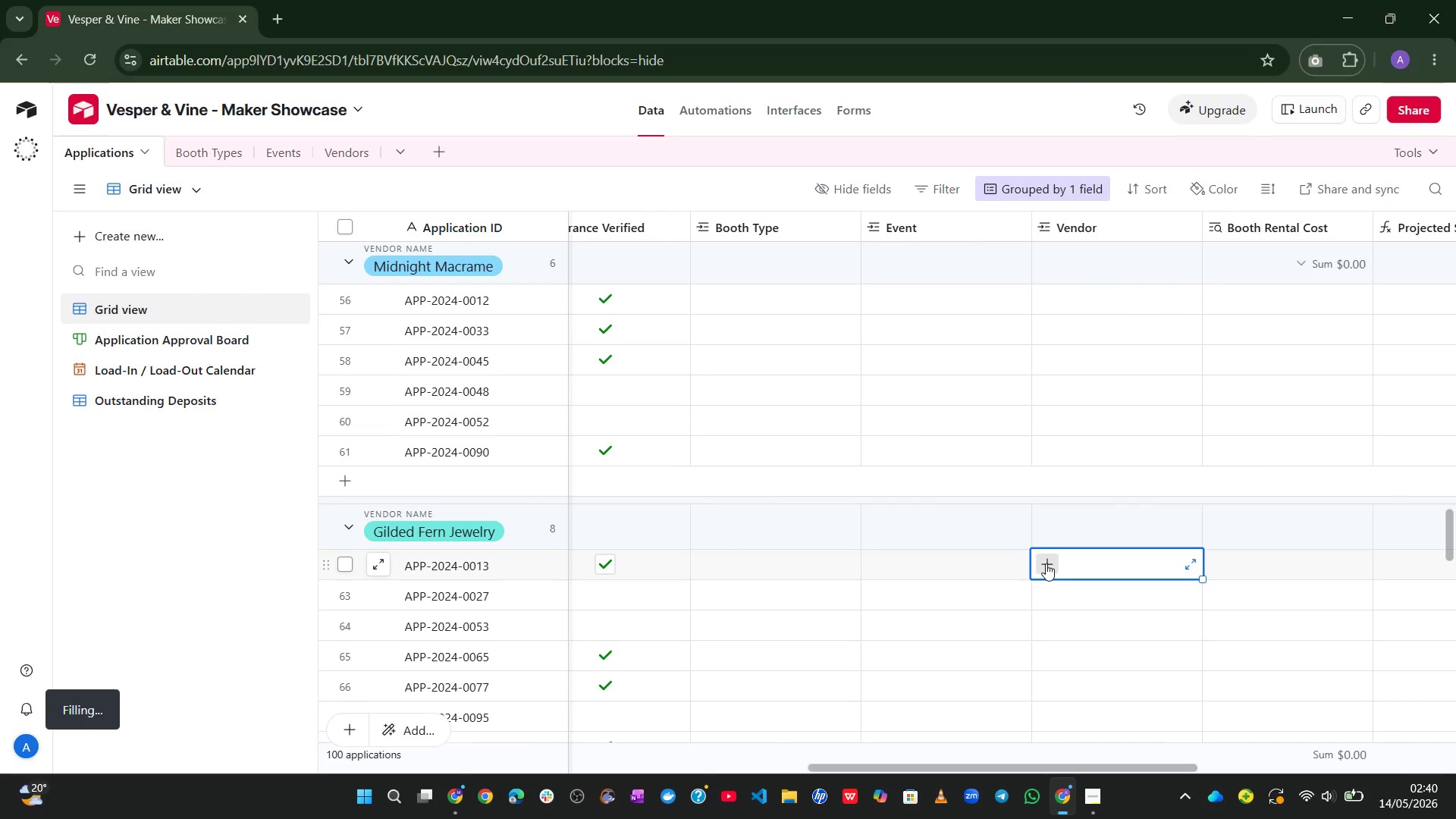 
left_click([1046, 563])
 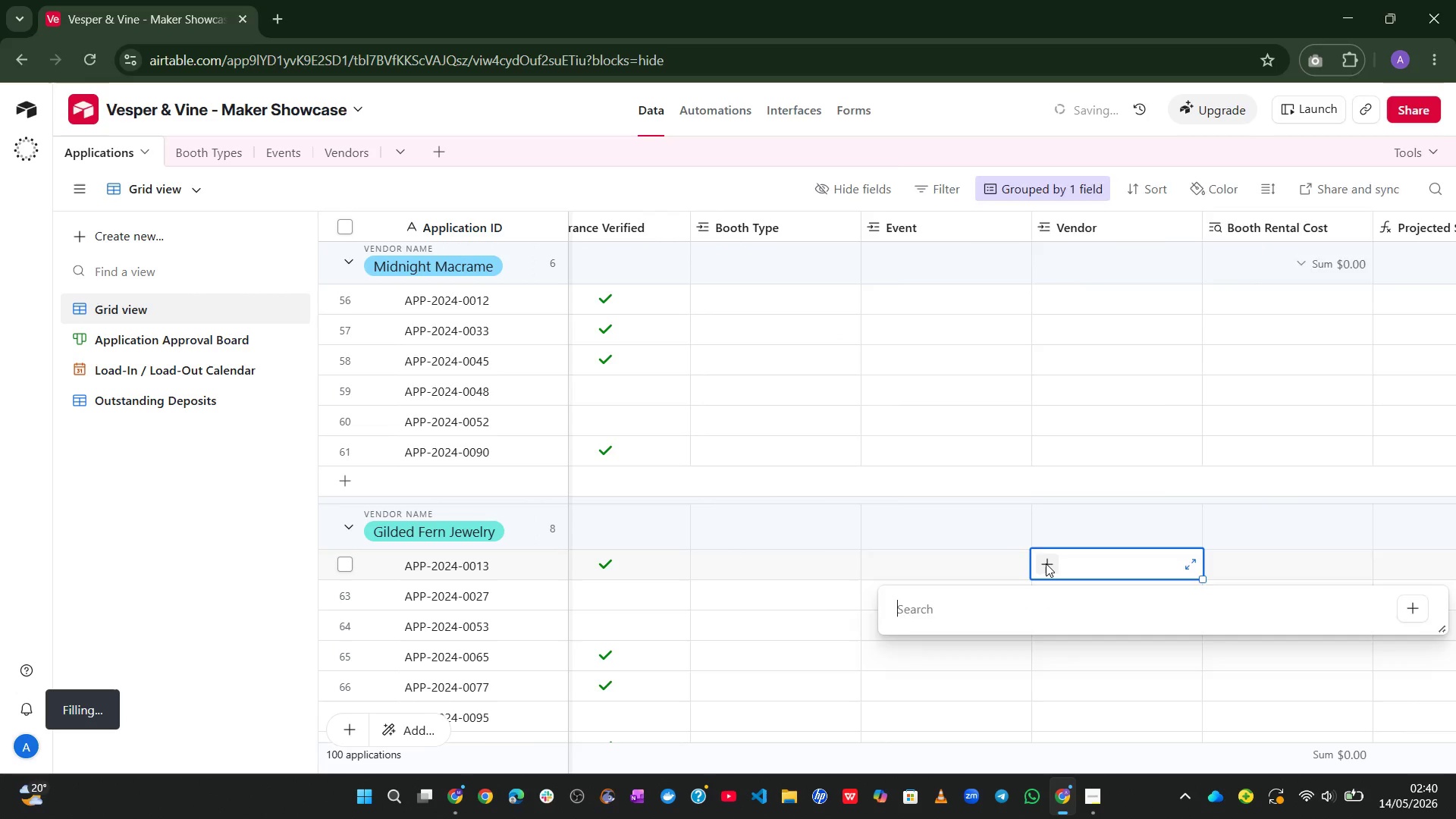 
key(G)
 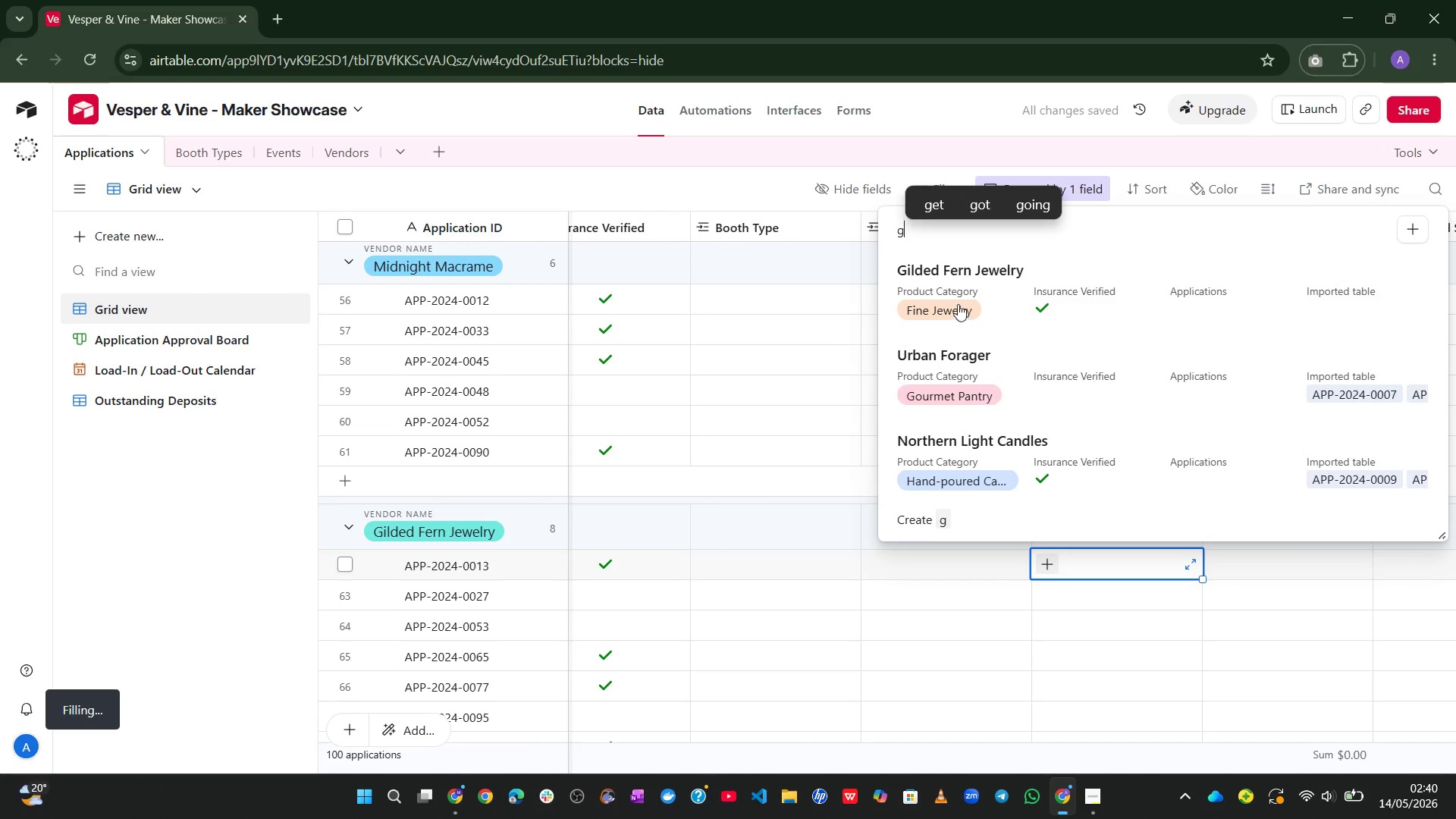 
left_click([953, 290])
 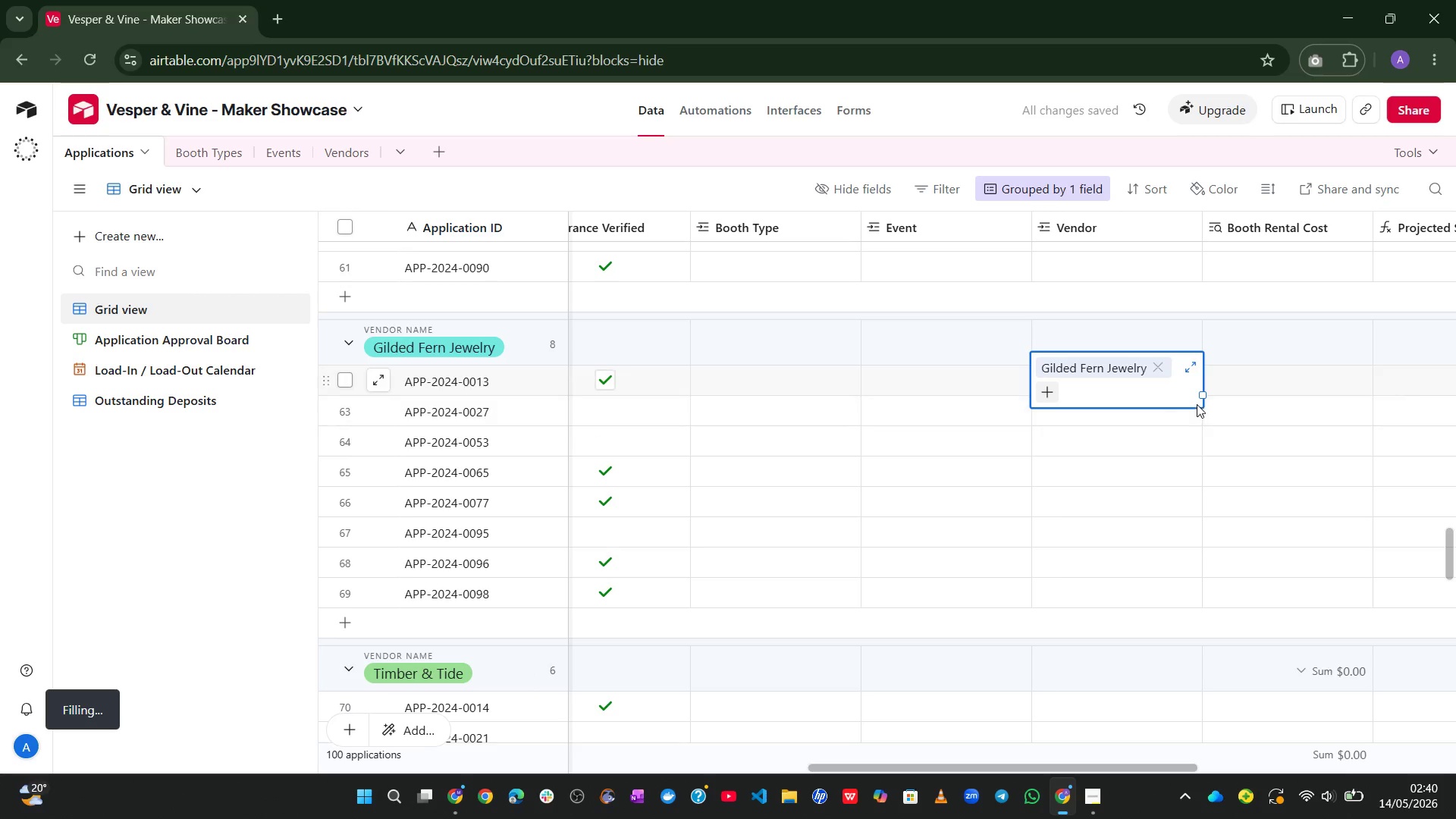 
left_click_drag(start_coordinate=[1200, 393], to_coordinate=[1217, 635])
 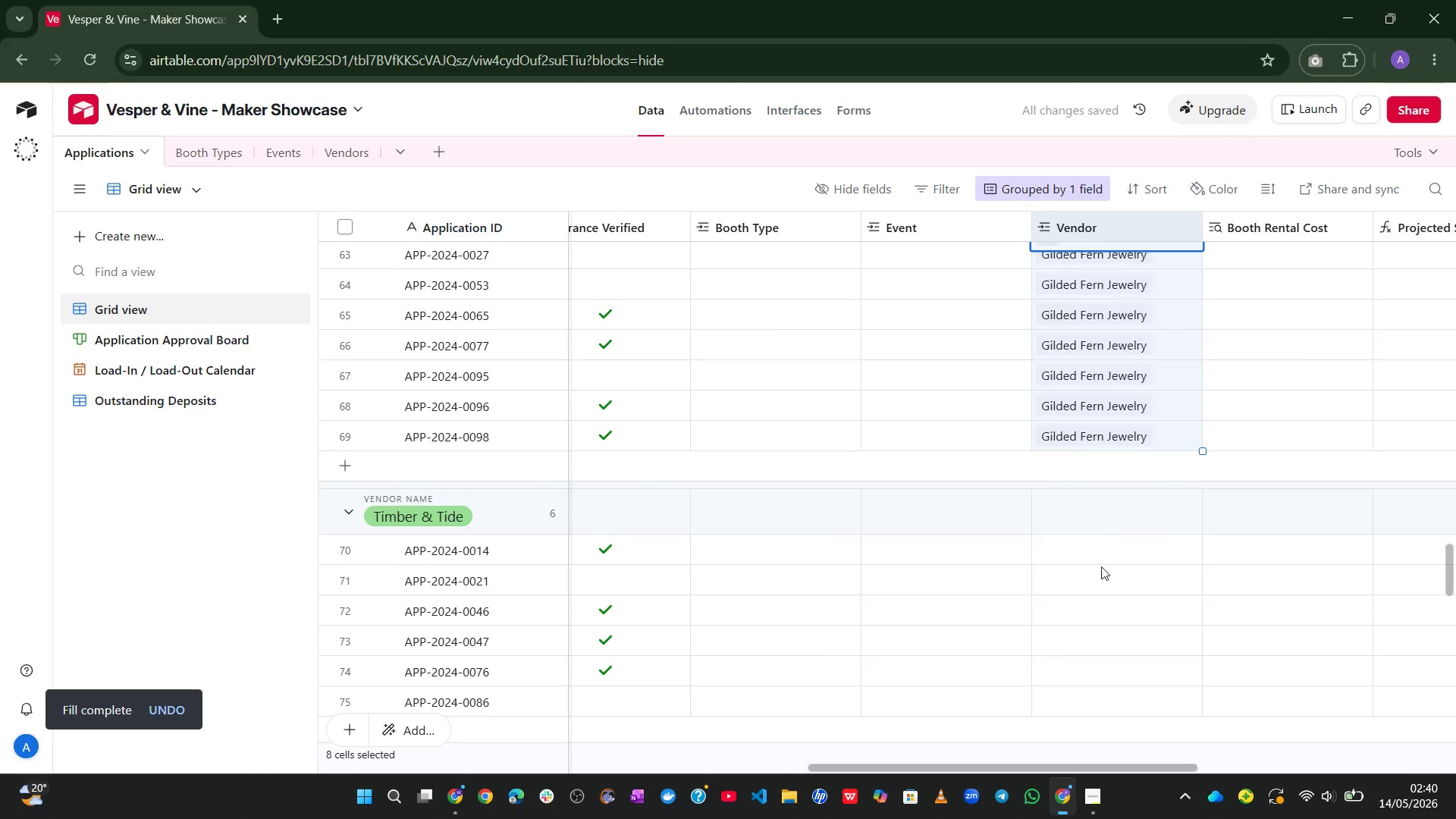 
left_click([1077, 535])
 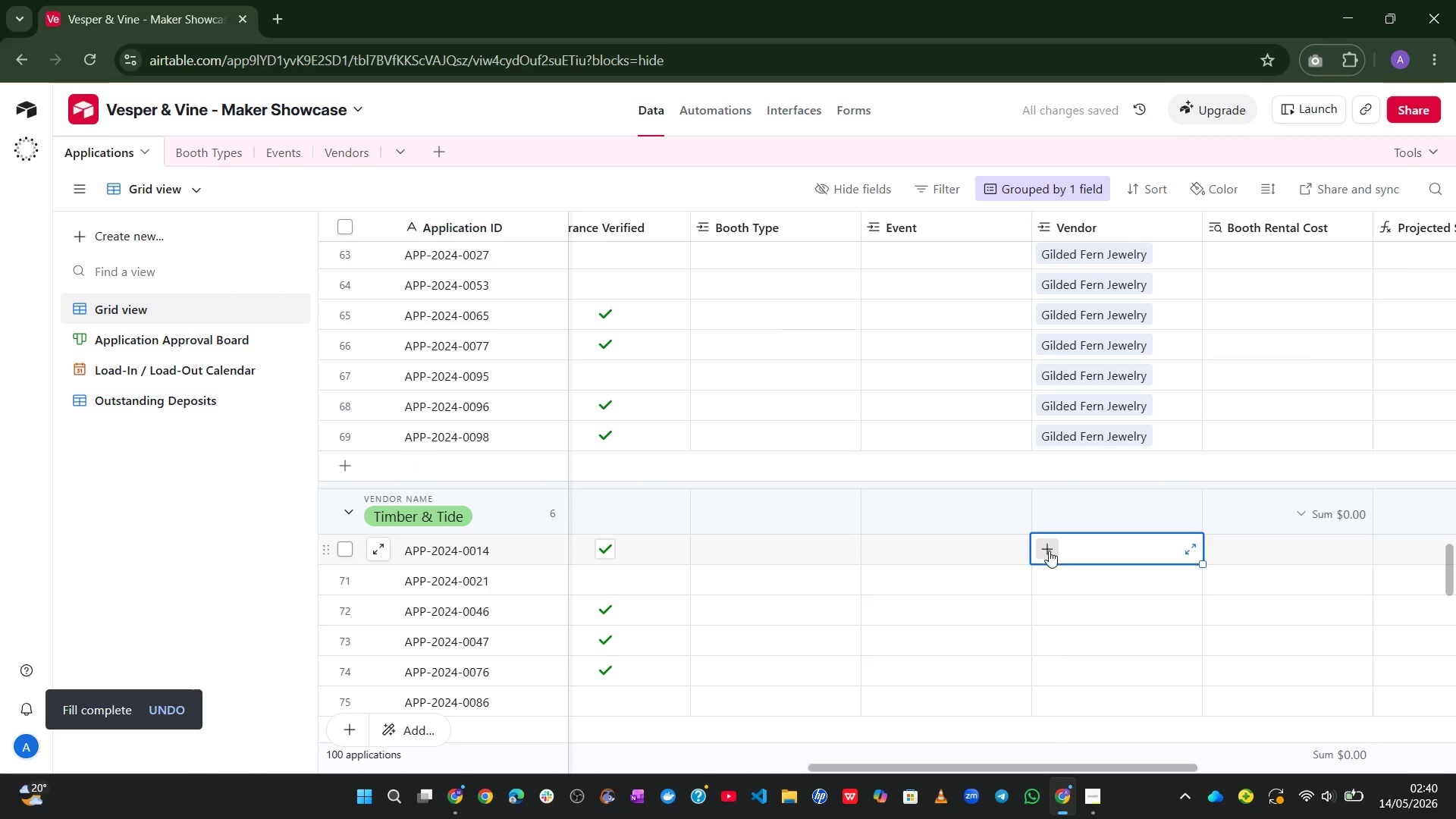 
left_click([1049, 551])
 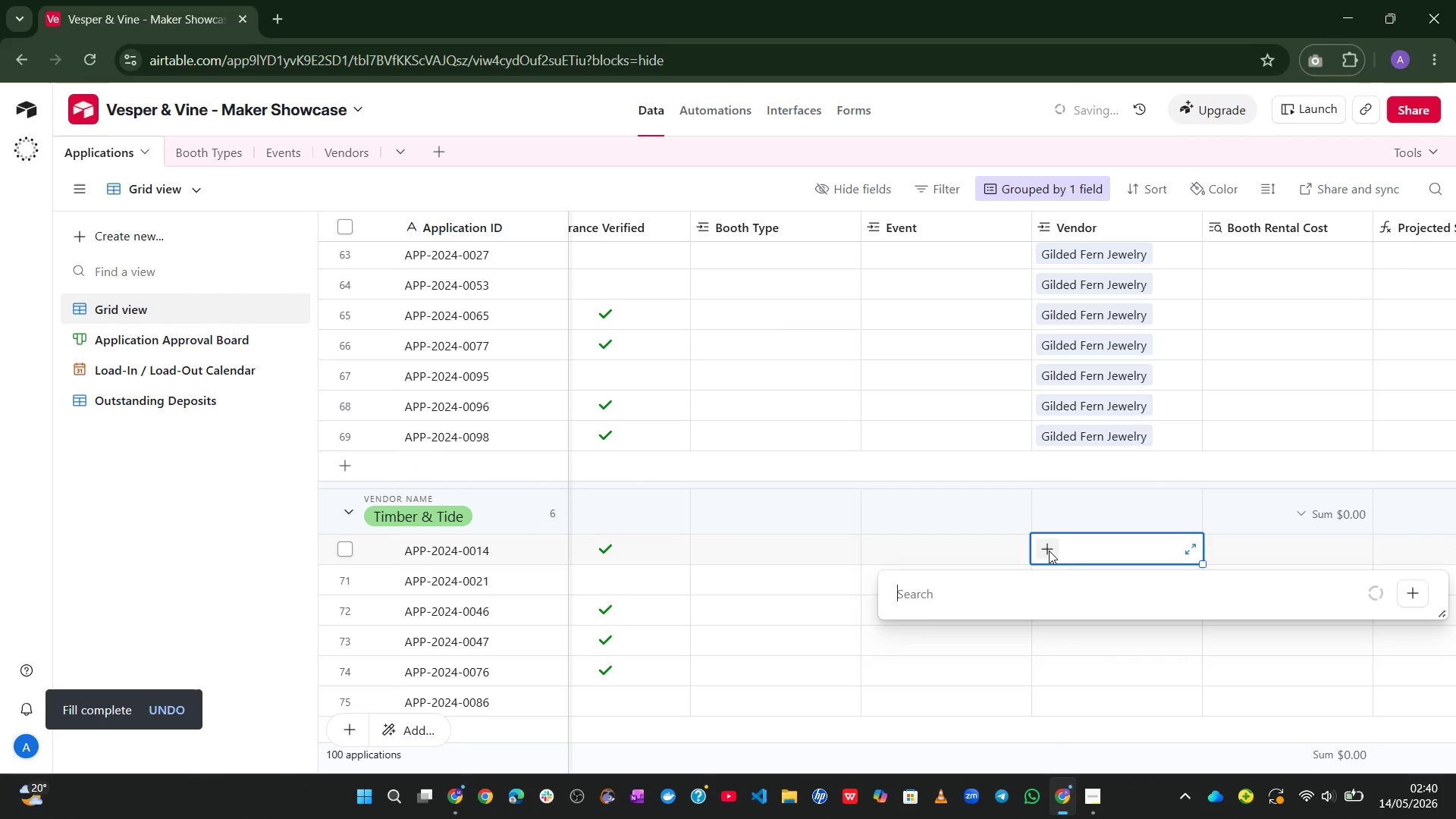 
key(T)
 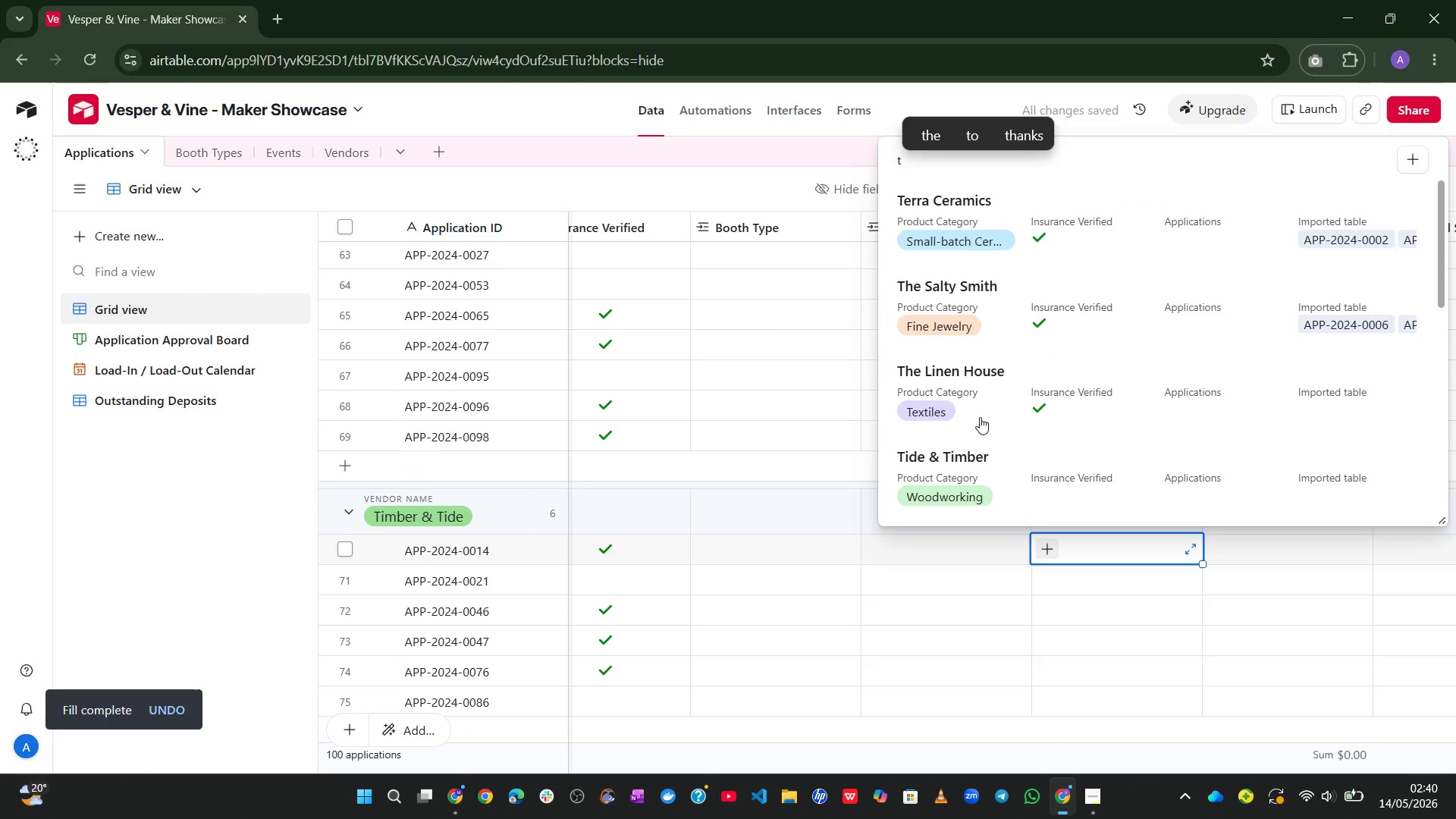 
left_click([984, 458])
 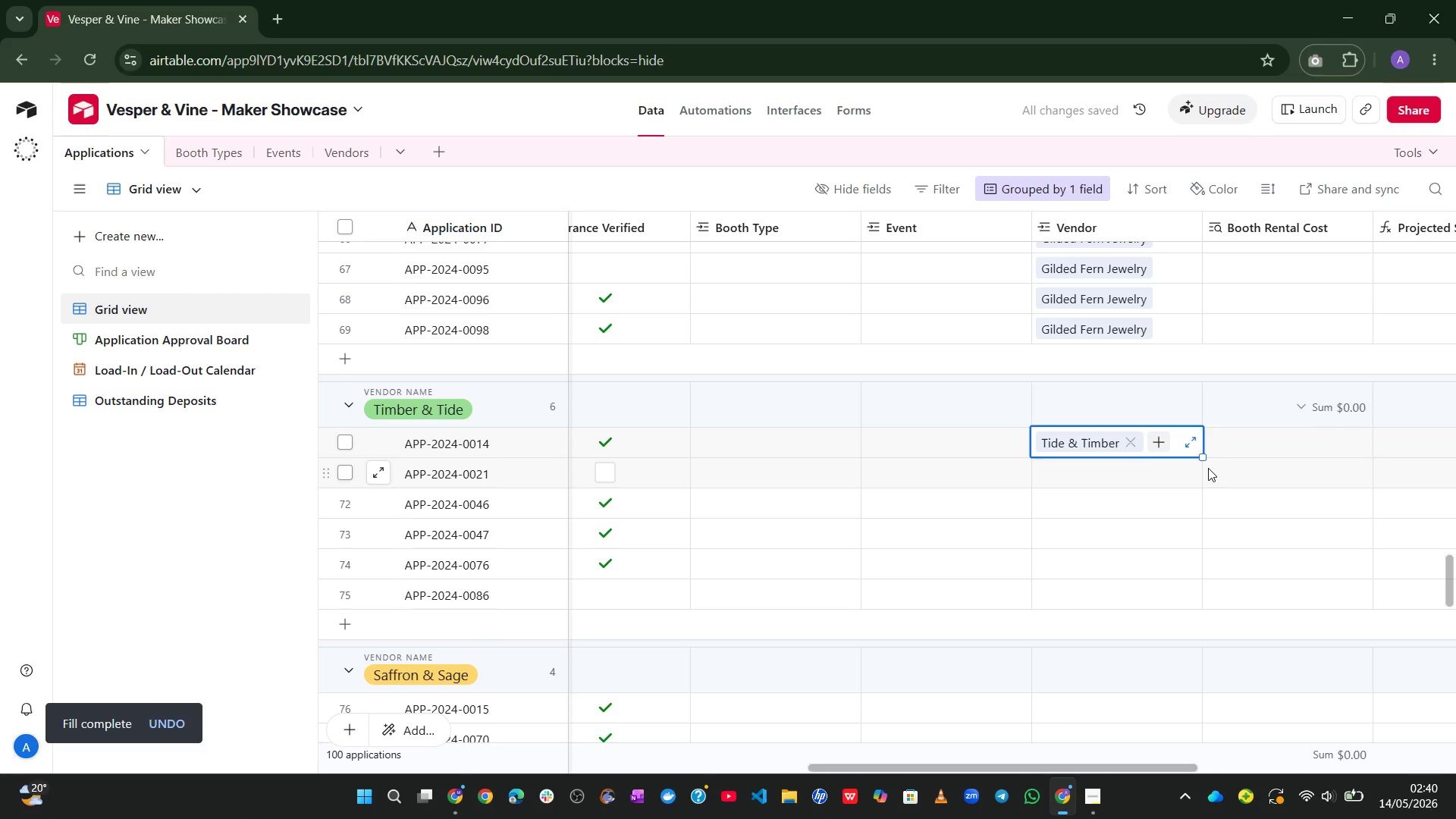 
left_click_drag(start_coordinate=[1203, 460], to_coordinate=[1202, 610])
 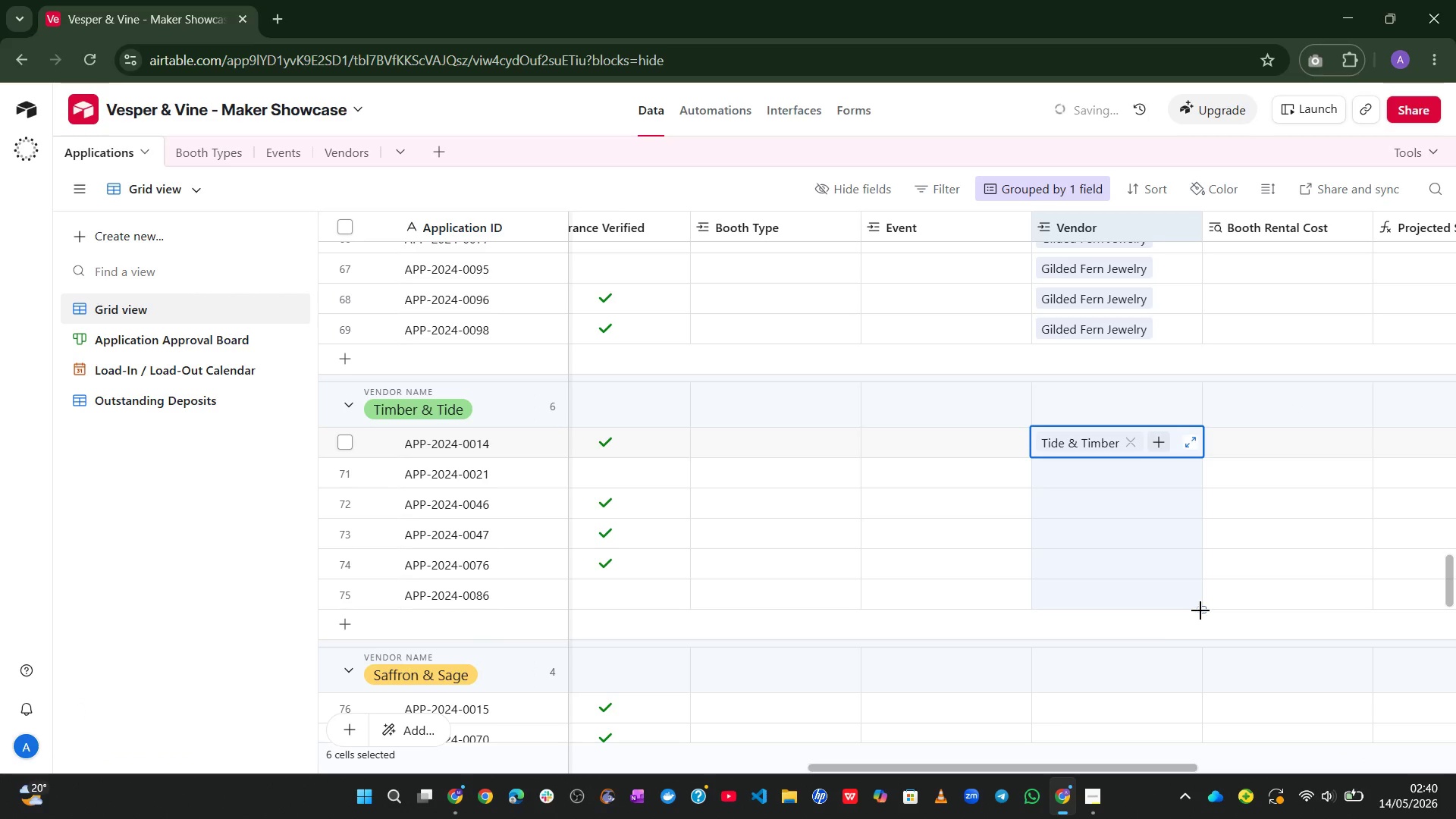 
mouse_move([1151, 626])
 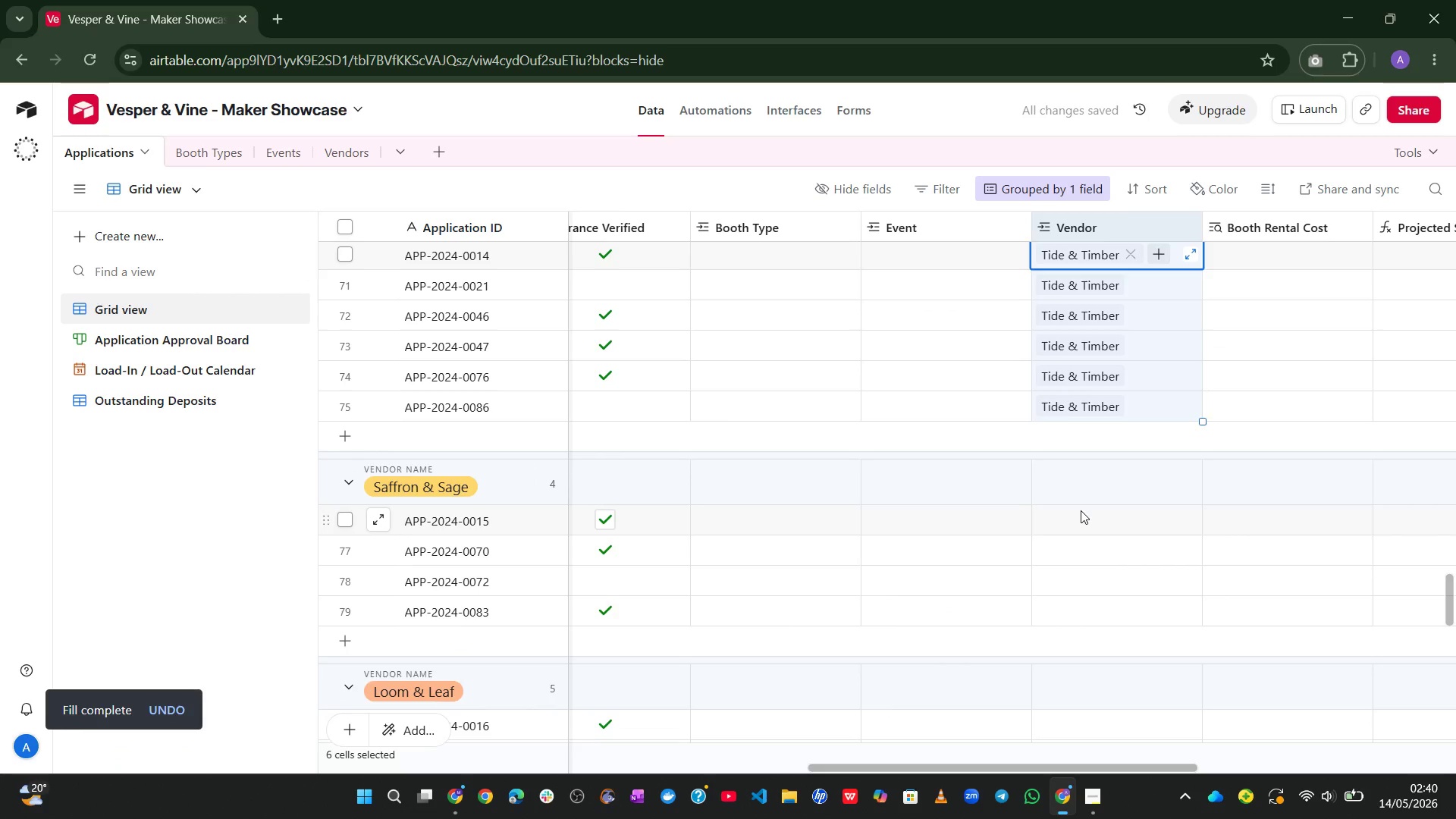 
left_click_drag(start_coordinate=[1081, 510], to_coordinate=[1054, 516])
 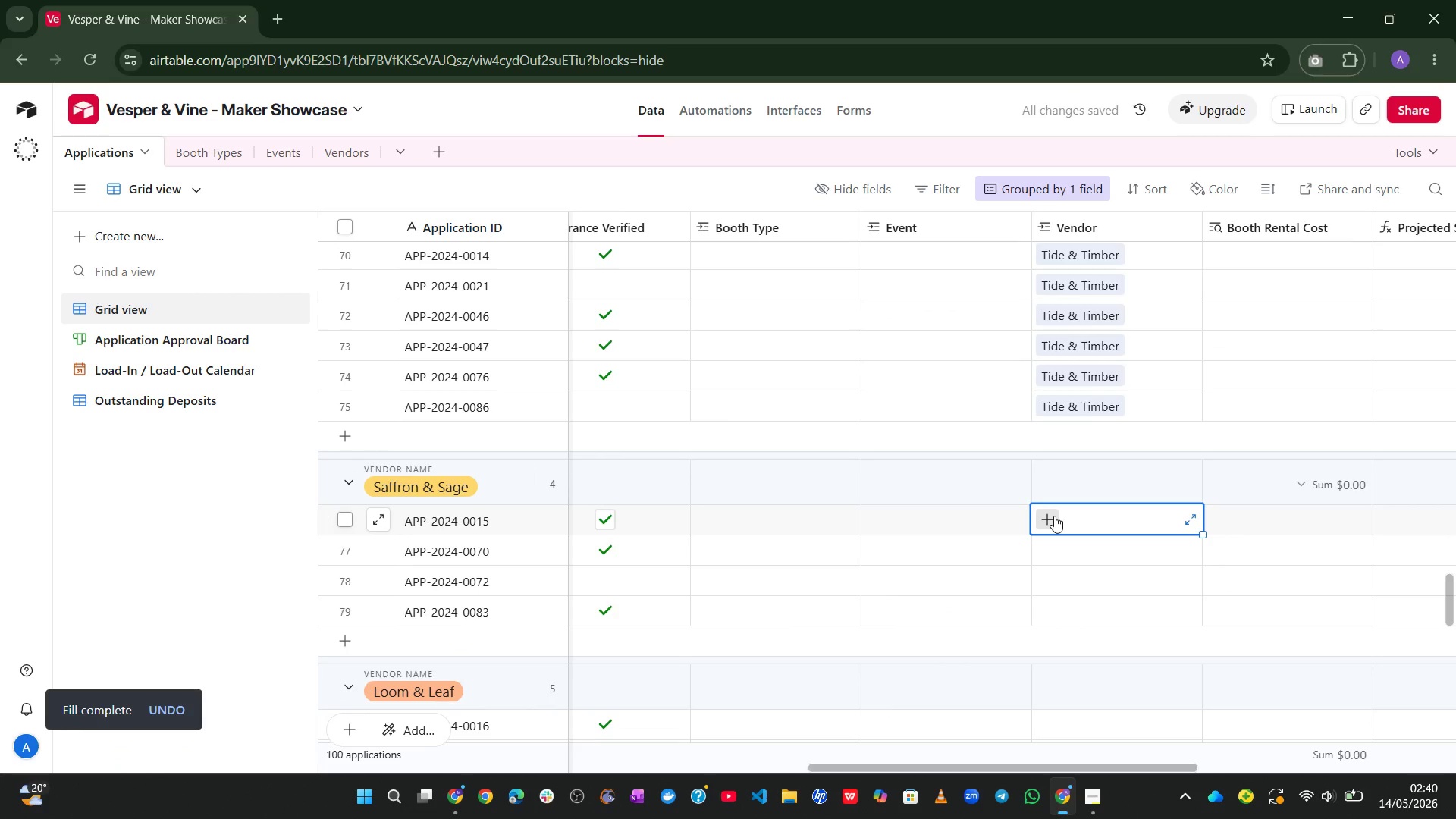 
left_click([1054, 516])
 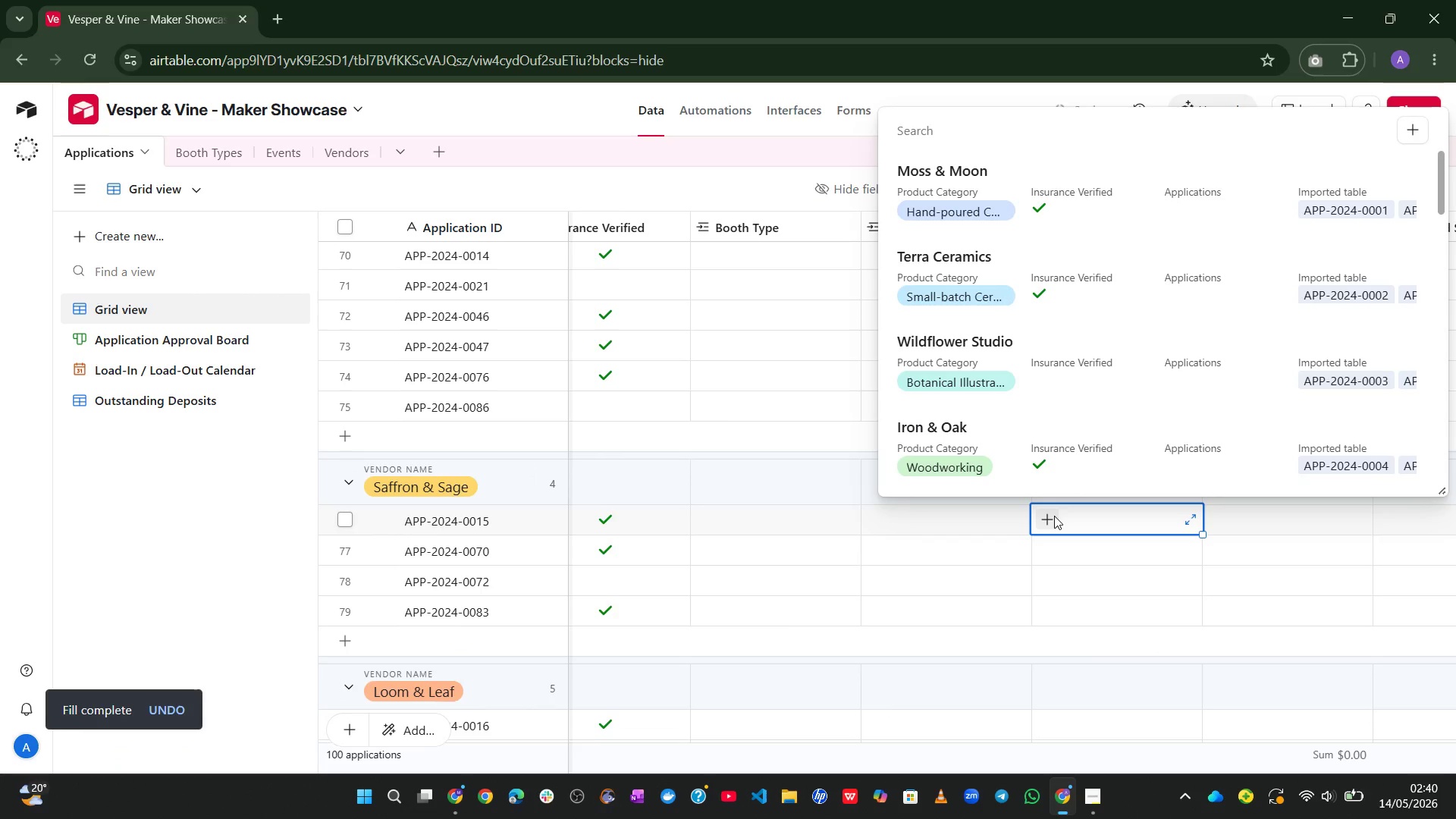 
type(sa)
 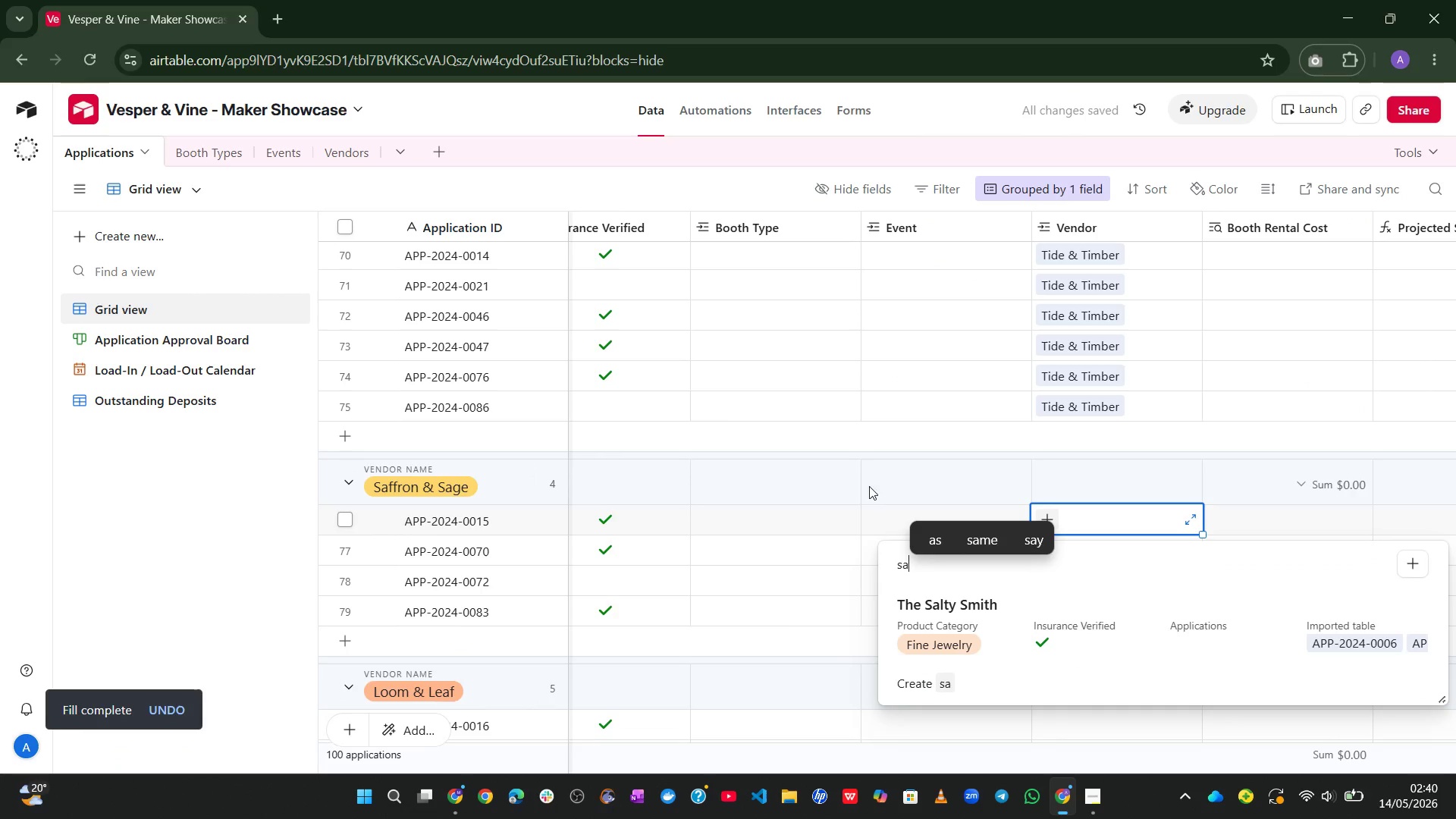 
left_click([926, 471])
 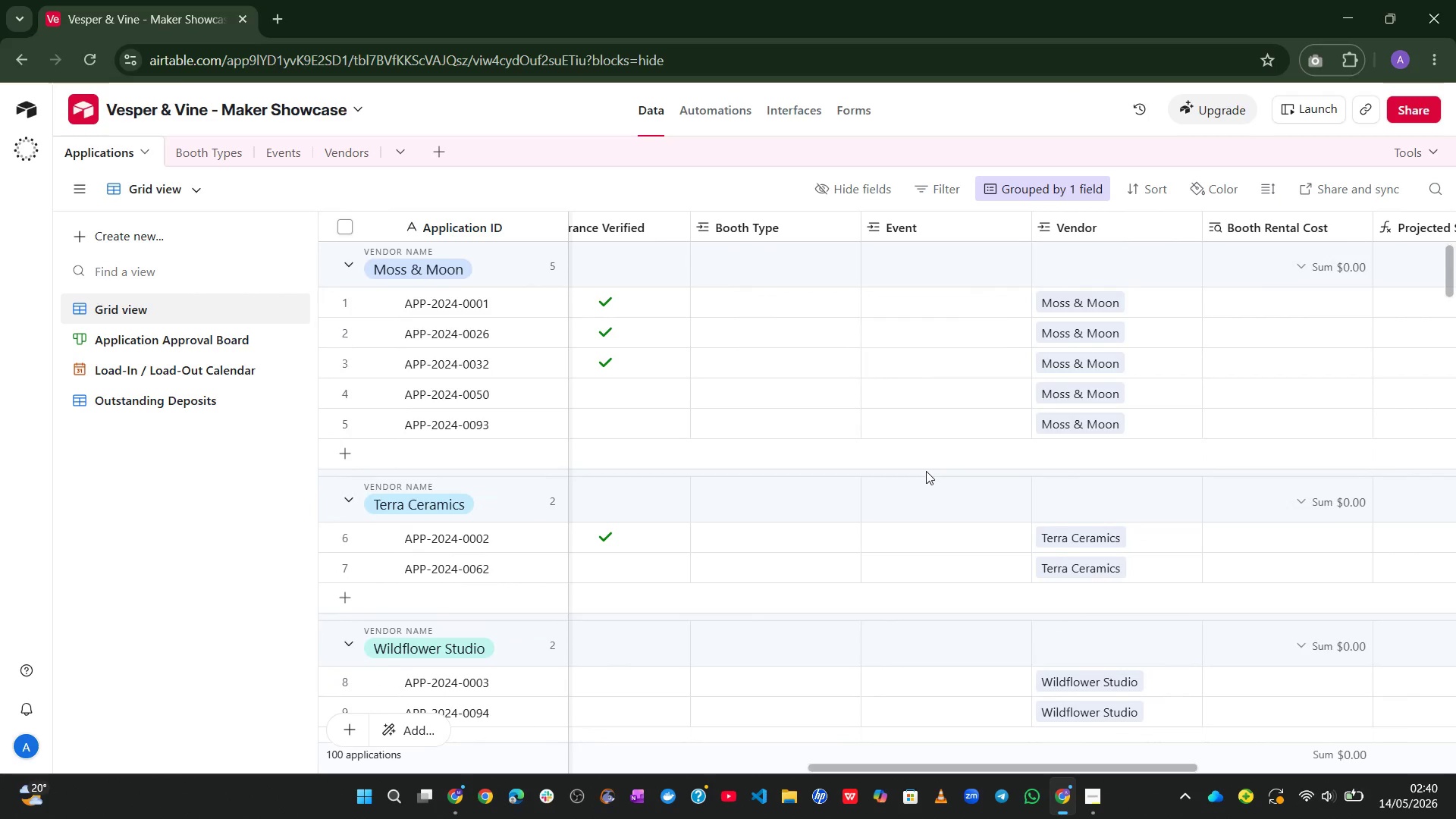 
wait(16.09)
 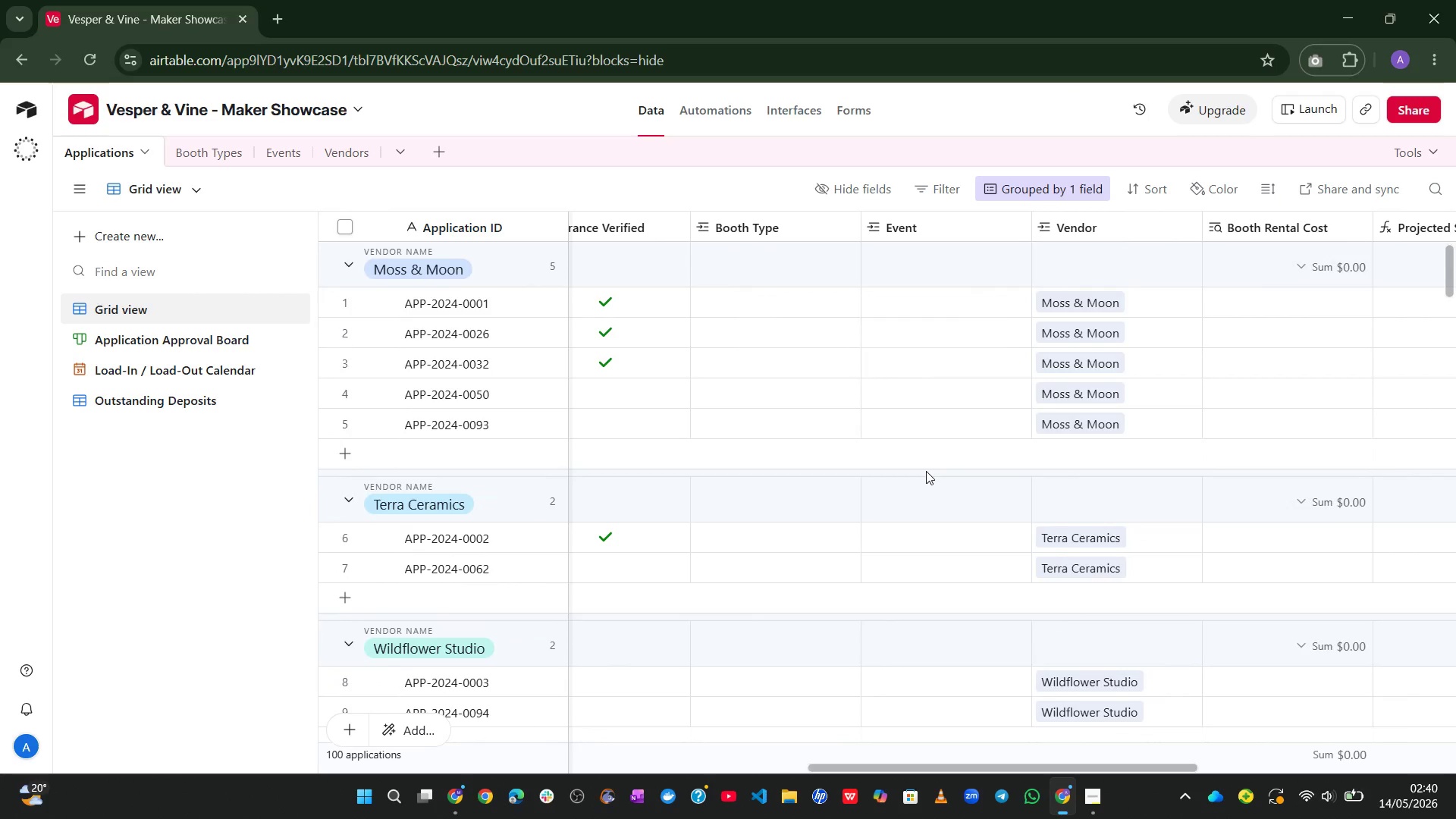 
left_click([341, 152])
 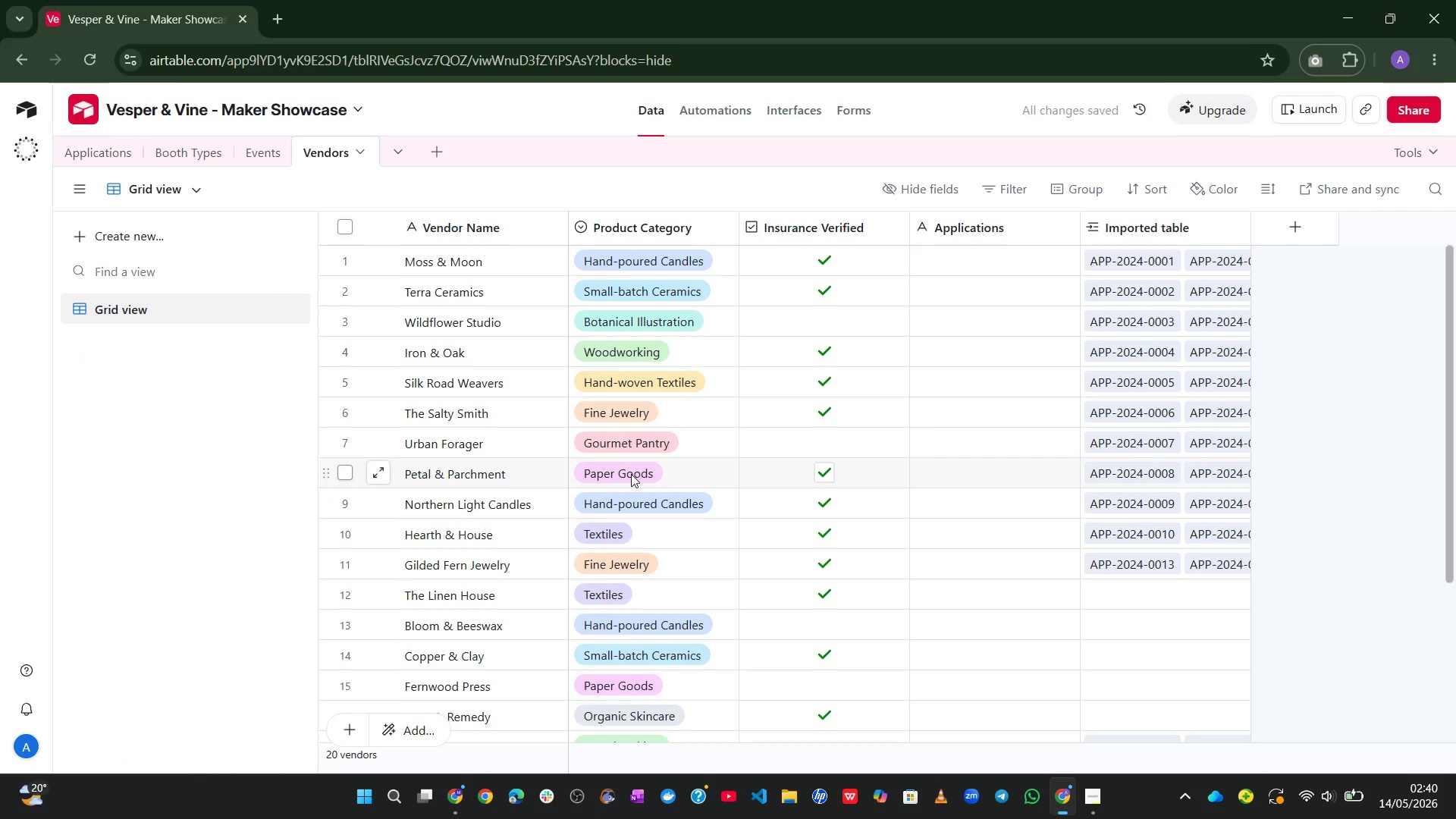 
mouse_move([612, 407])
 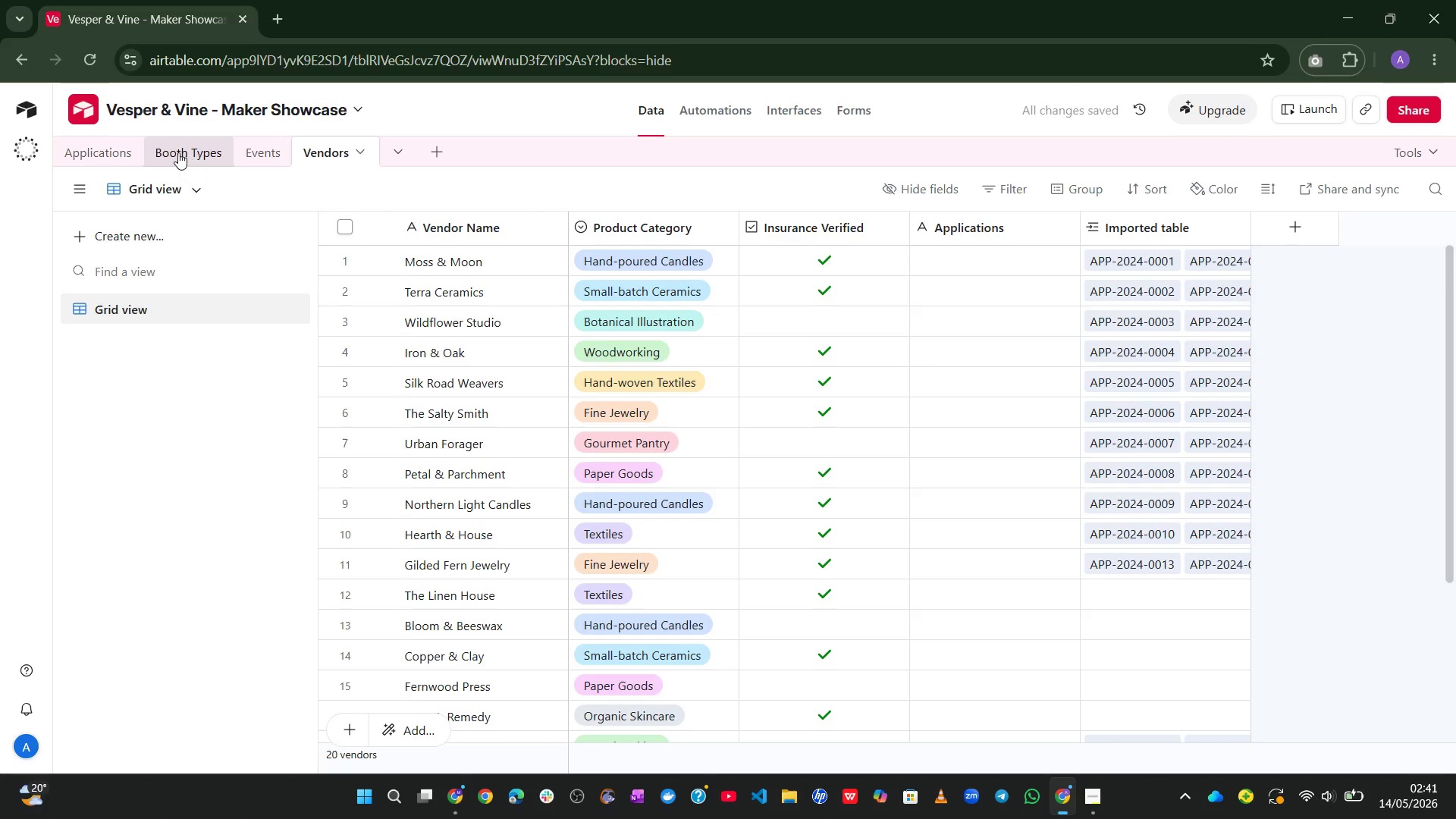 
left_click([102, 155])
 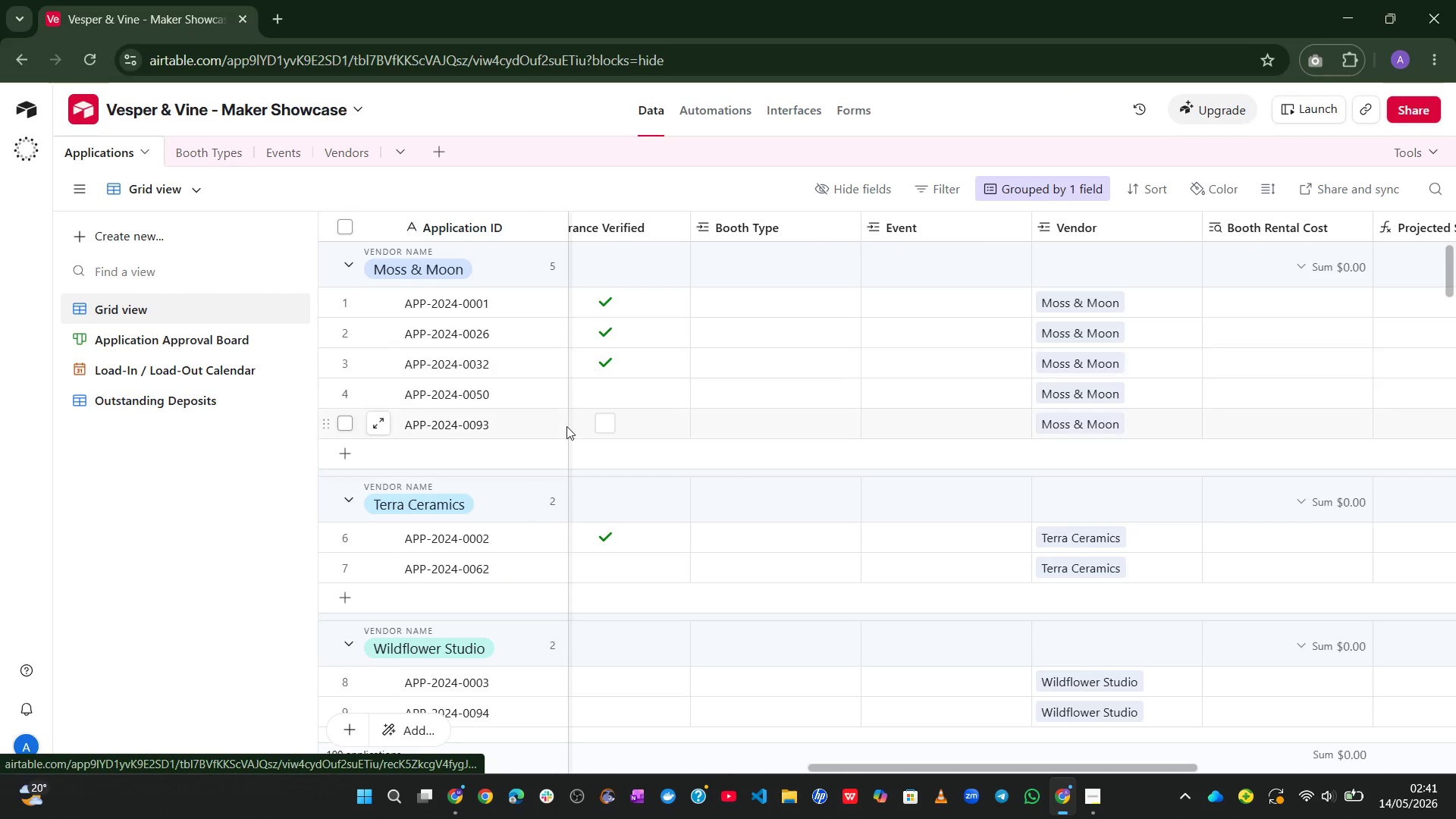 
mouse_move([533, 417])
 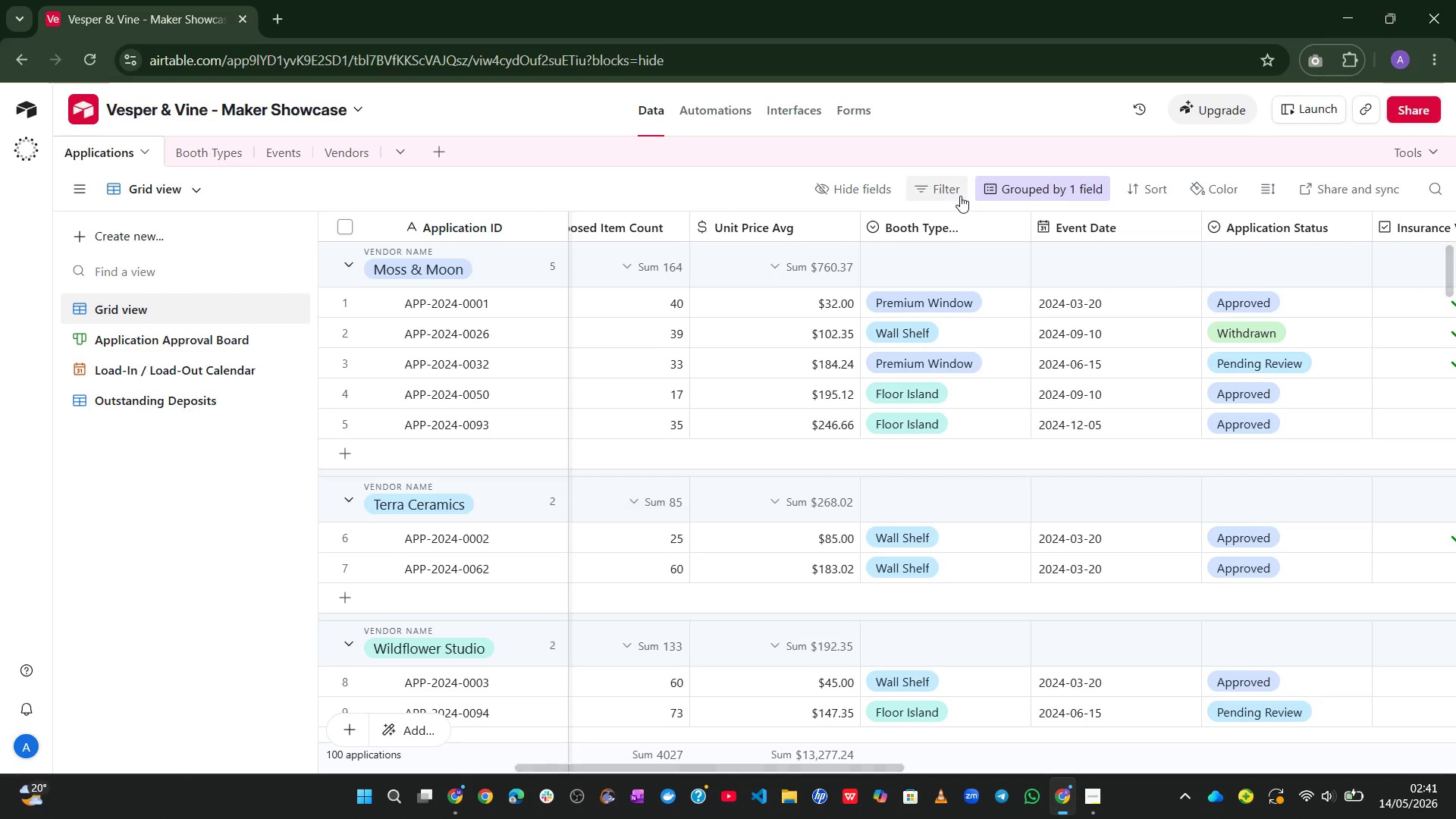 
left_click([1010, 191])
 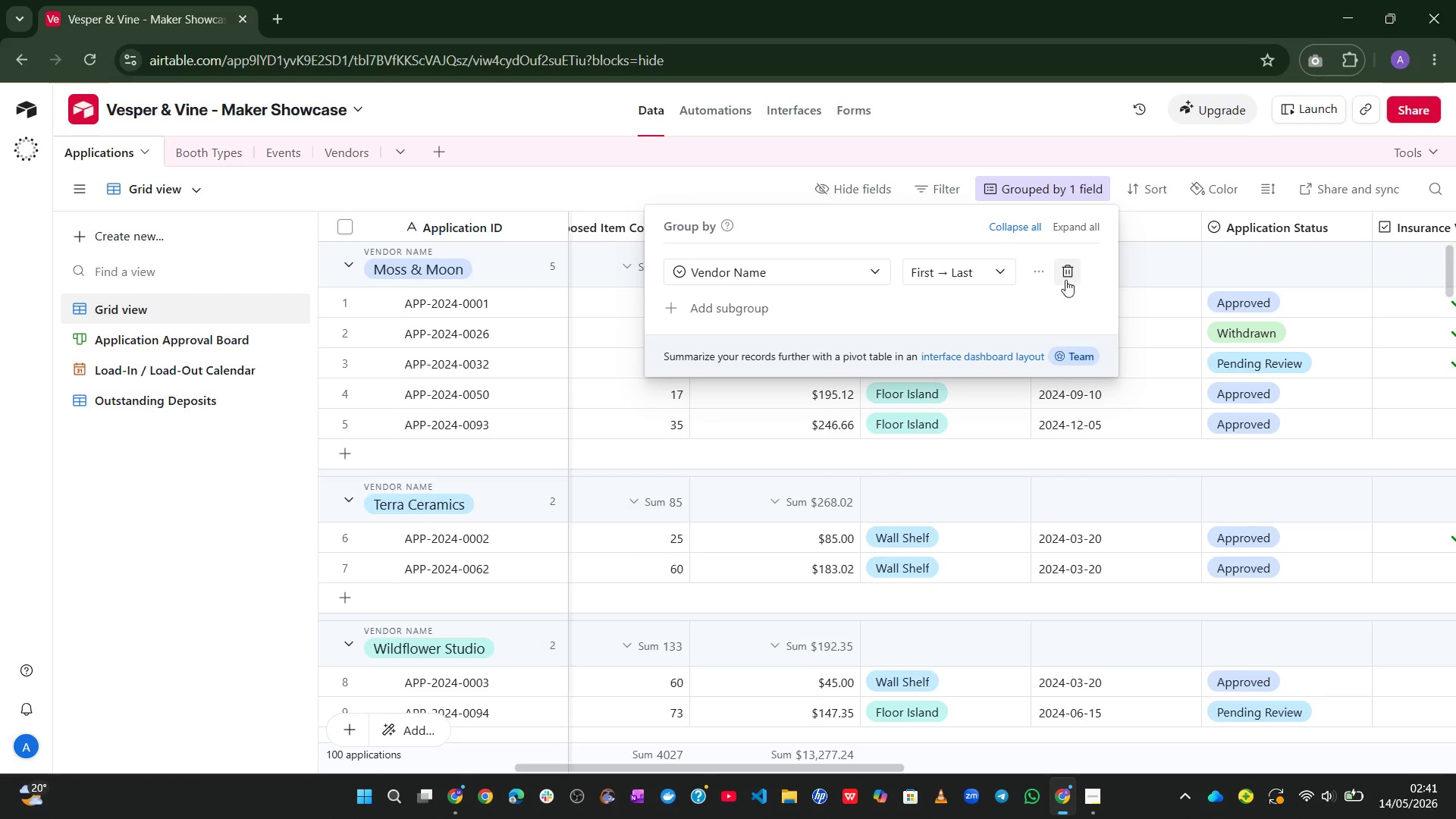 
left_click([1063, 283])
 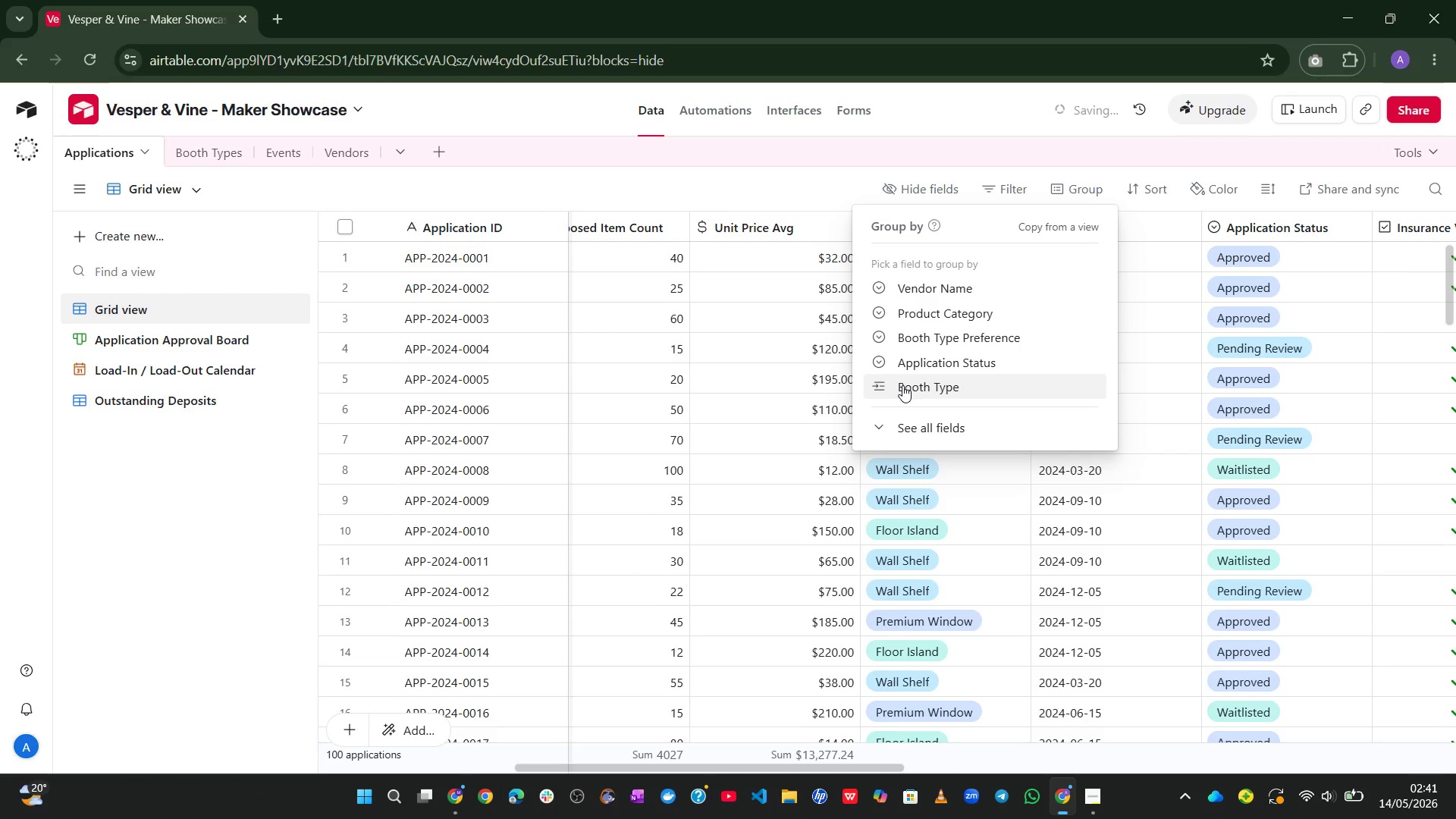 
mouse_move([705, 375])
 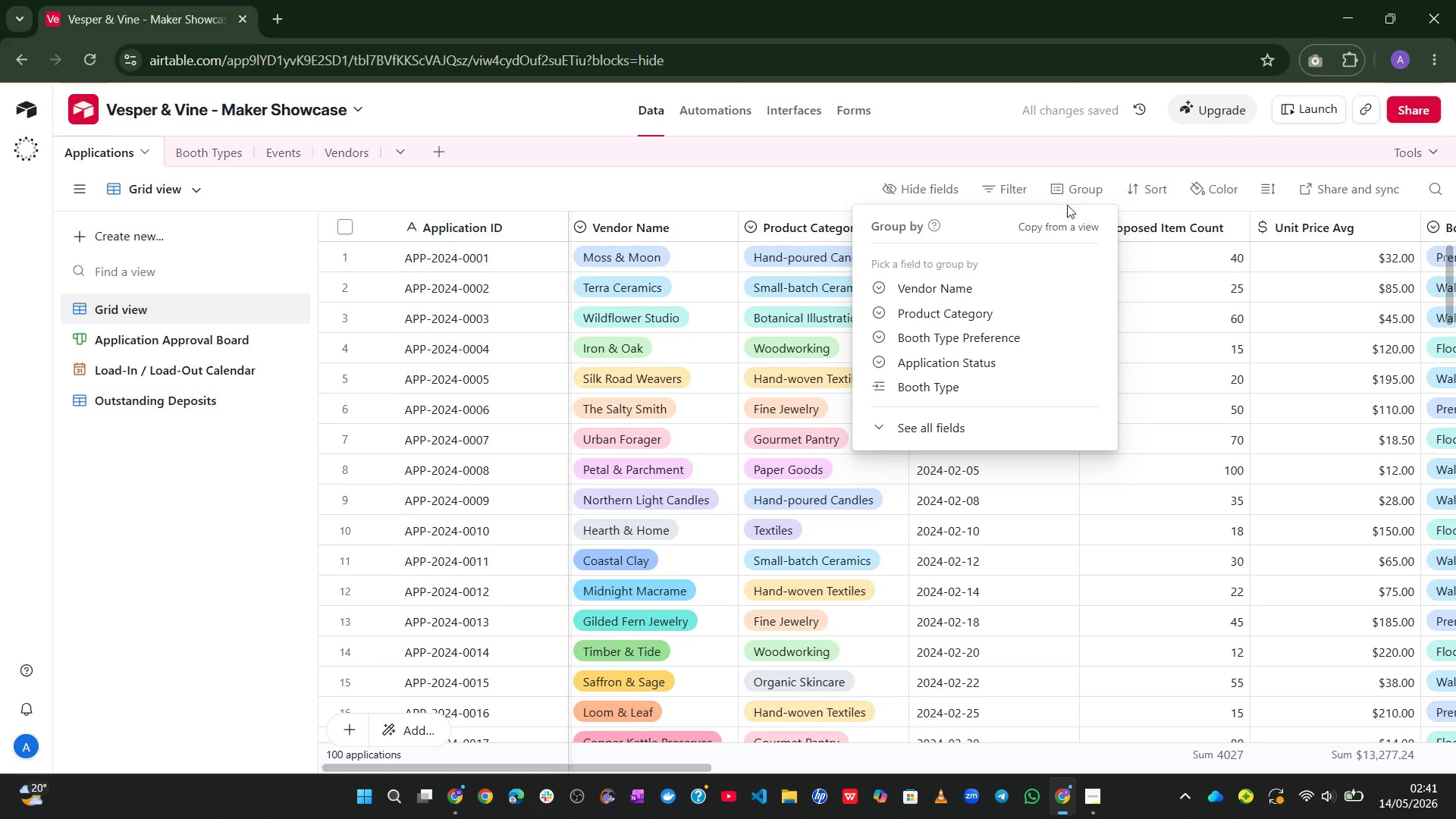 
left_click([1068, 182])
 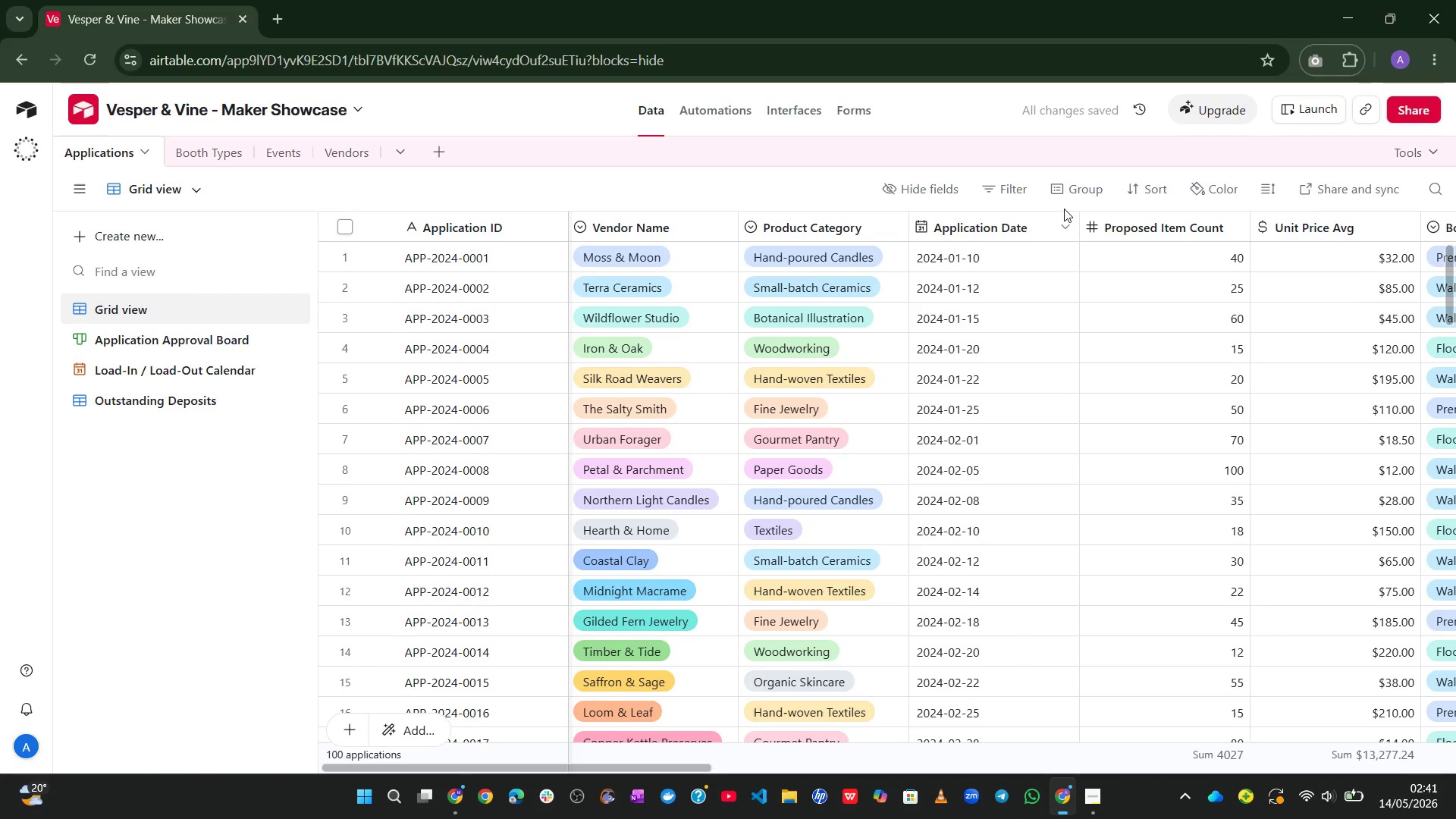 
left_click([1069, 187])
 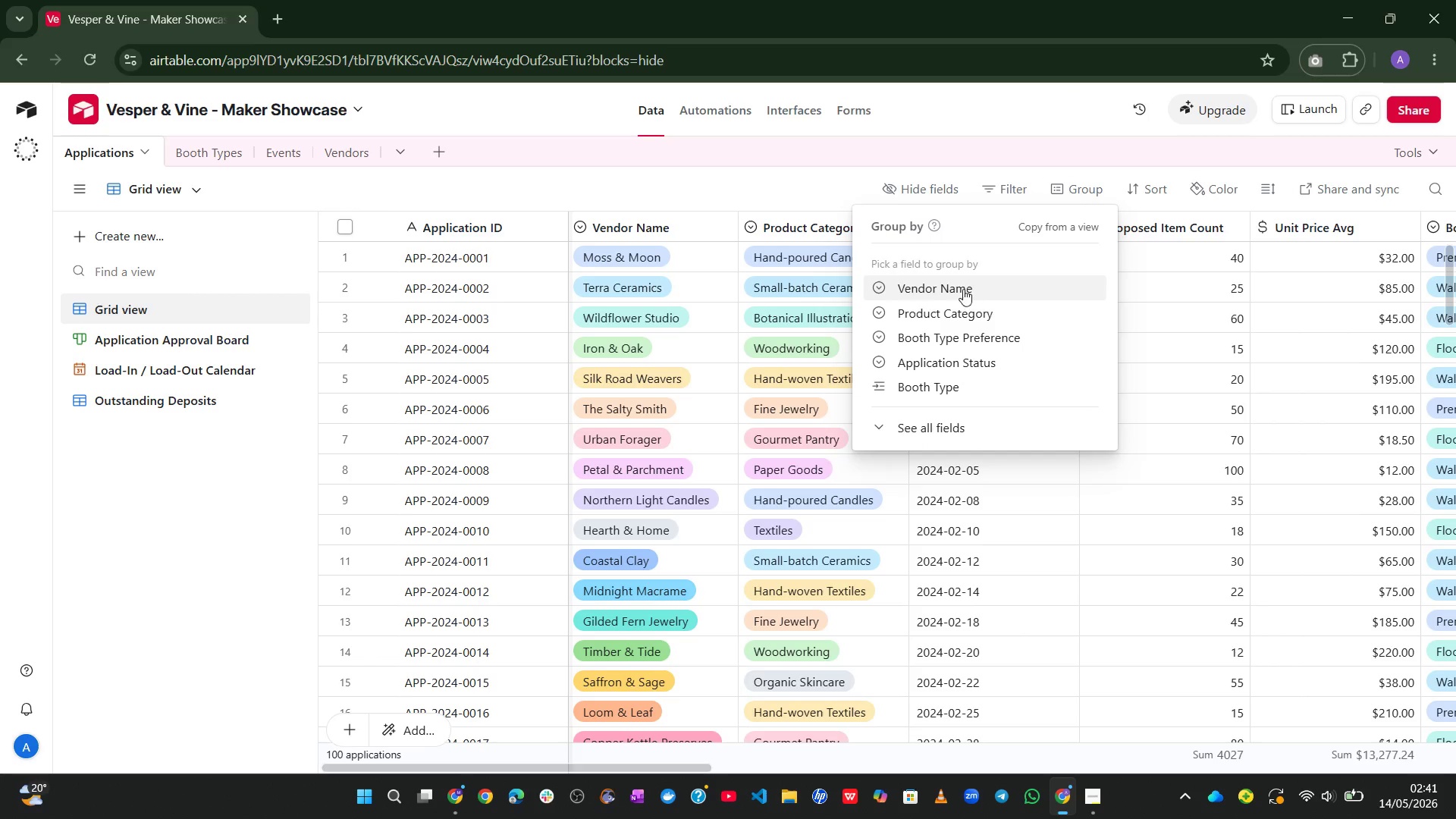 
left_click([950, 309])
 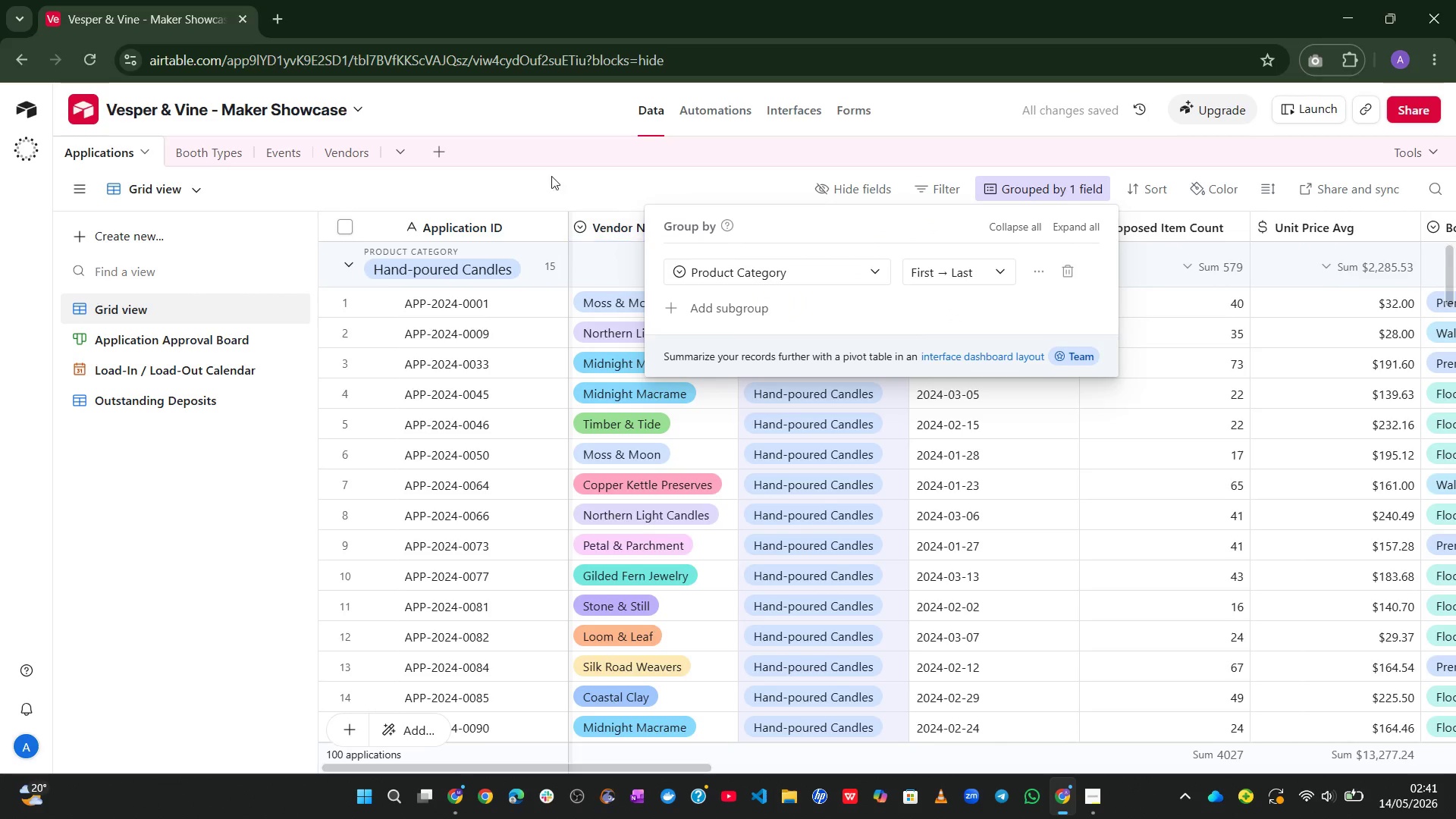 
left_click([541, 146])
 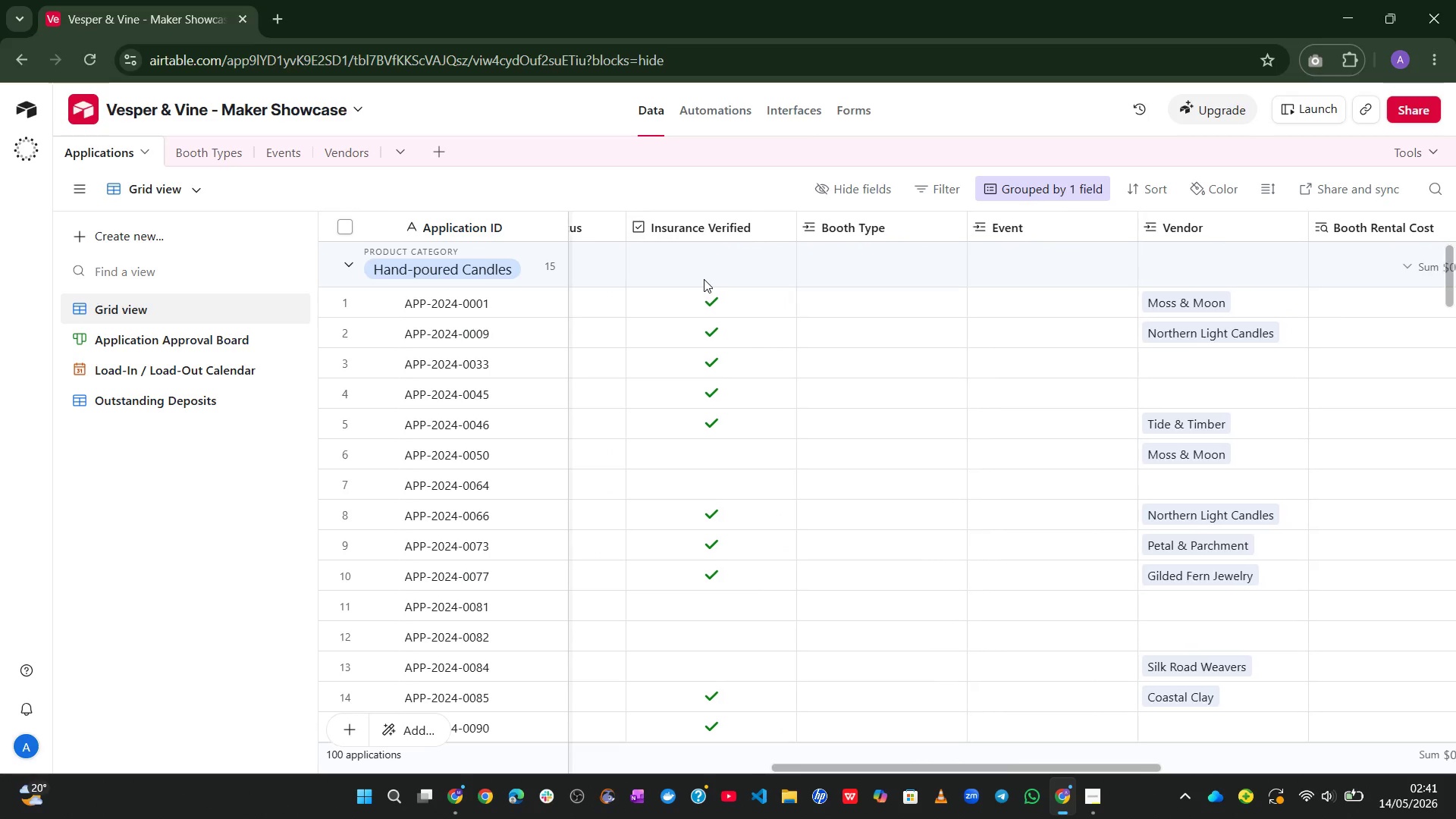 
wait(5.98)
 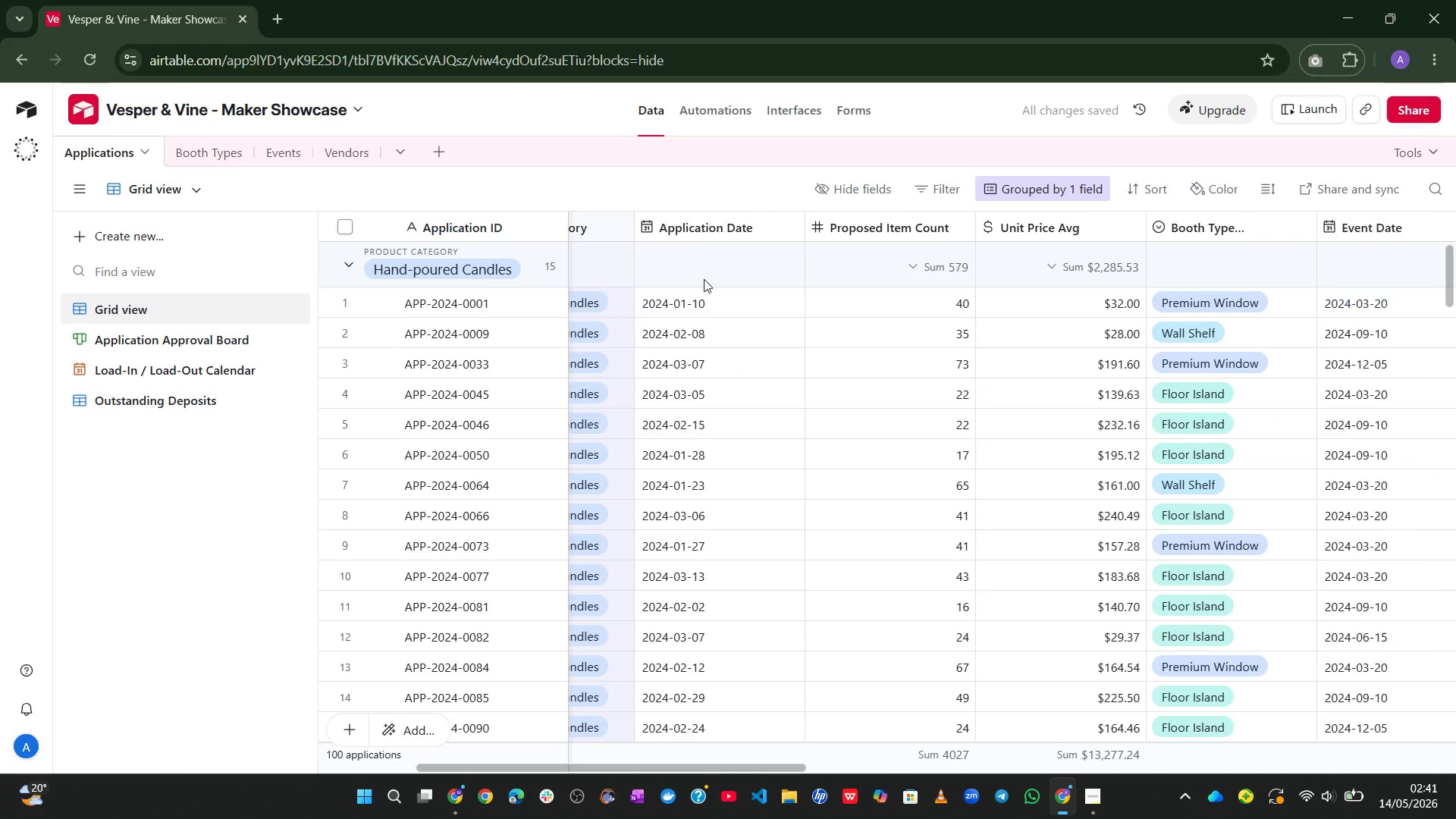 
left_click([283, 155])
 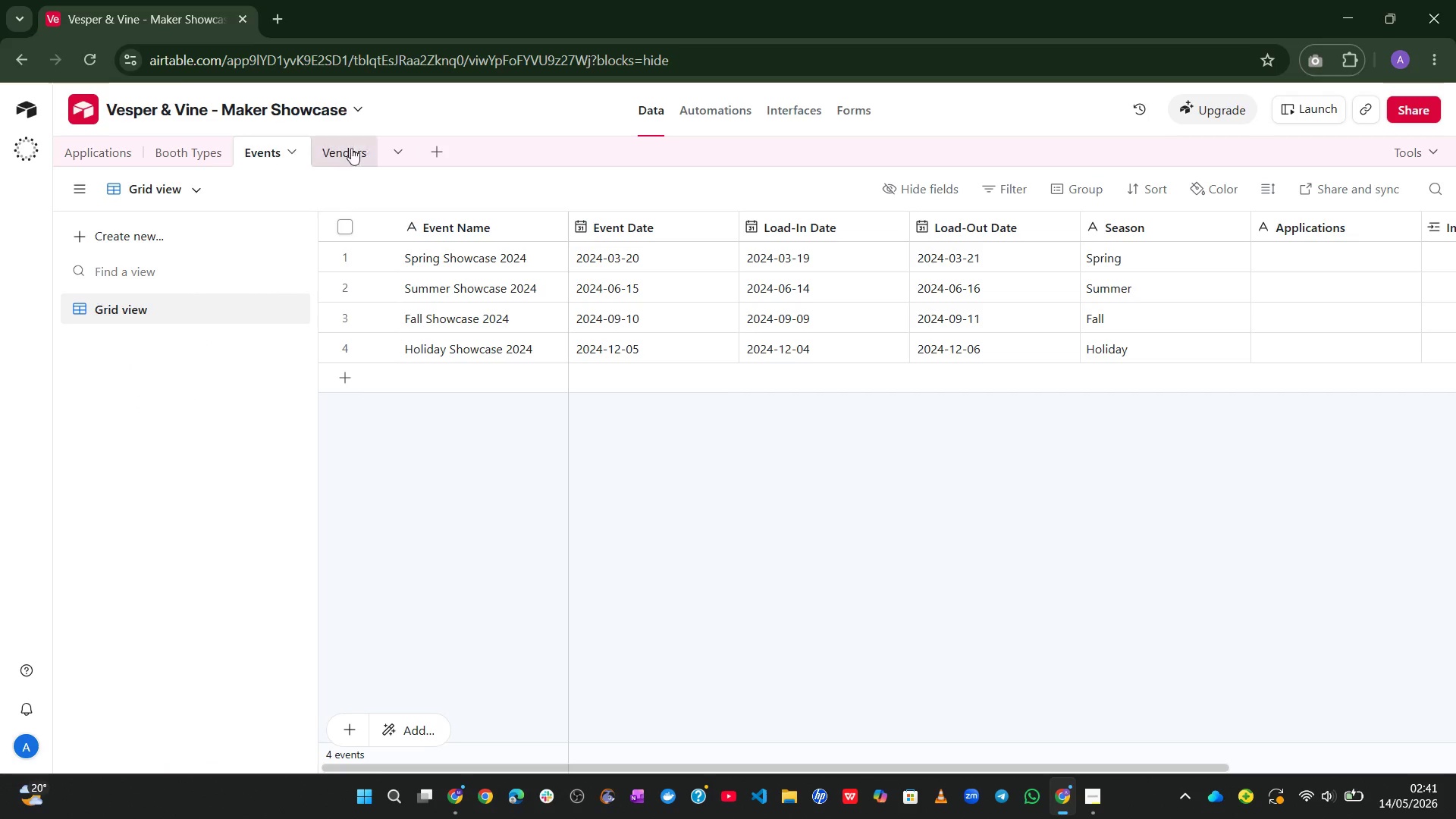 
left_click([360, 148])
 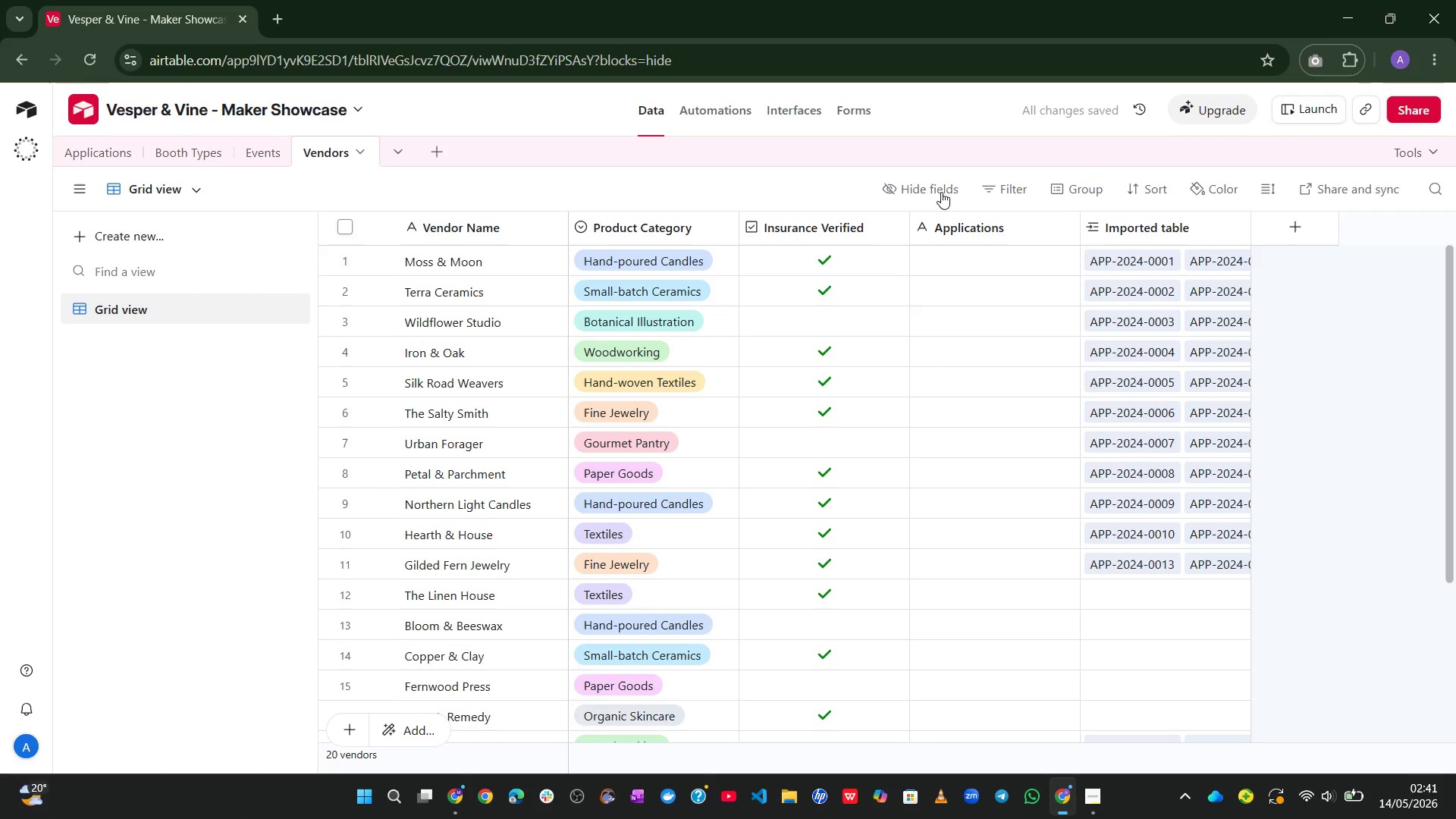 
left_click([1093, 188])
 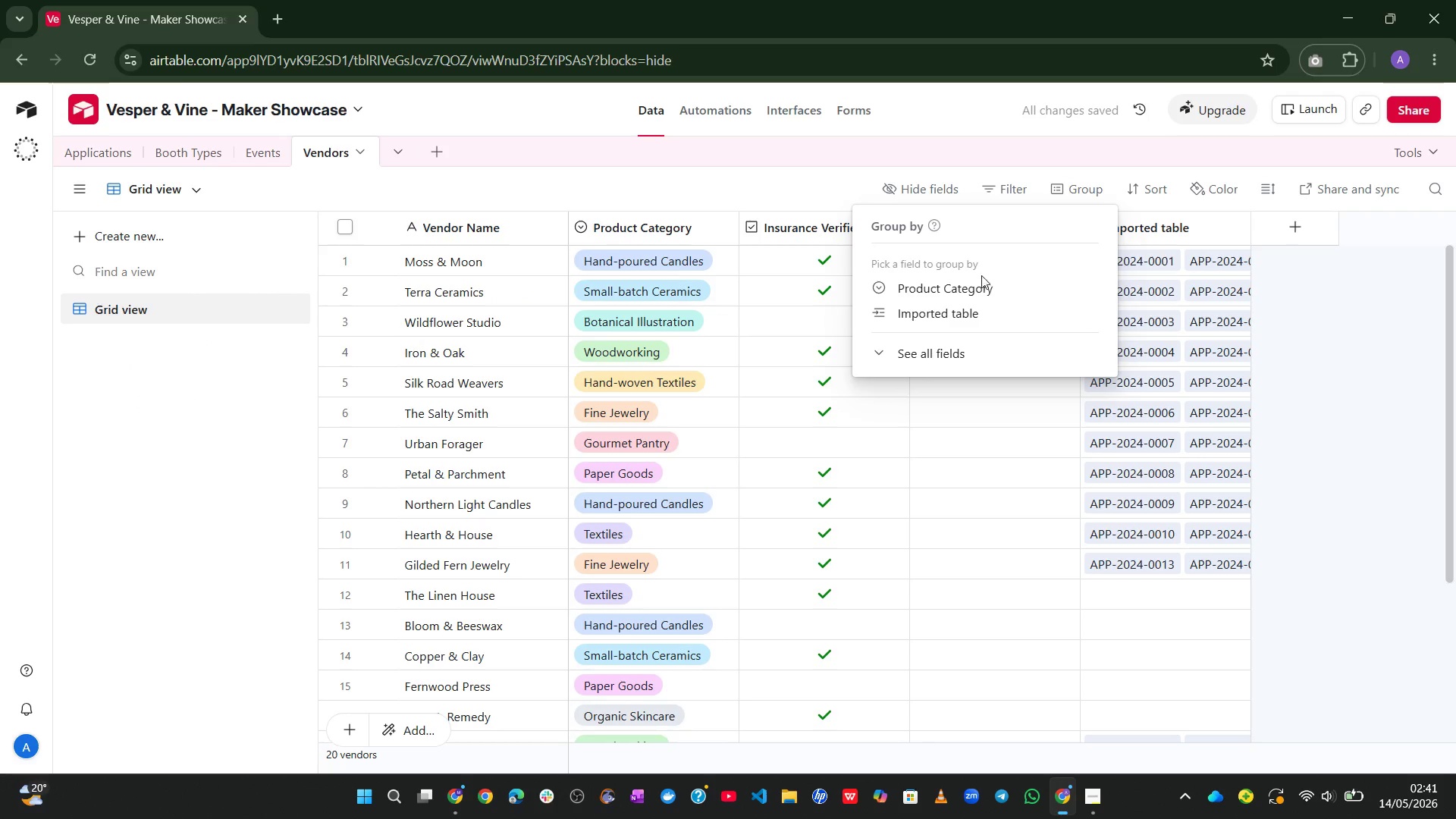 
left_click([971, 289])
 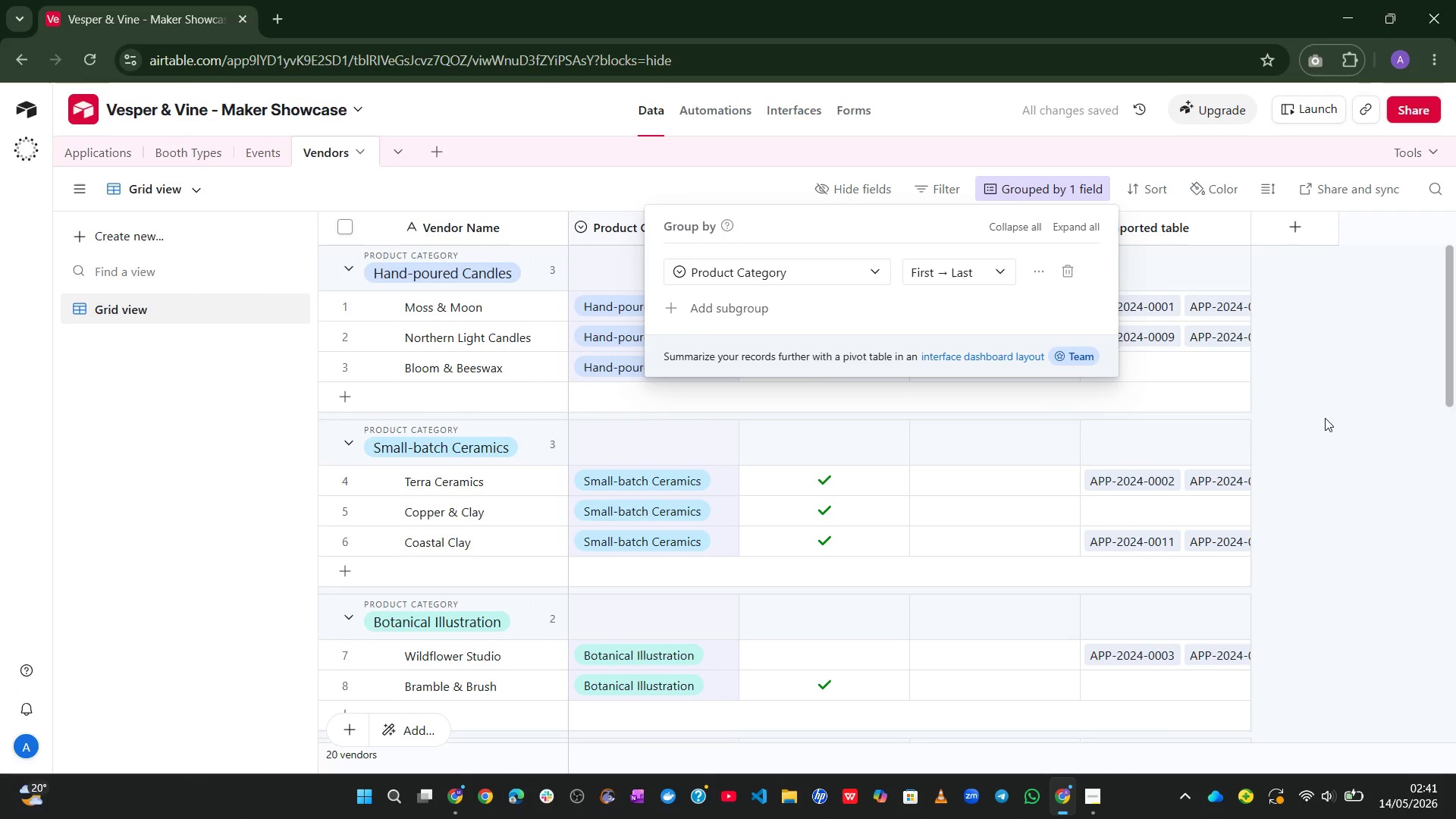 
left_click([1345, 416])
 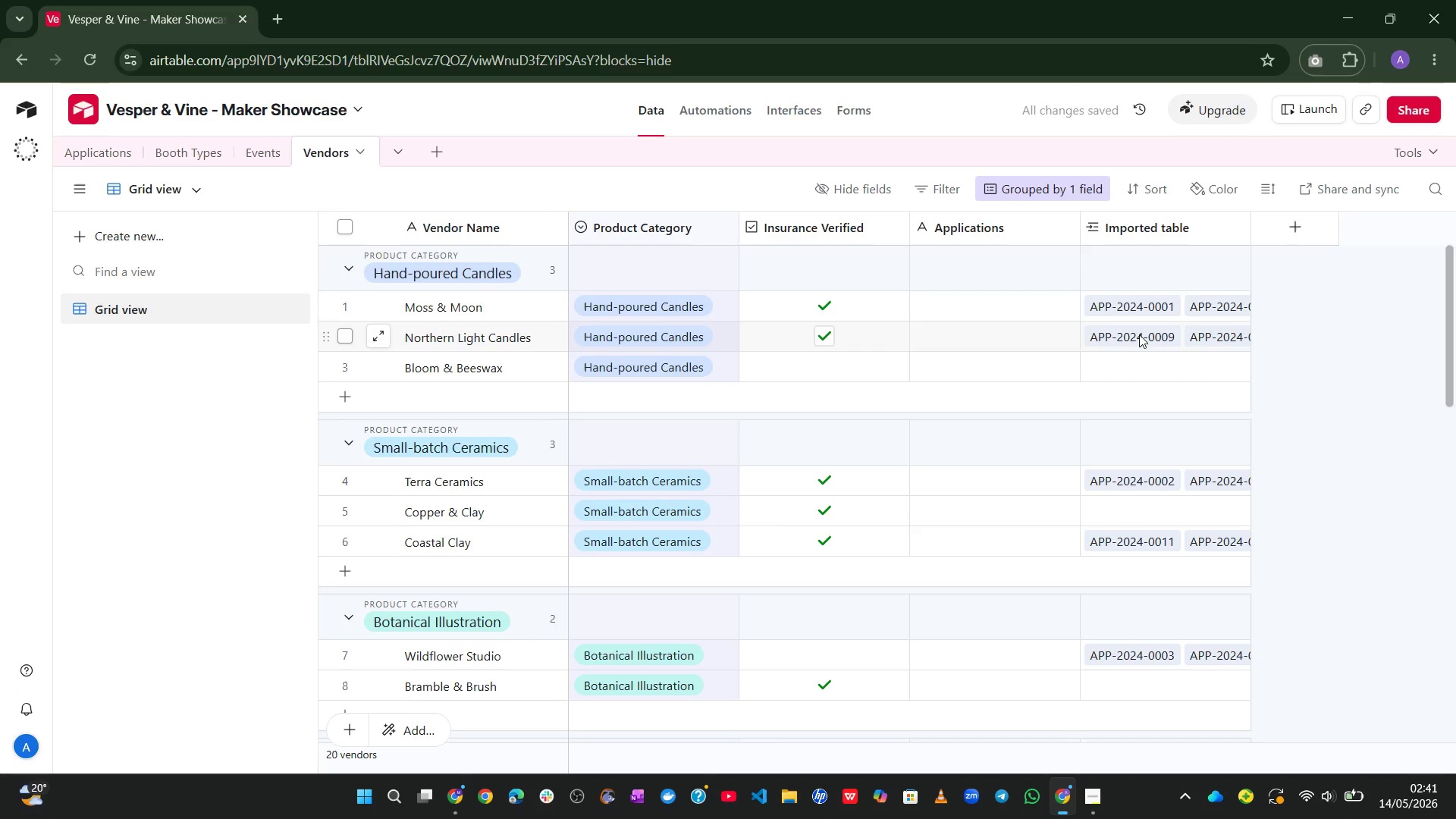 
left_click_drag(start_coordinate=[1119, 361], to_coordinate=[1100, 363])
 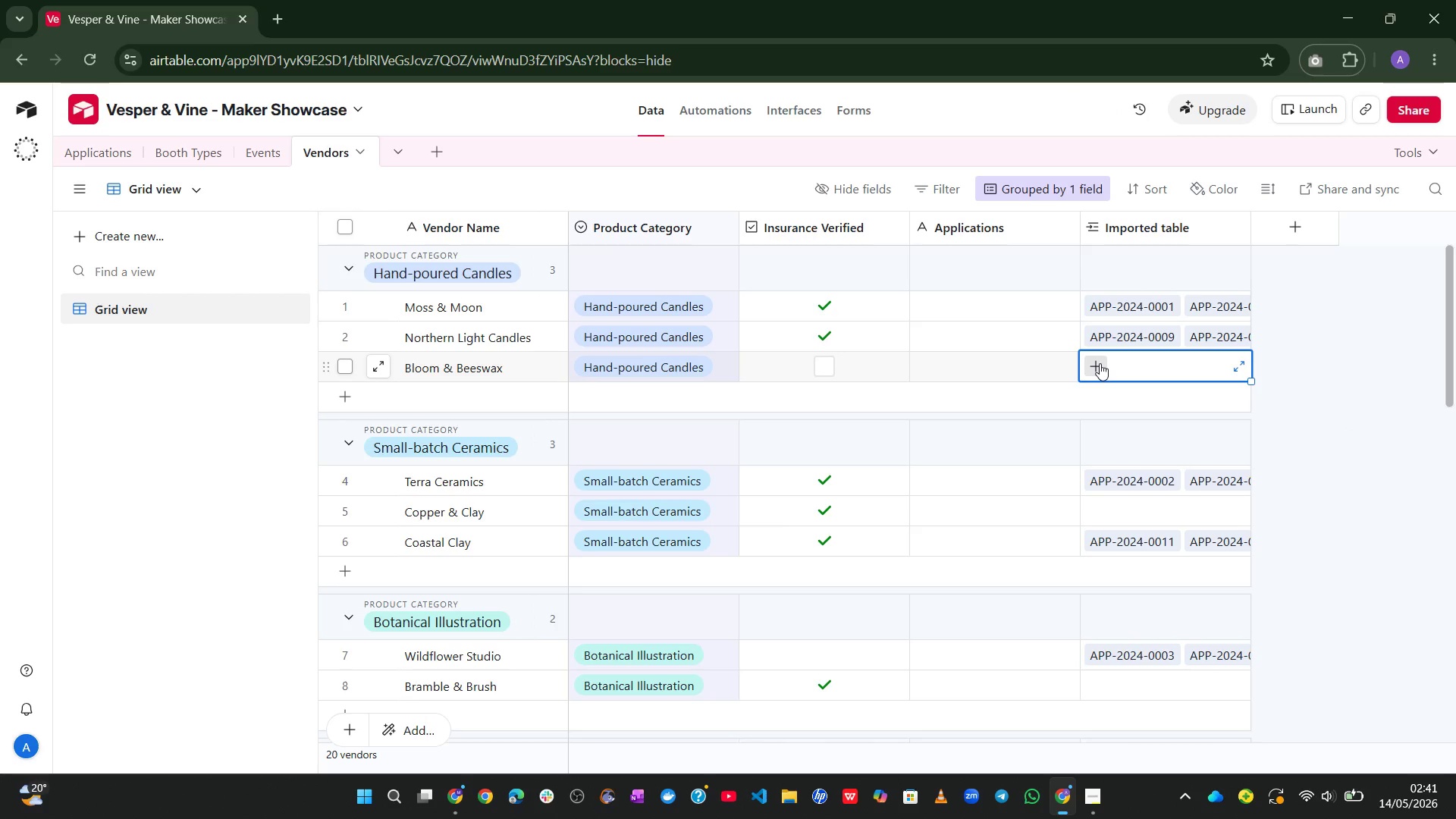 
left_click([1100, 363])
 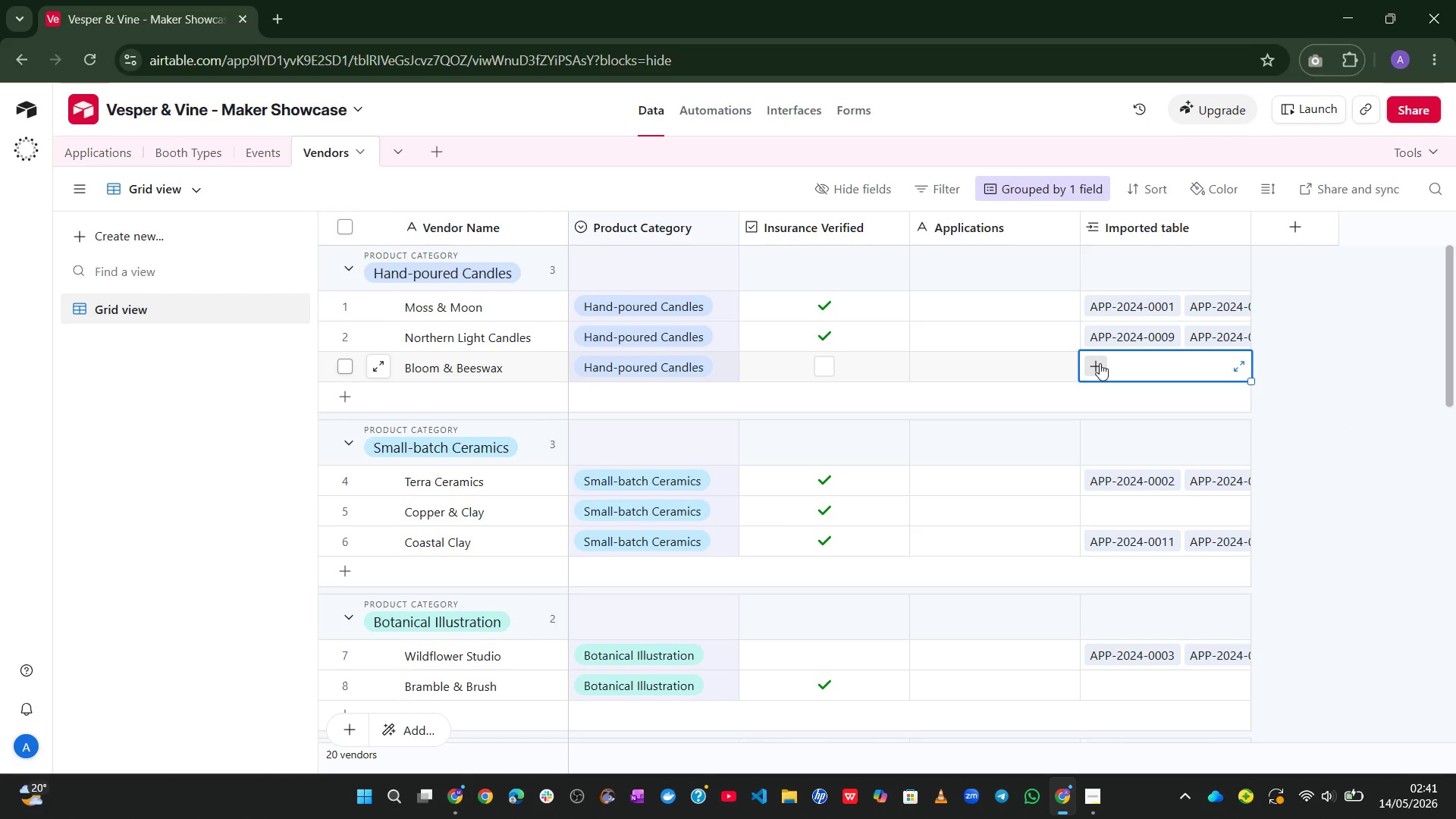 
mouse_move([1090, 368])
 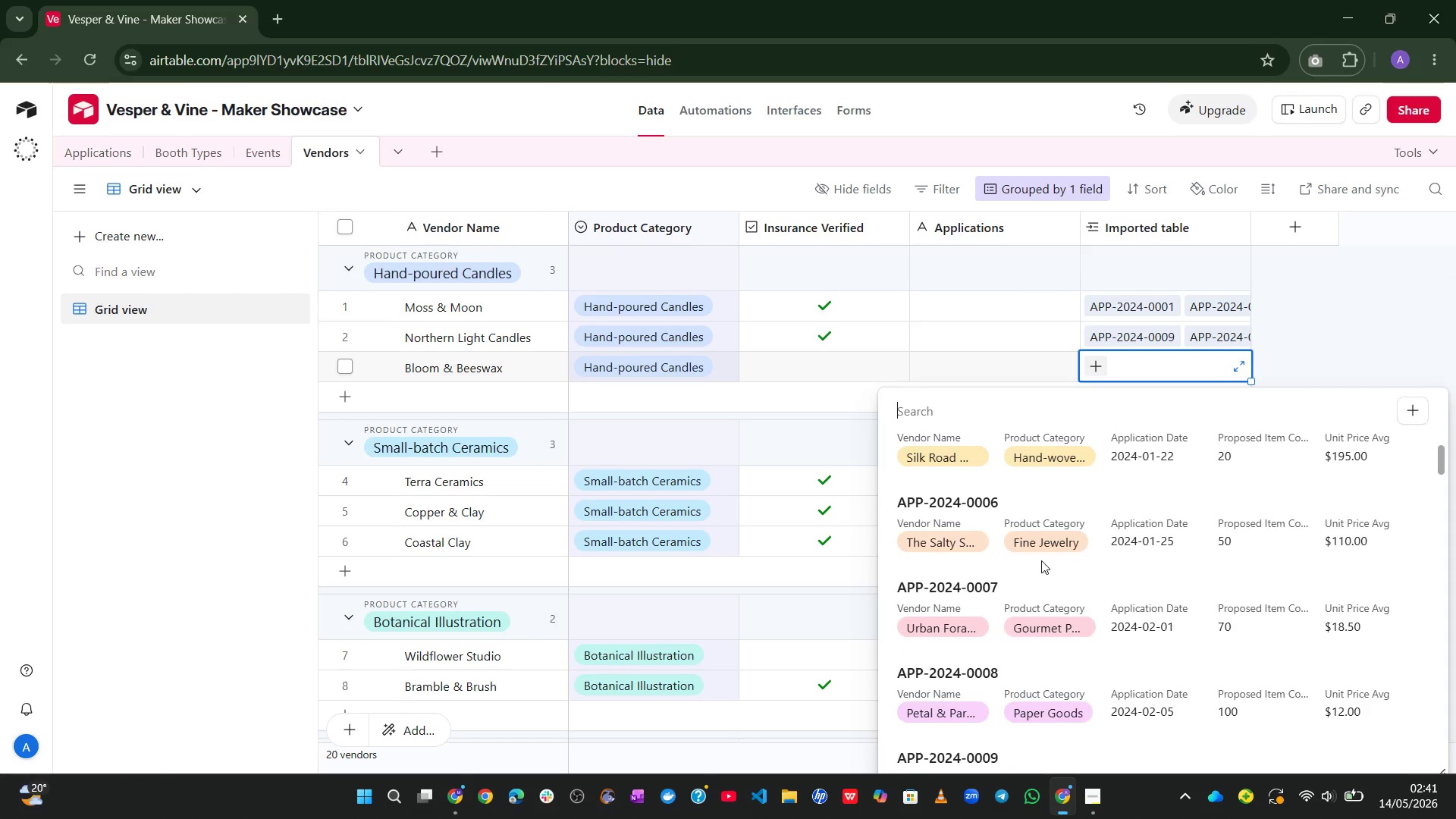 
wait(5.97)
 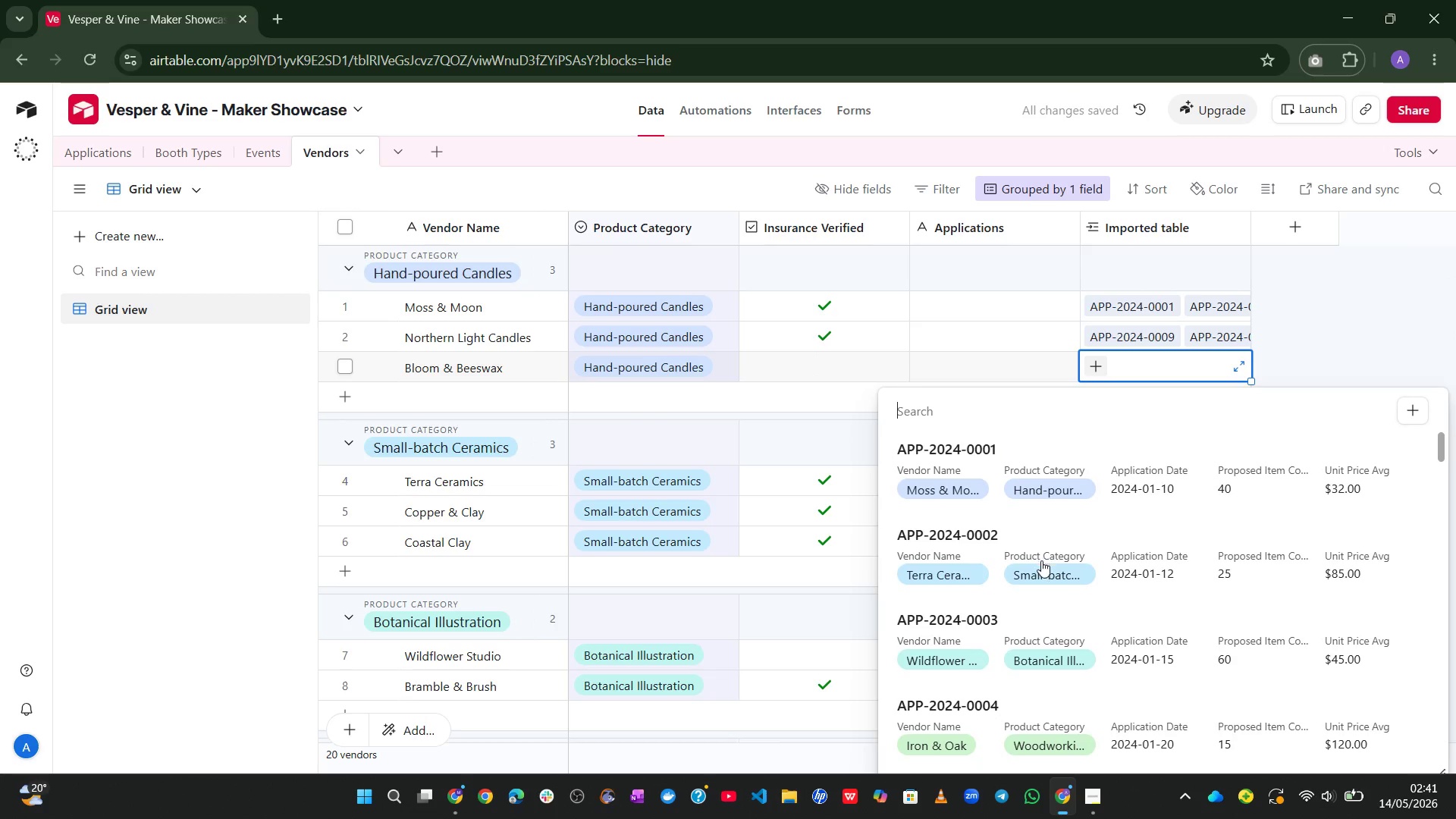 
left_click([1347, 334])
 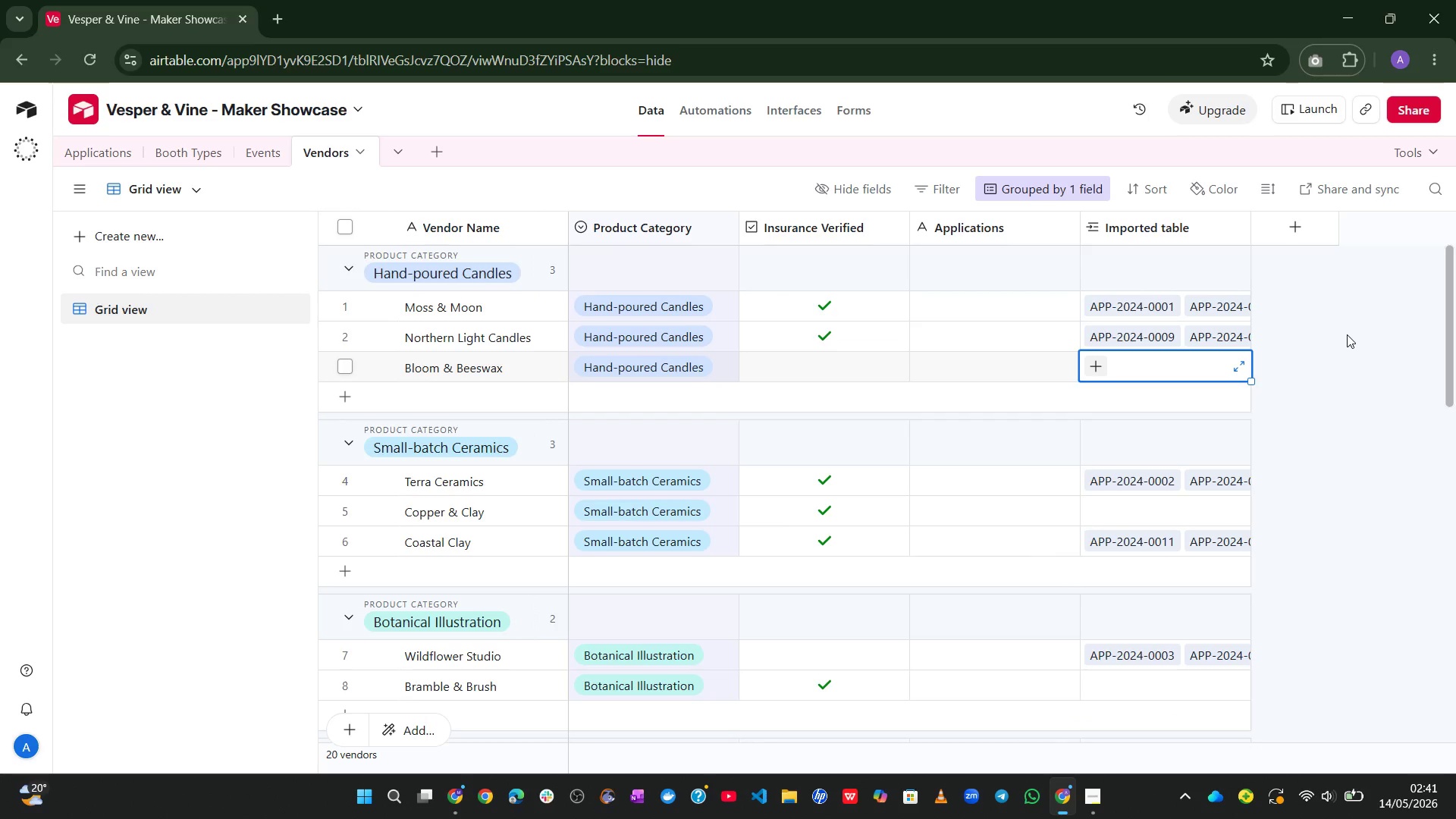 
wait(11.12)
 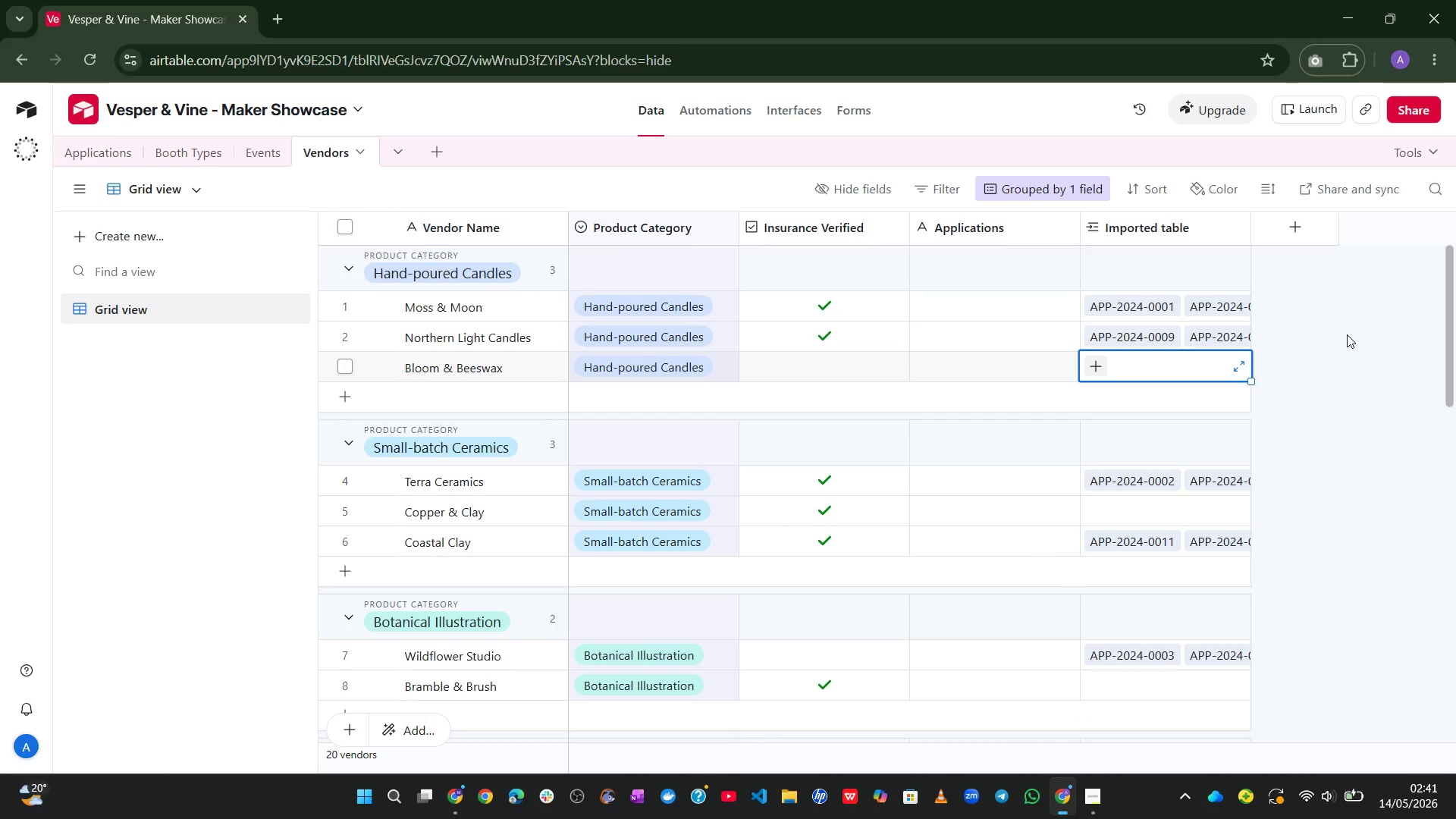 
left_click([1390, 488])
 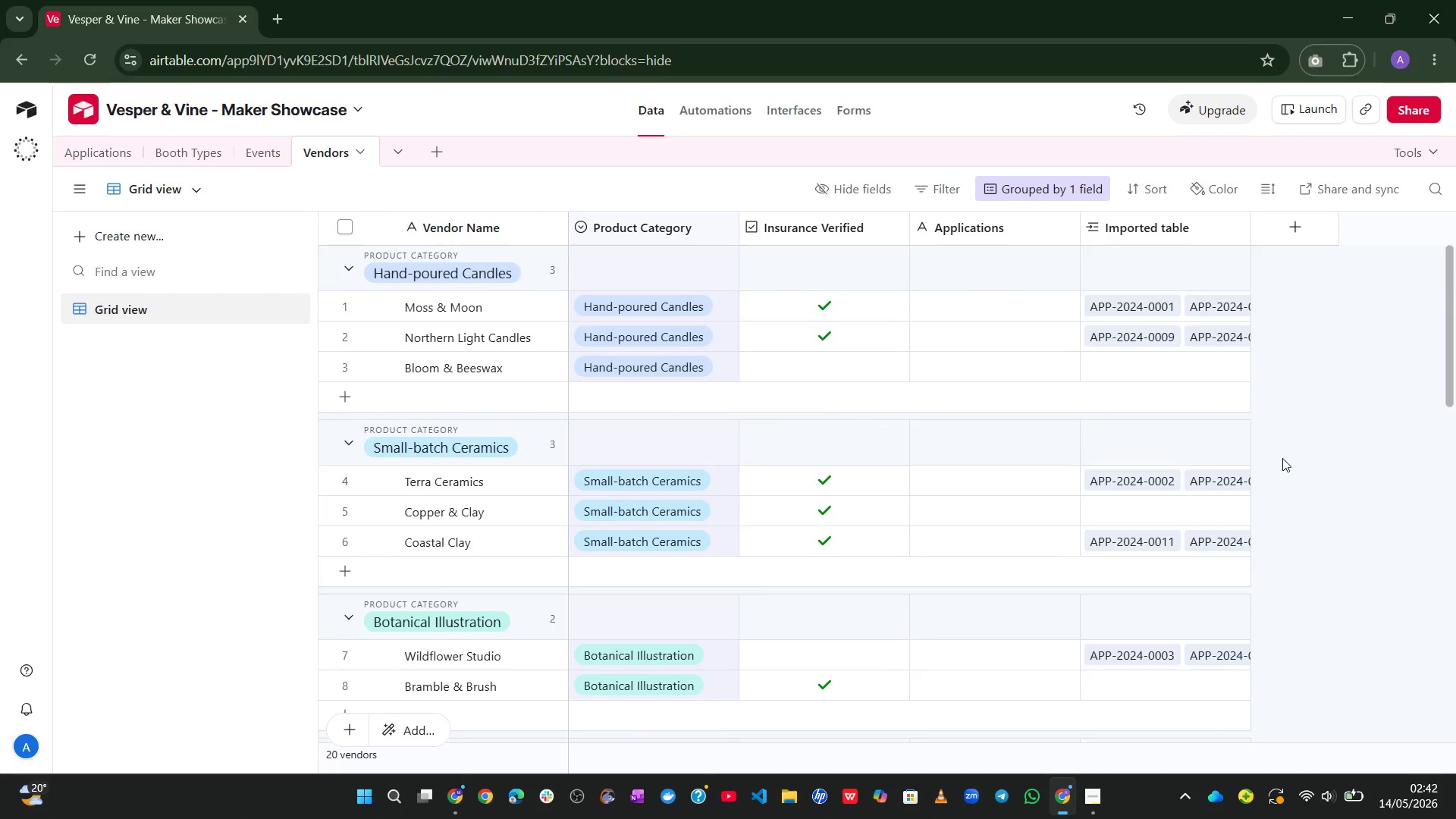 
left_click([1061, 177])
 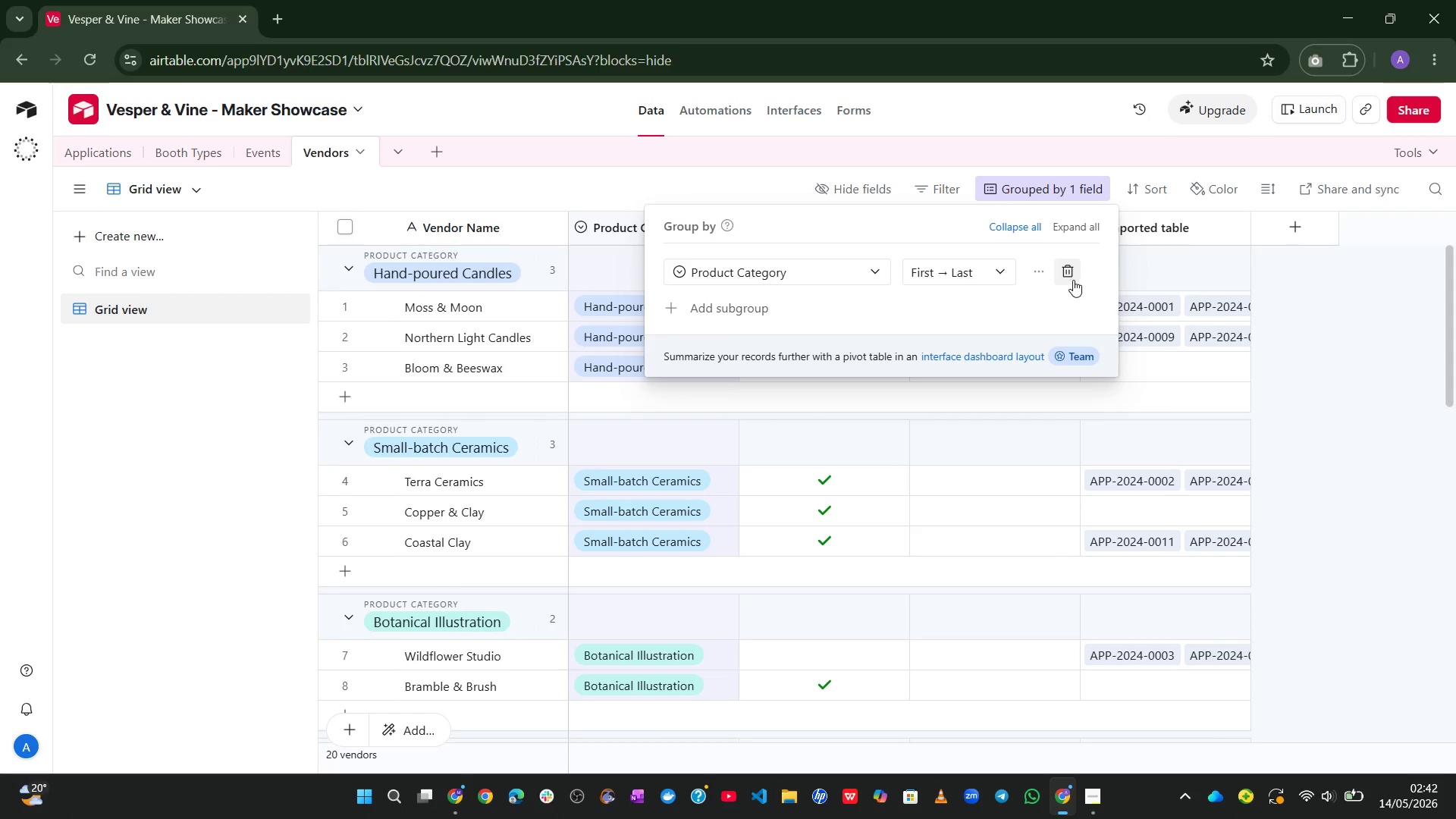 
left_click([1072, 281])
 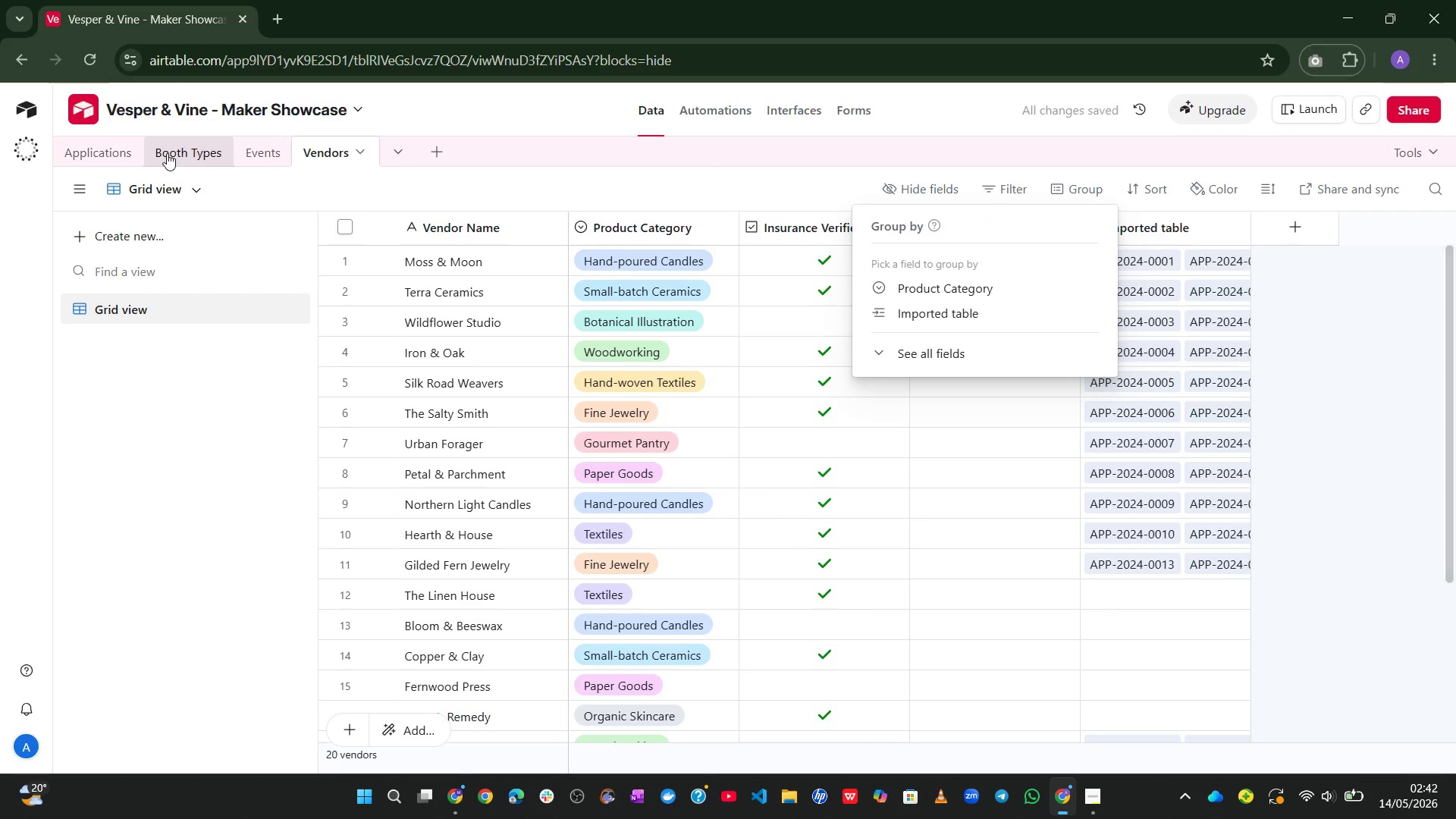 
left_click([124, 153])
 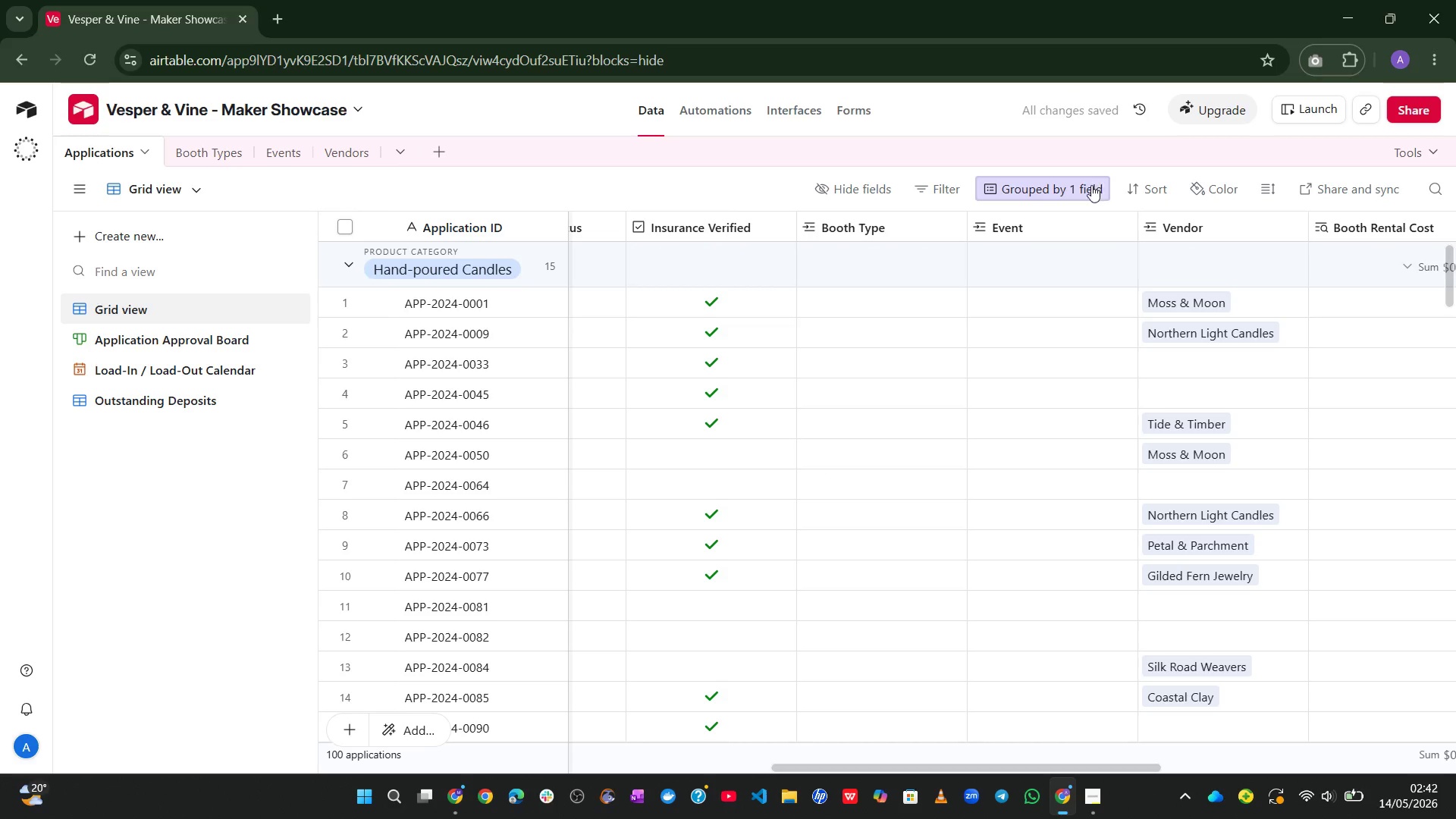 
left_click([1090, 187])
 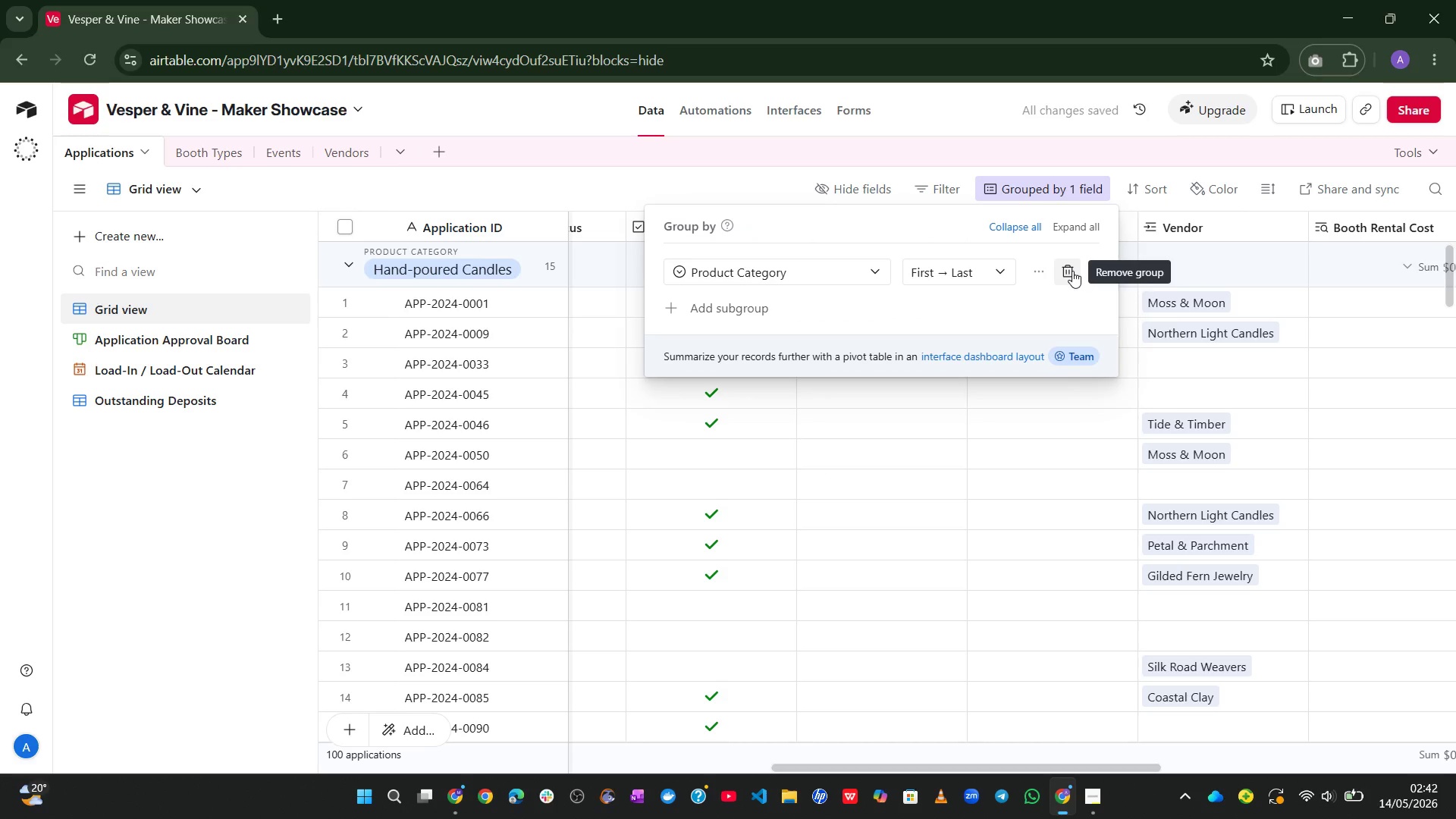 
left_click([1072, 271])
 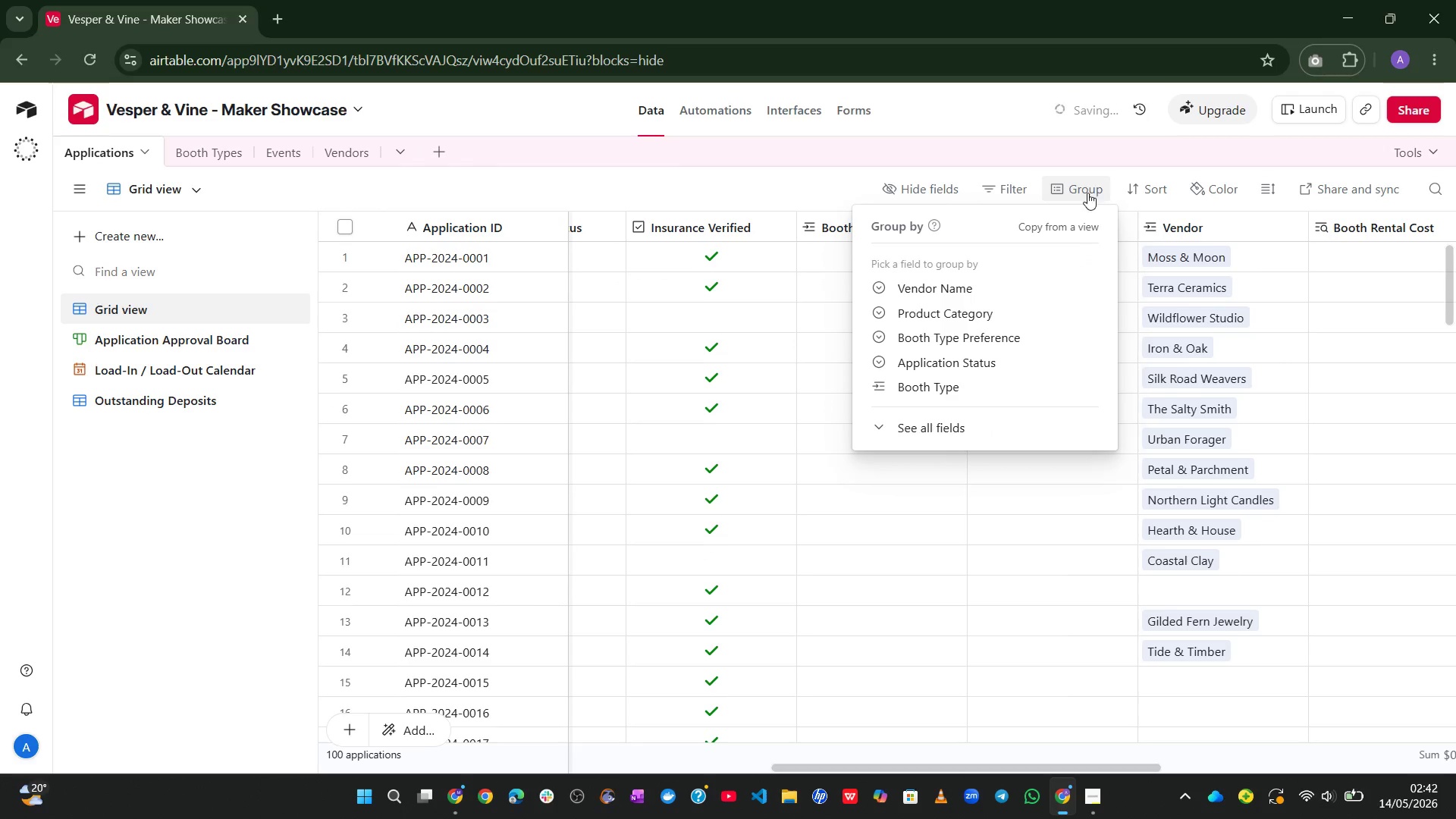 
left_click([1078, 192])
 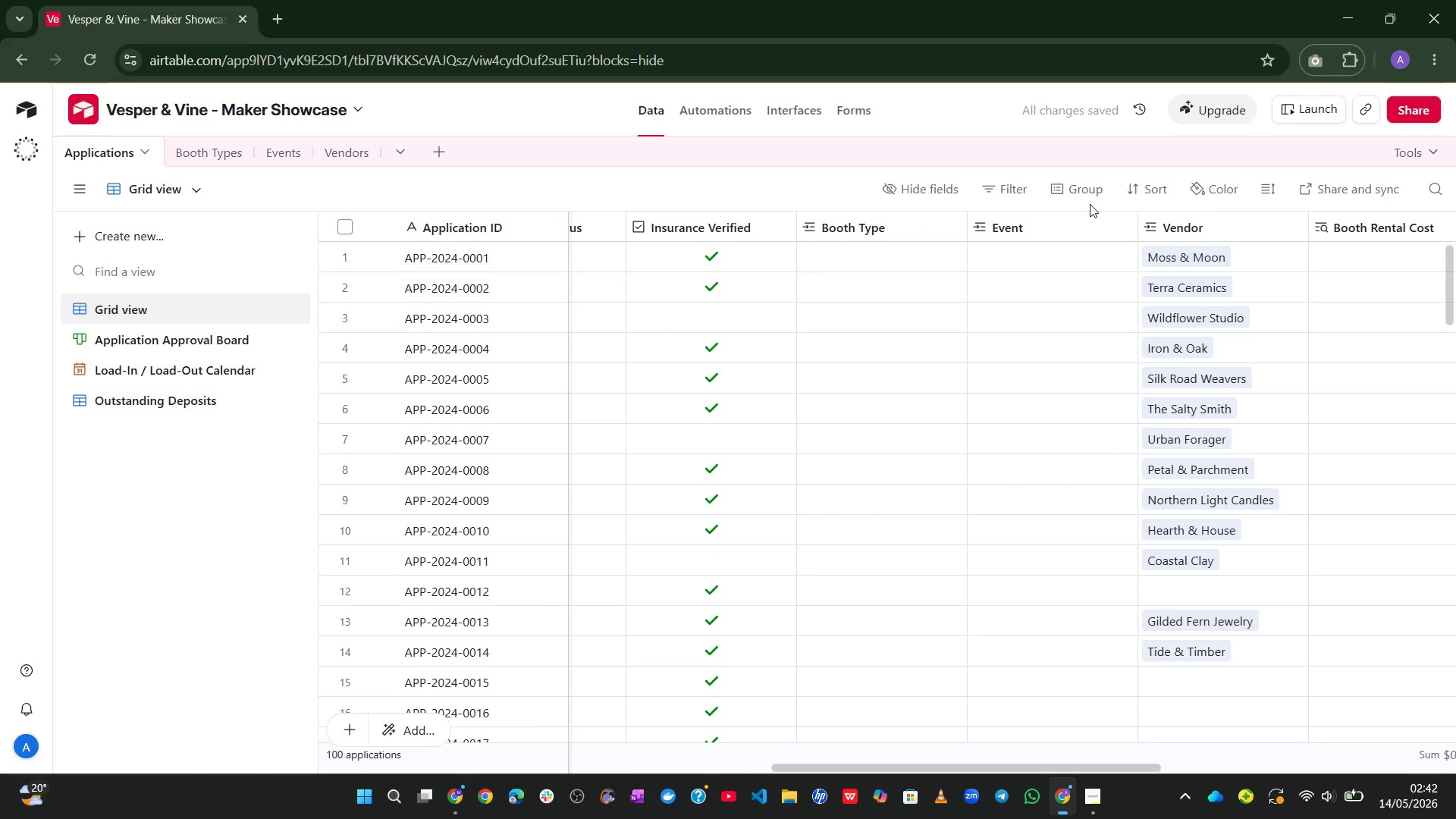 
left_click([1091, 202])
 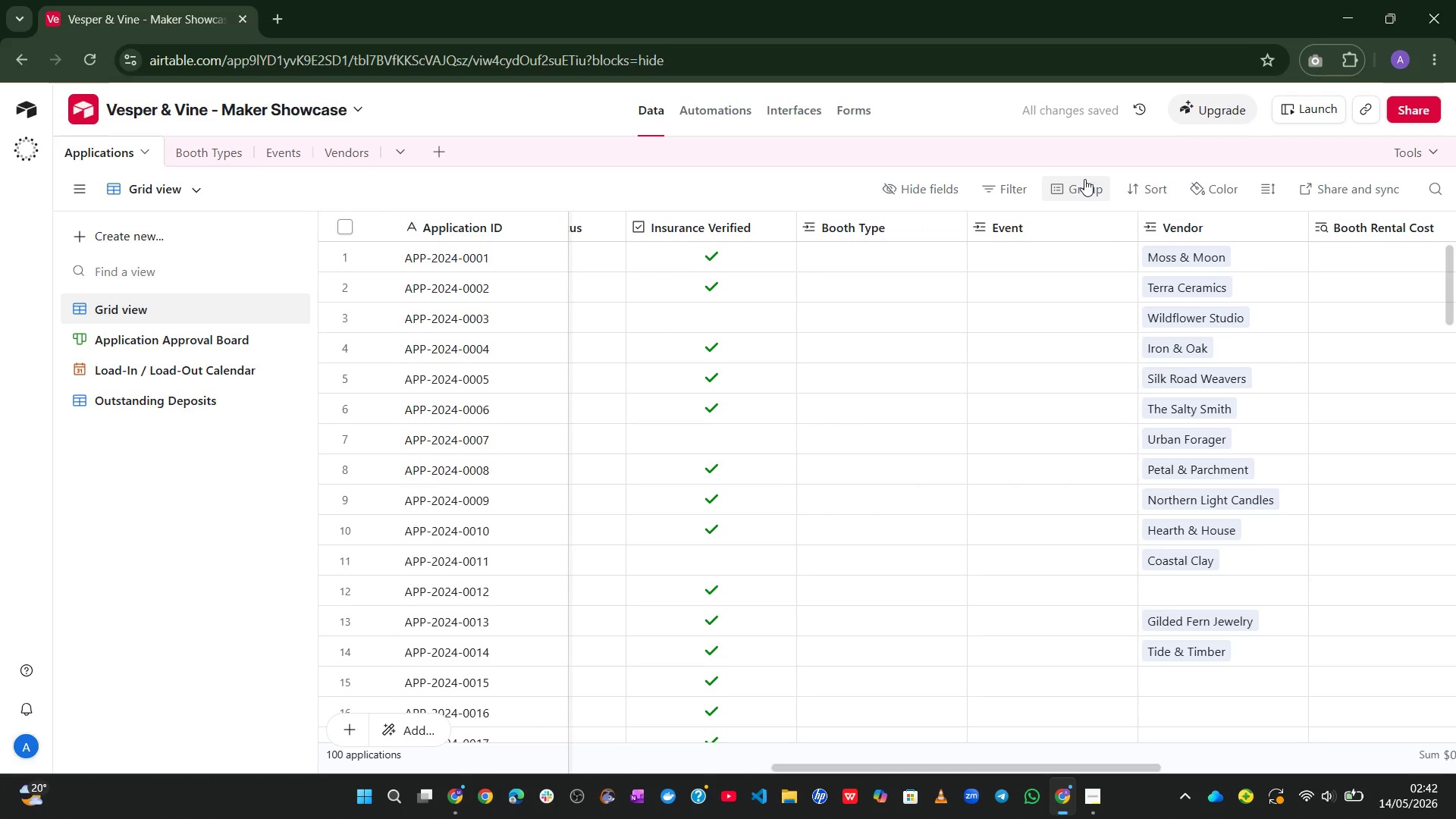 
left_click([1084, 179])
 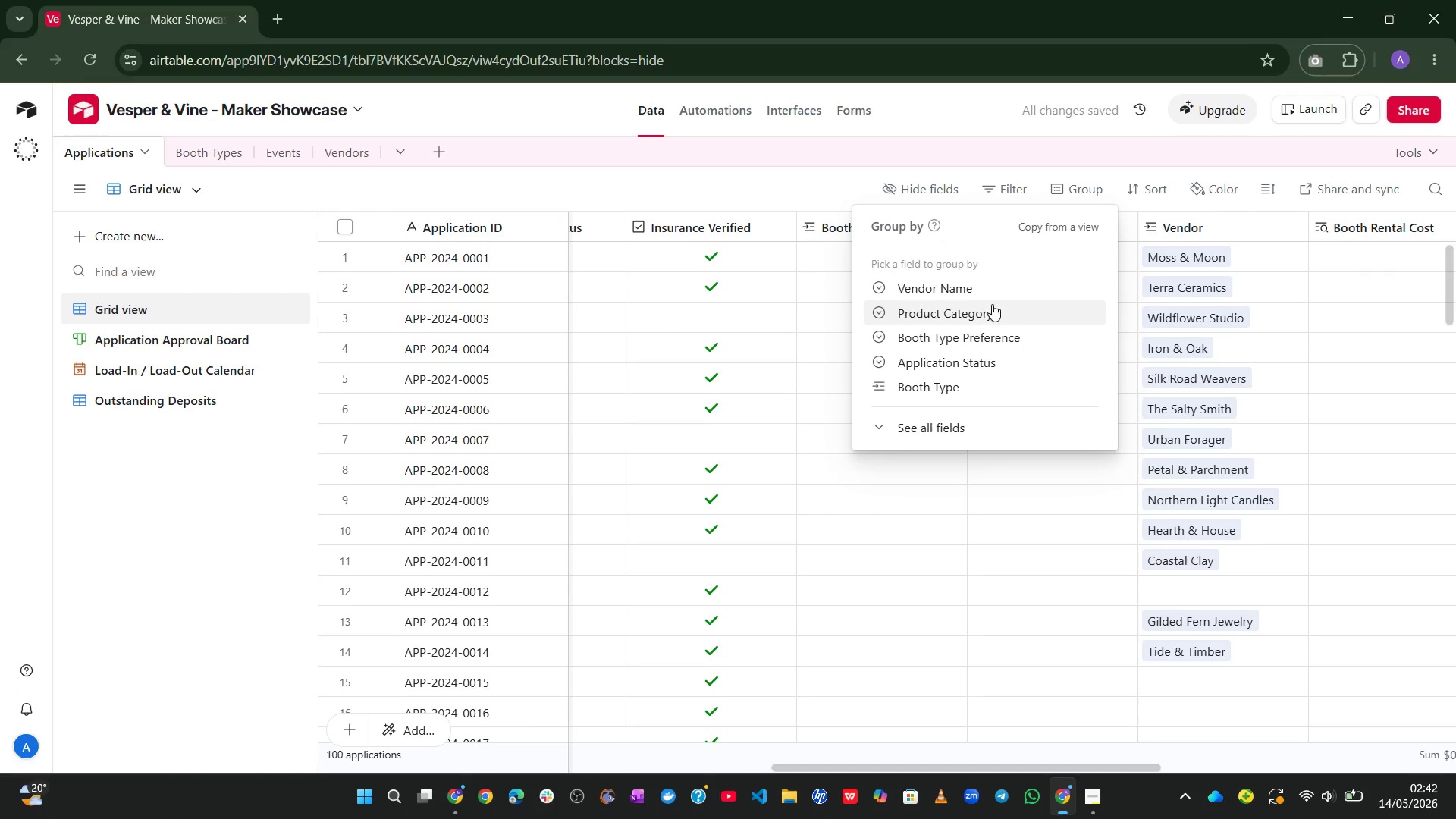 
left_click([986, 287])
 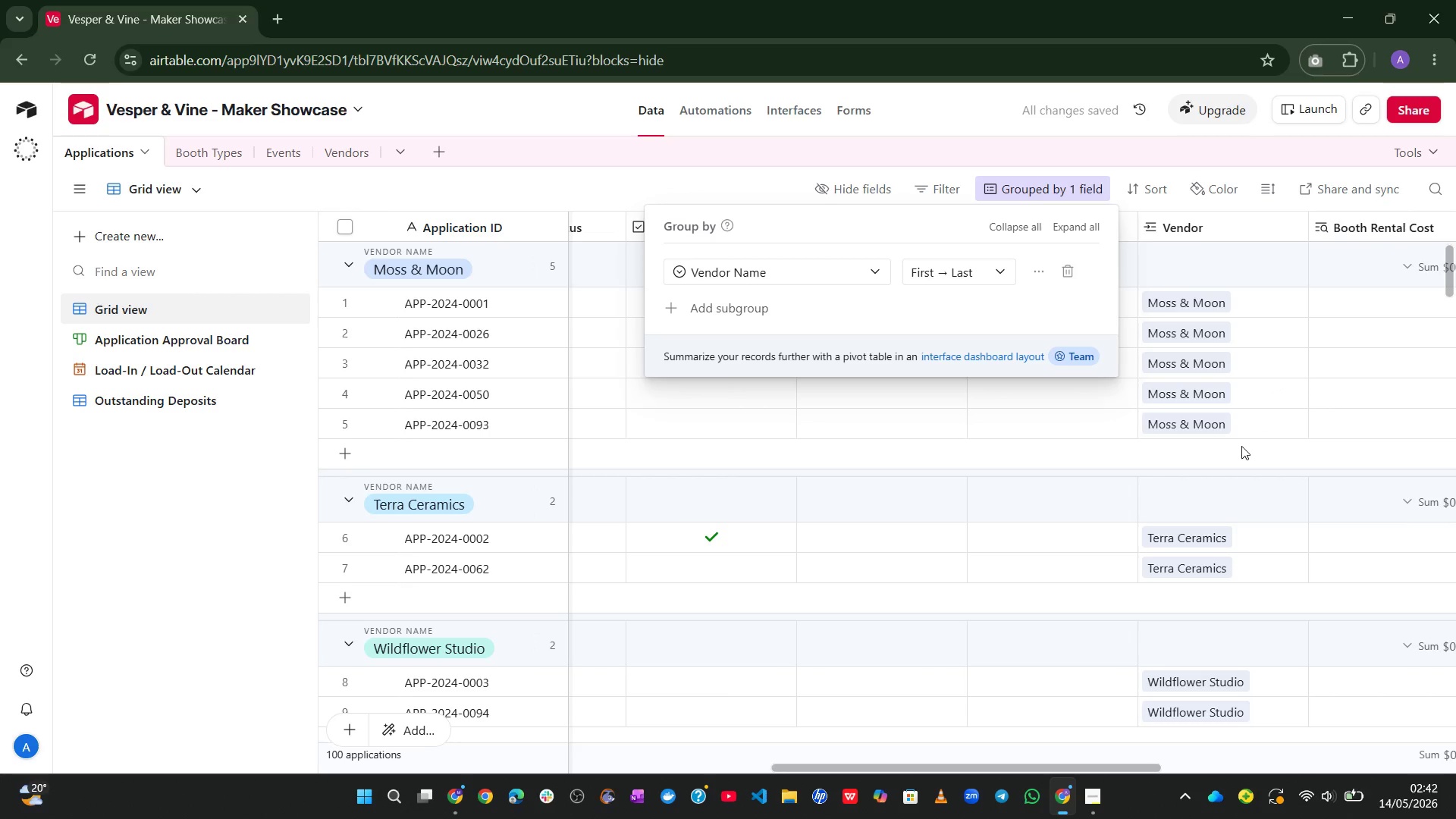 
left_click([1205, 487])
 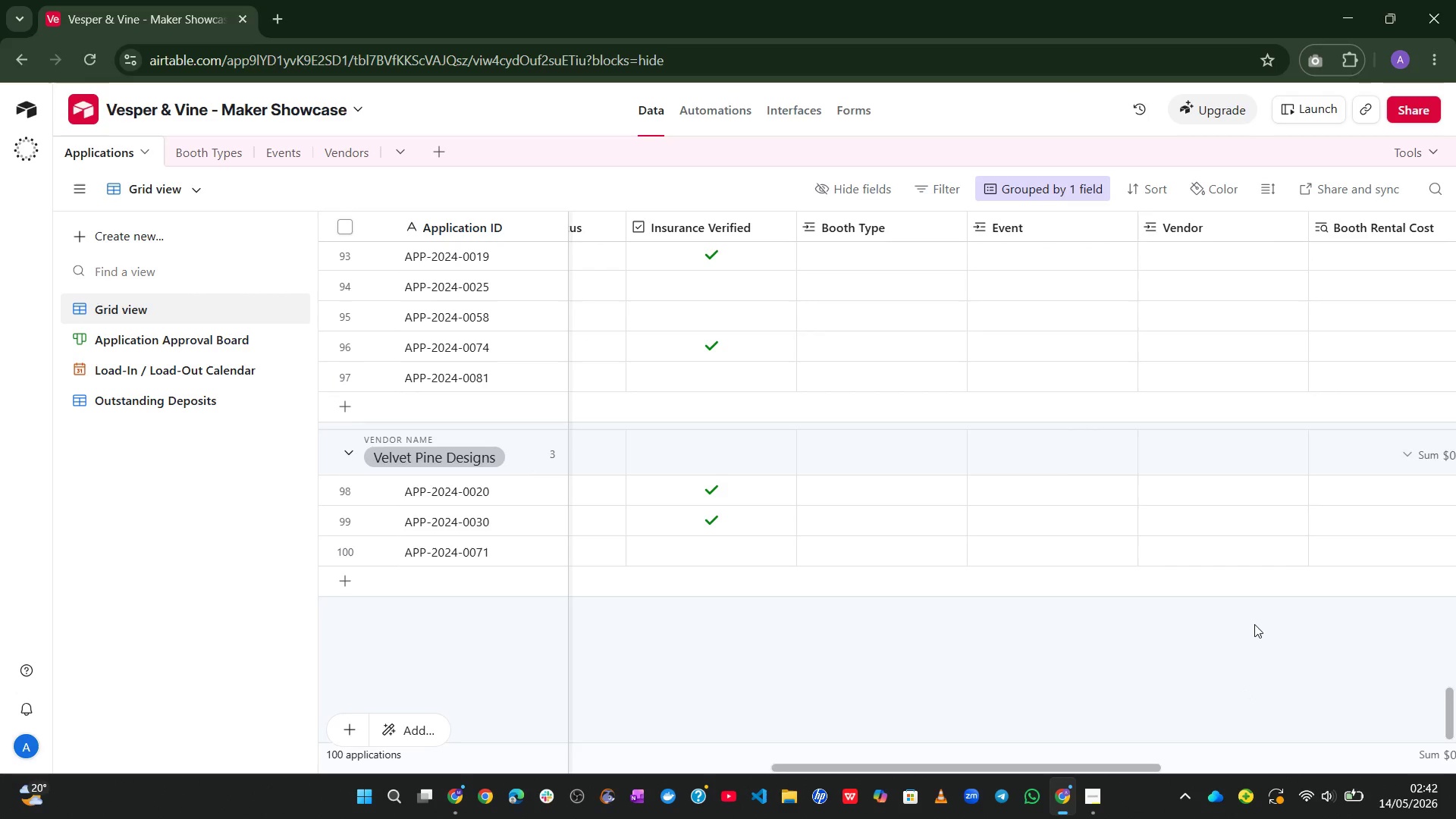 
wait(5.7)
 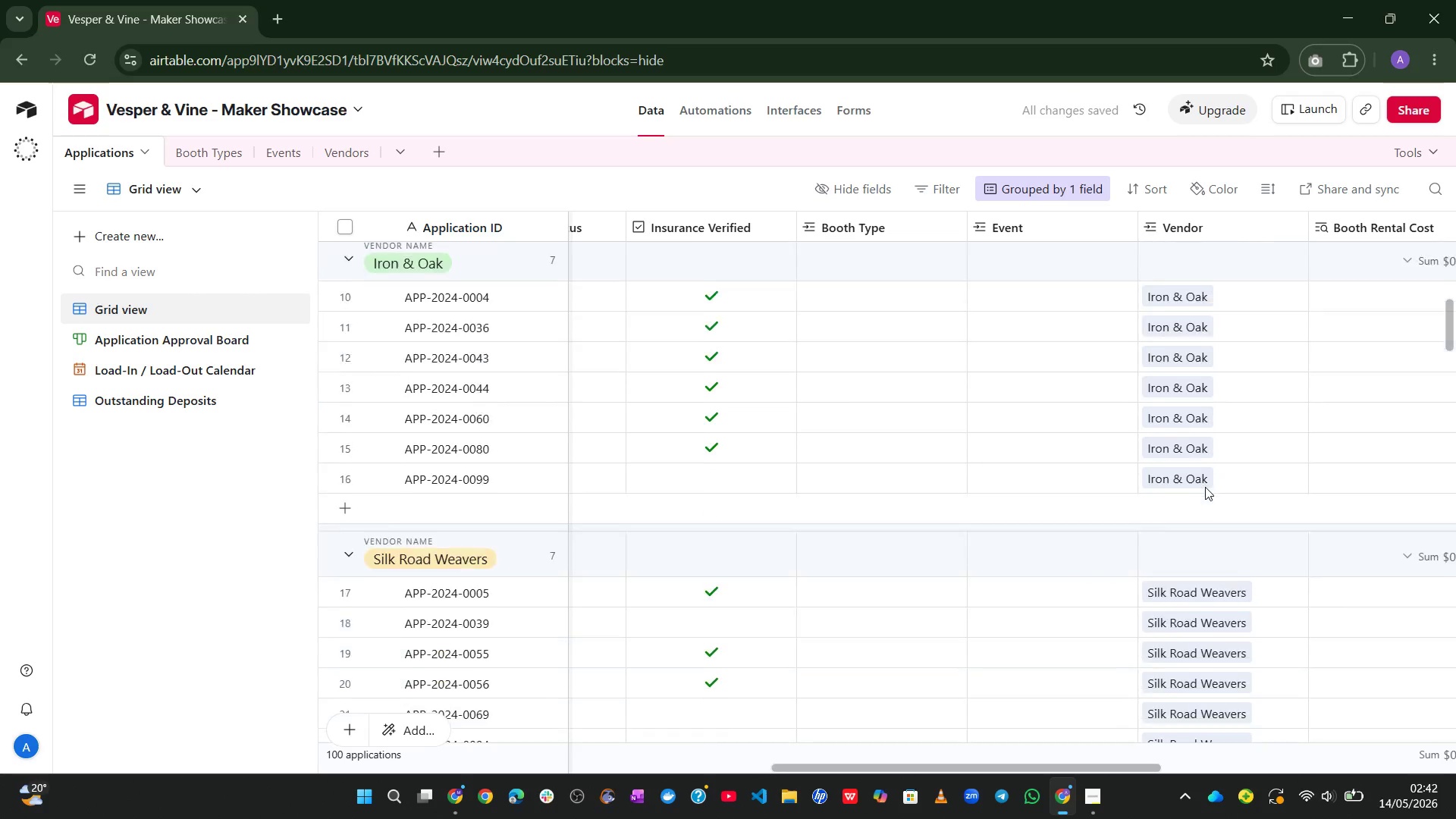 
left_click([1188, 483])
 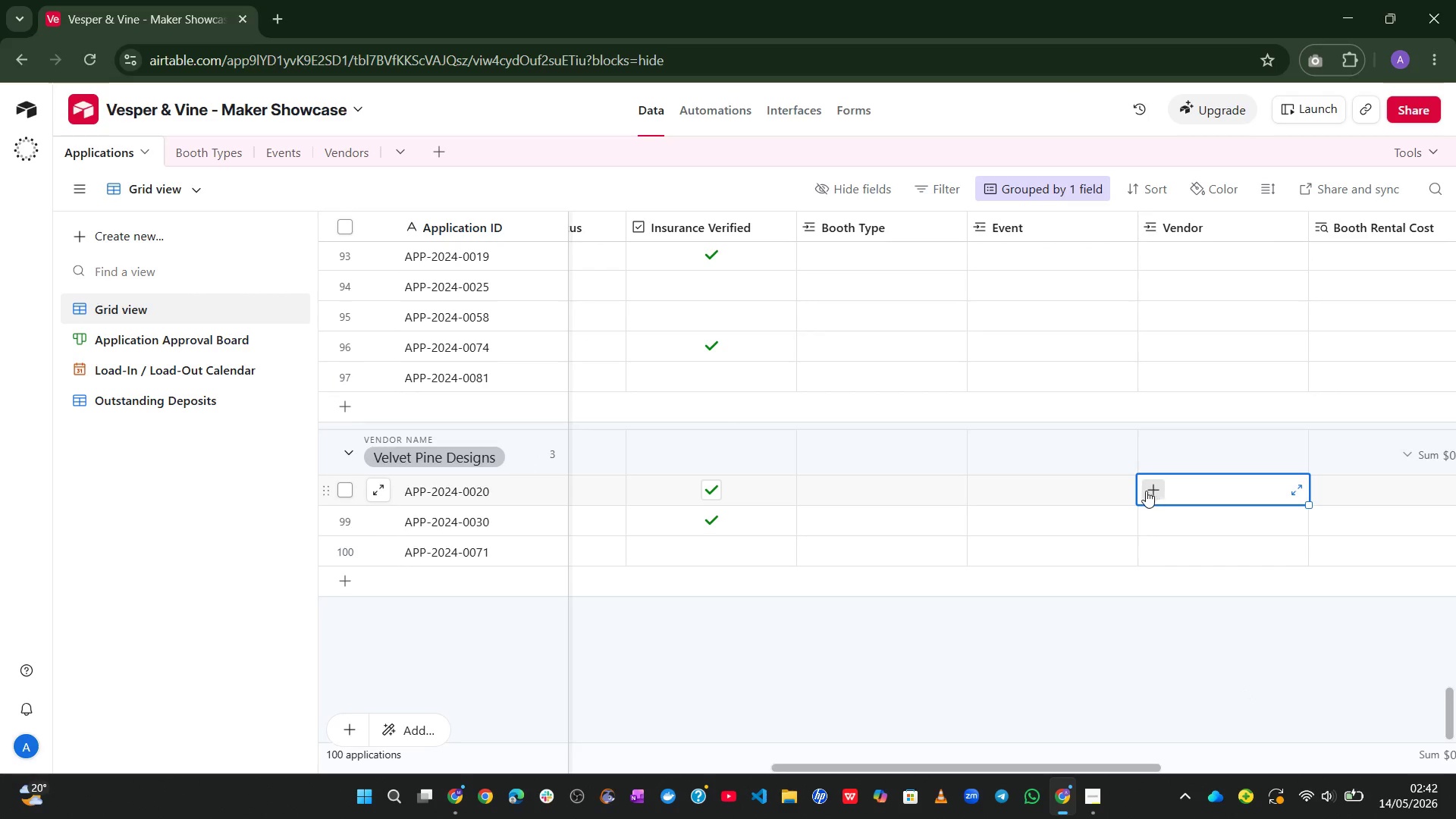 
left_click([1146, 491])
 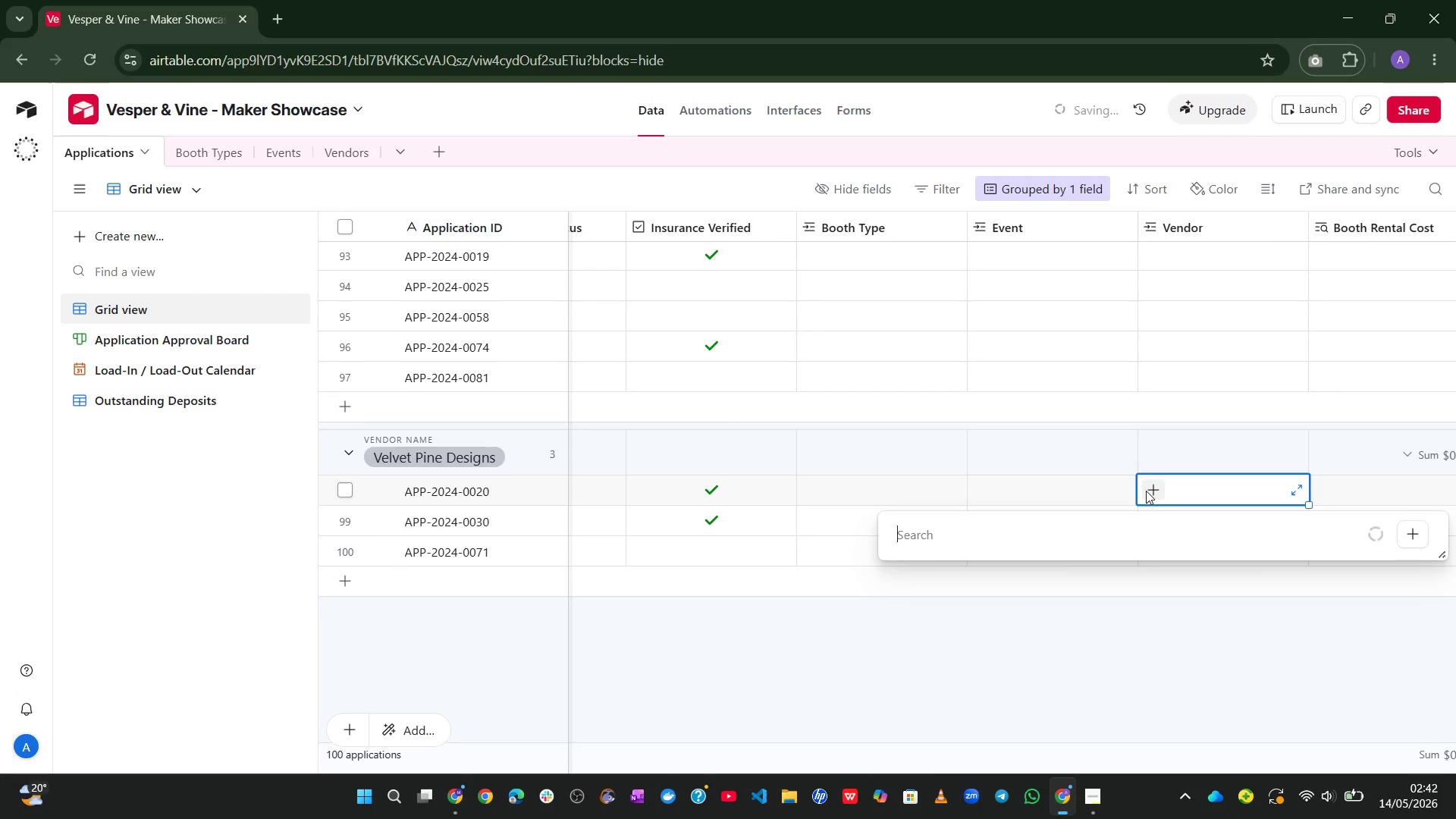 
key(V)
 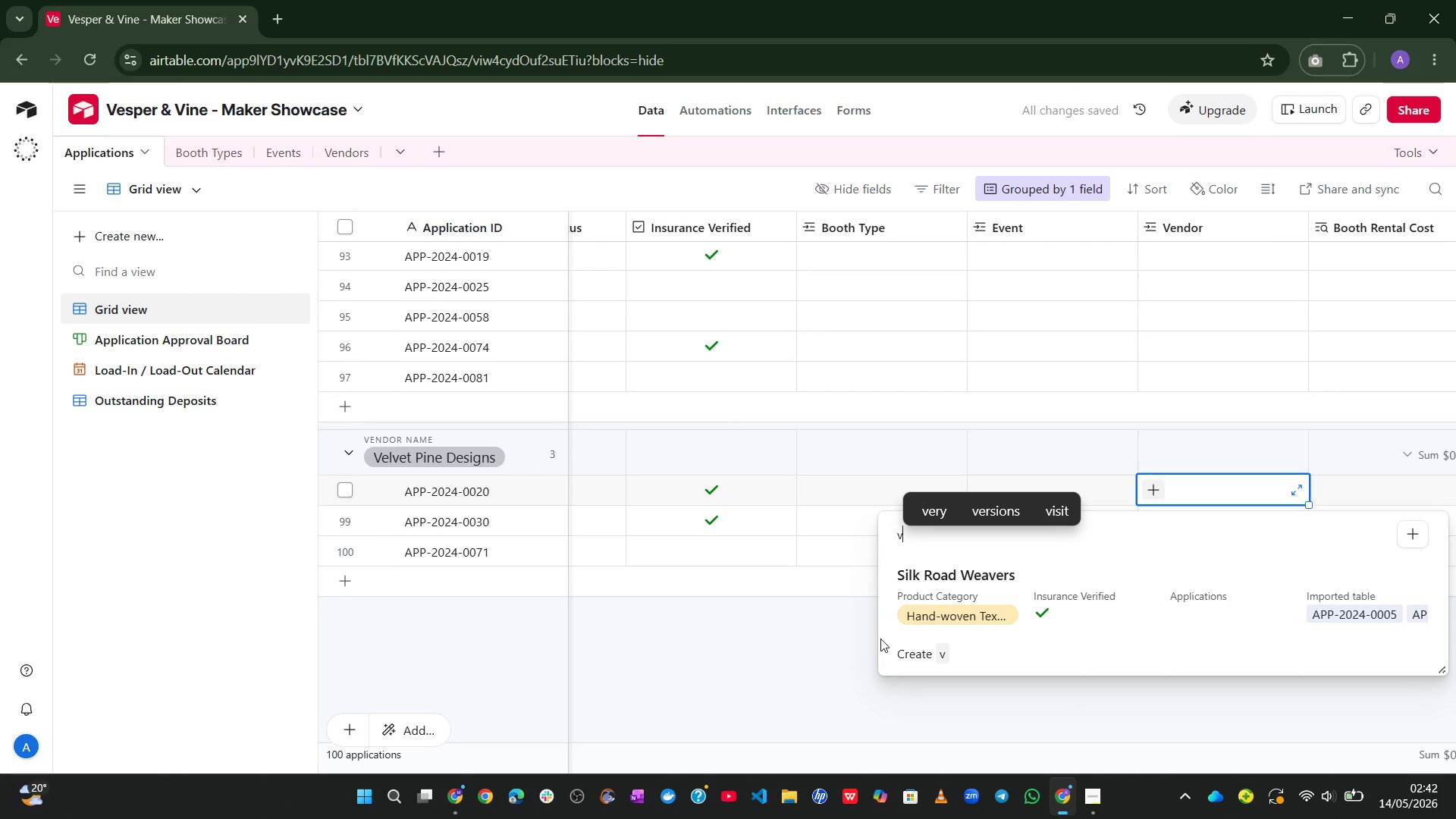 
left_click([766, 646])
 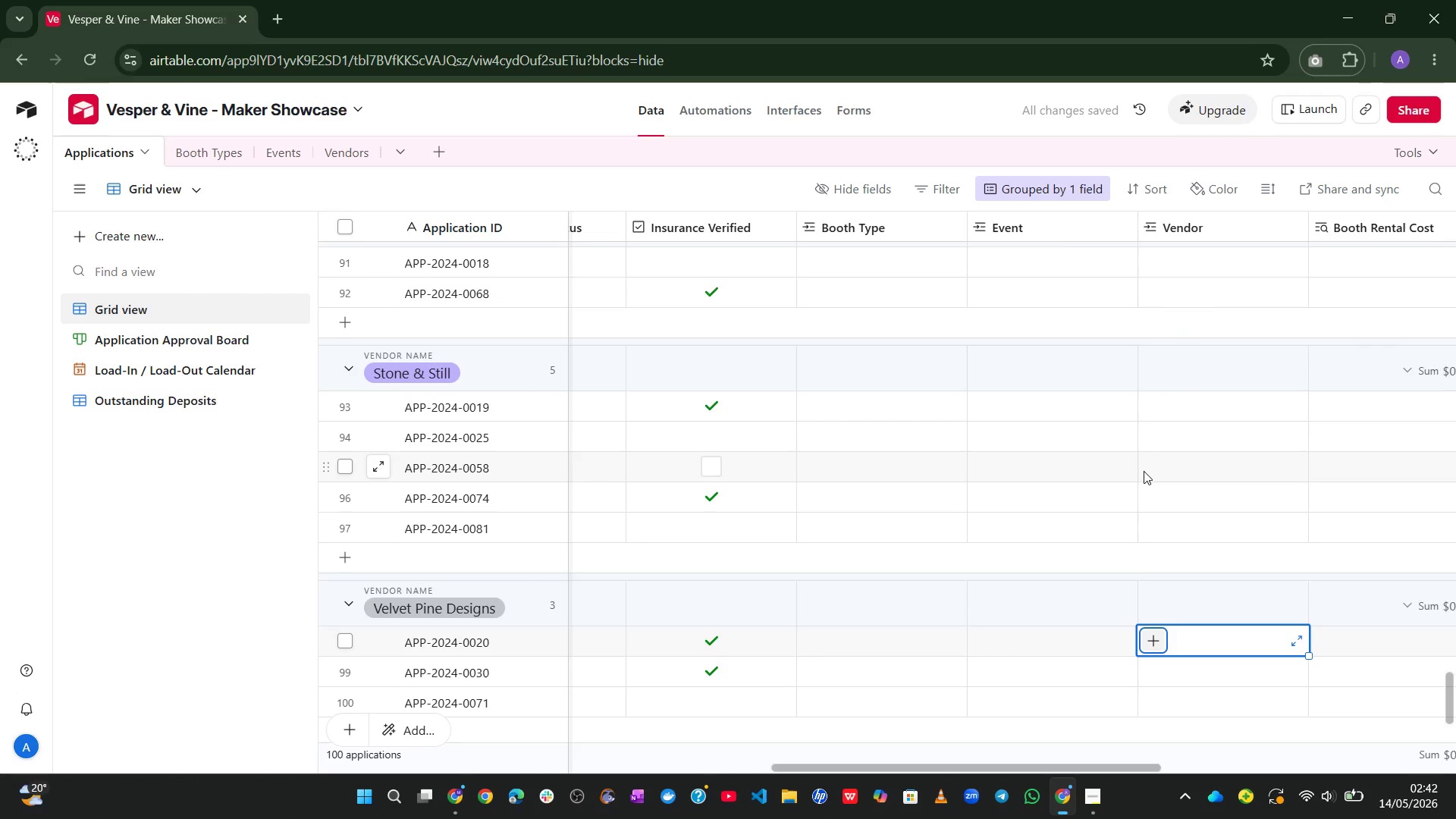 
left_click_drag(start_coordinate=[1163, 414], to_coordinate=[1150, 411])
 